 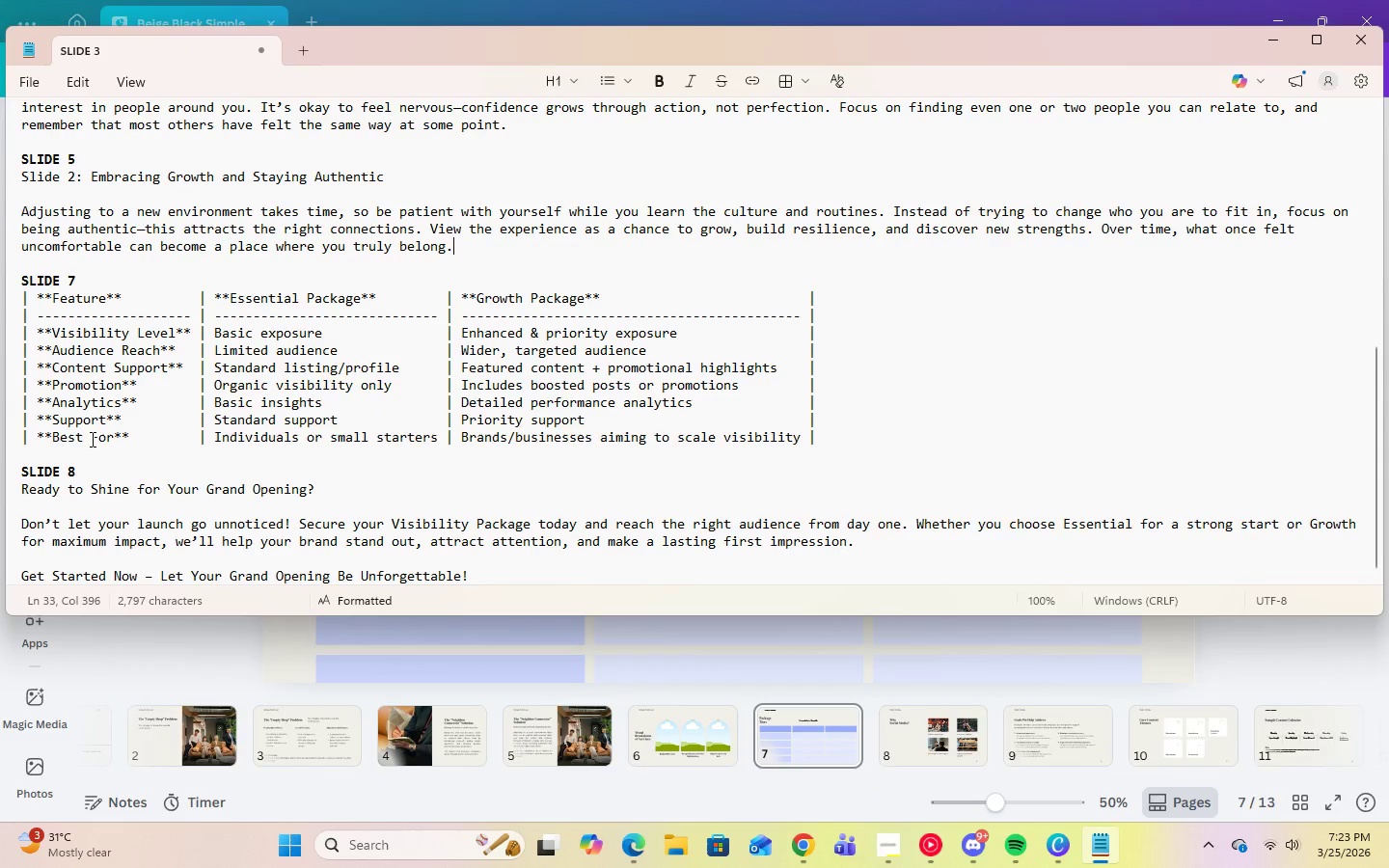 
left_click([1262, 42])
 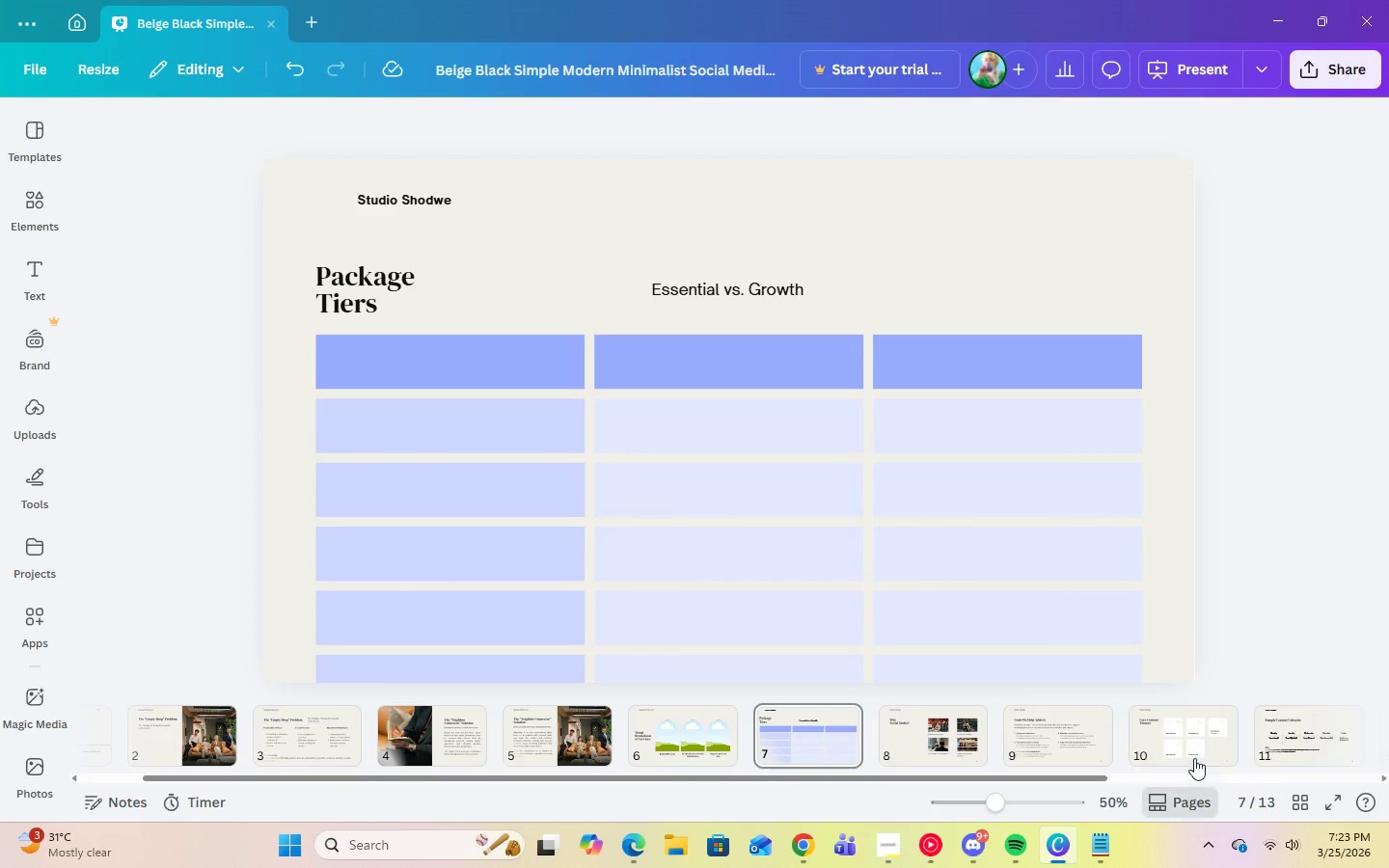 
left_click([1321, 570])
 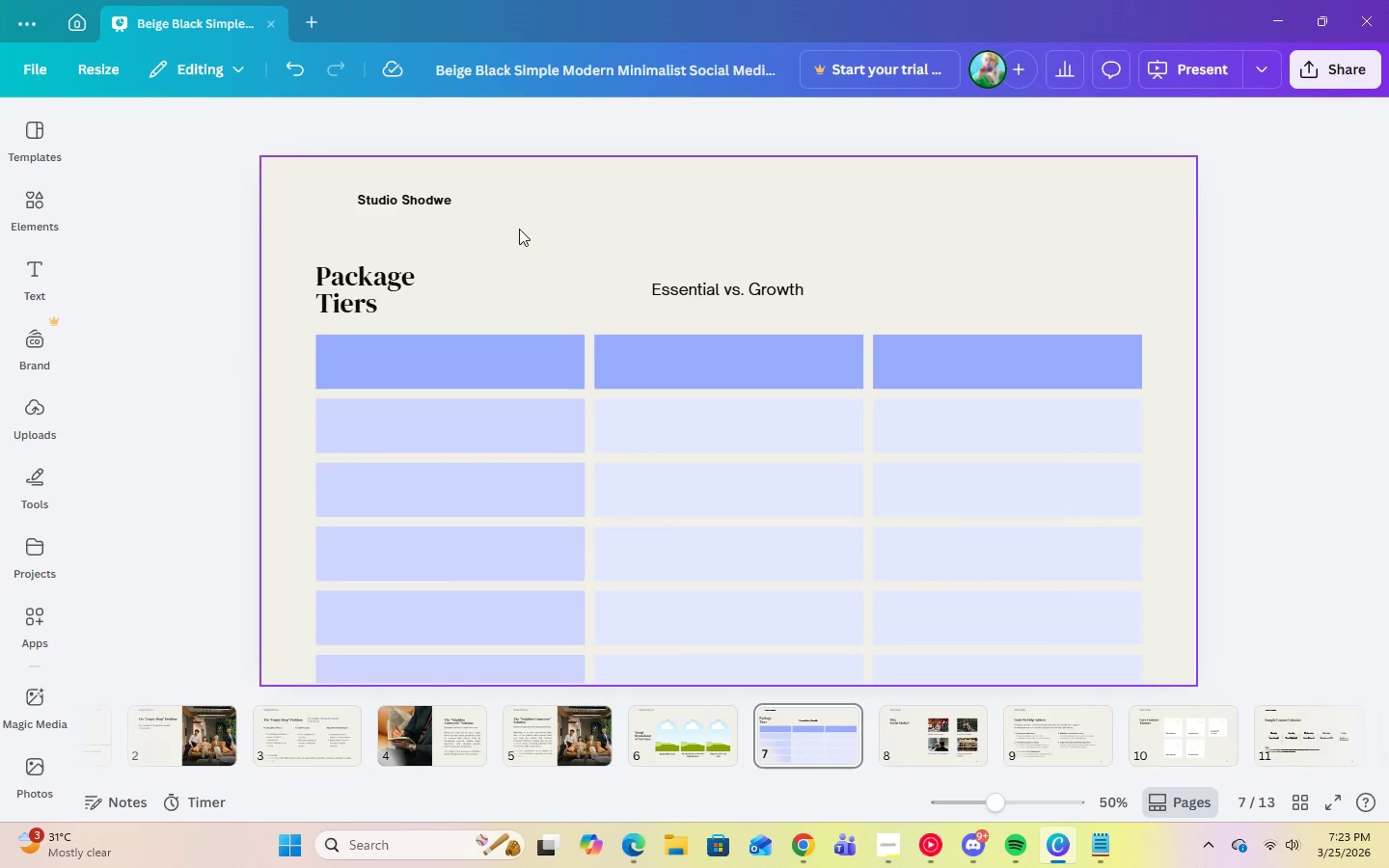 
left_click_drag(start_coordinate=[340, 270], to_coordinate=[618, 195])
 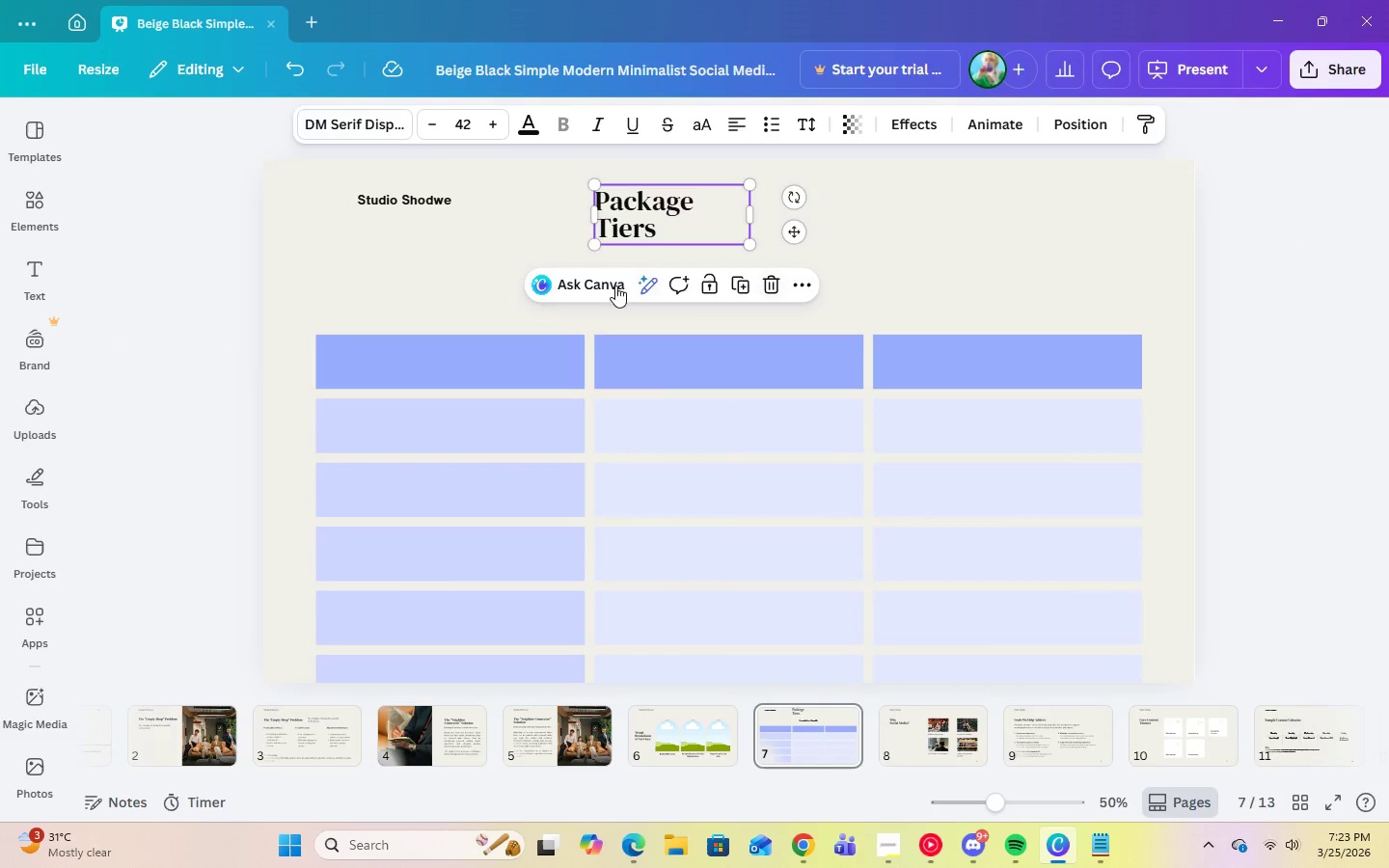 
left_click([1013, 264])
 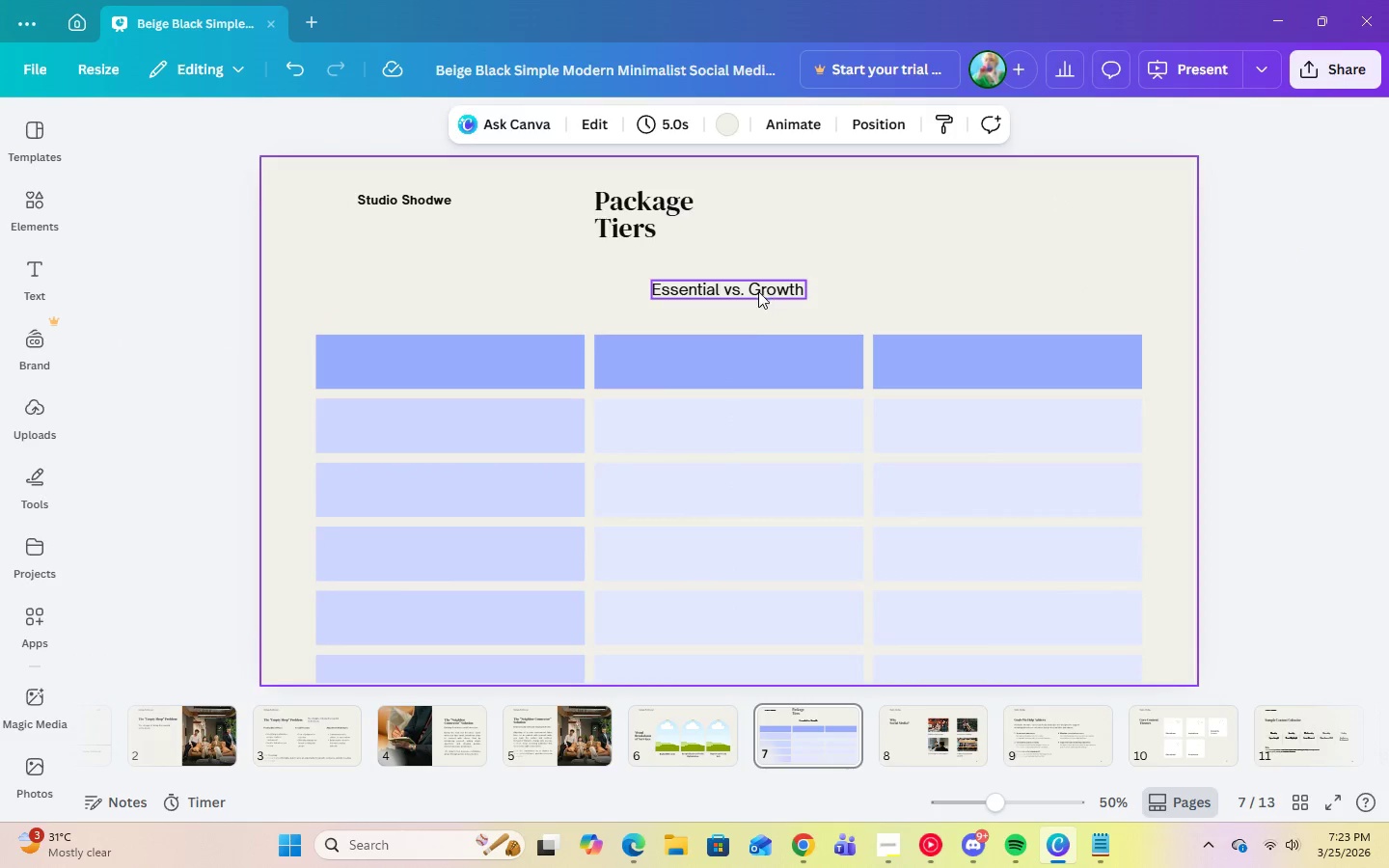 
left_click_drag(start_coordinate=[758, 291], to_coordinate=[829, 211])
 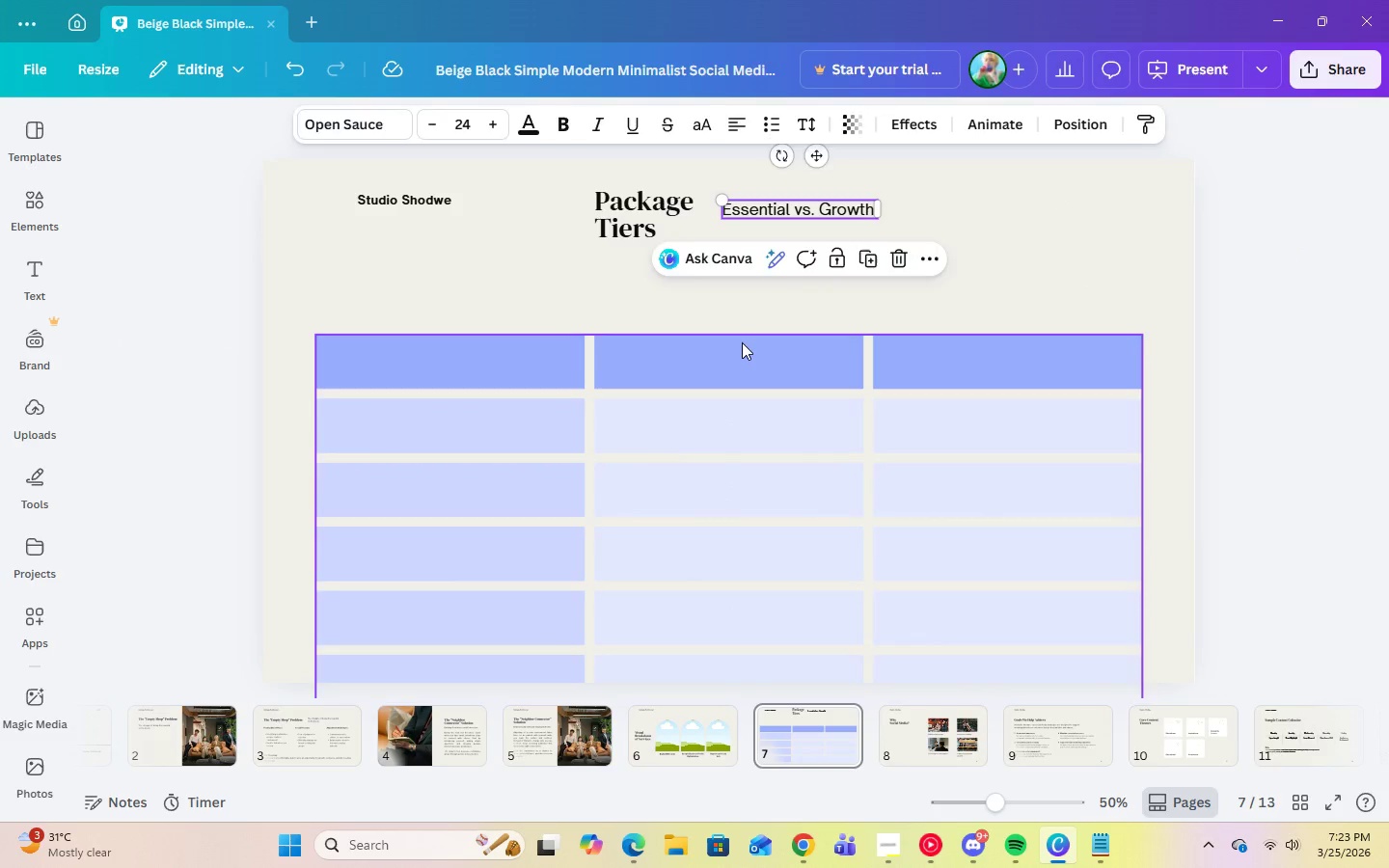 
left_click_drag(start_coordinate=[741, 342], to_coordinate=[738, 263])
 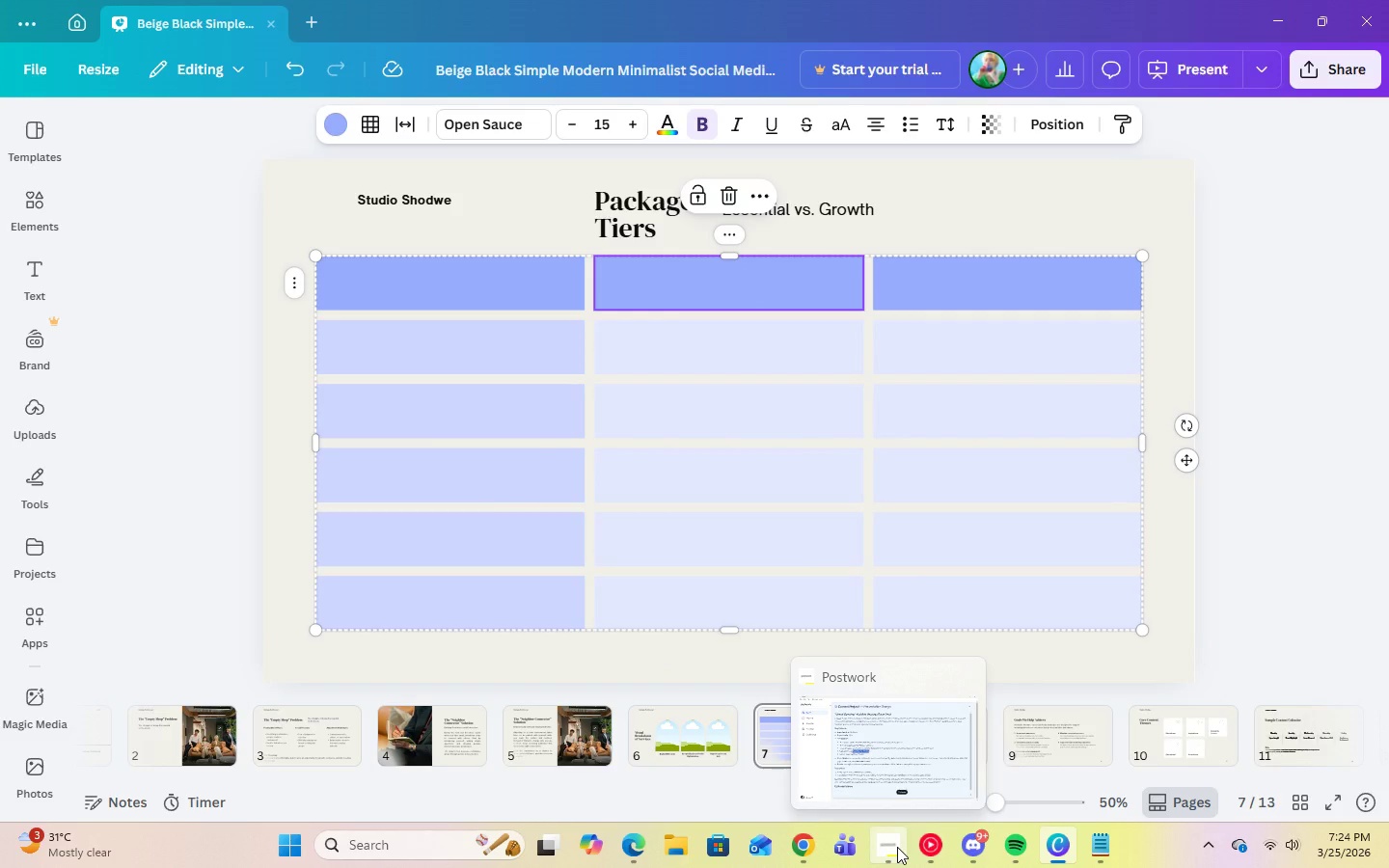 
left_click([926, 846])
 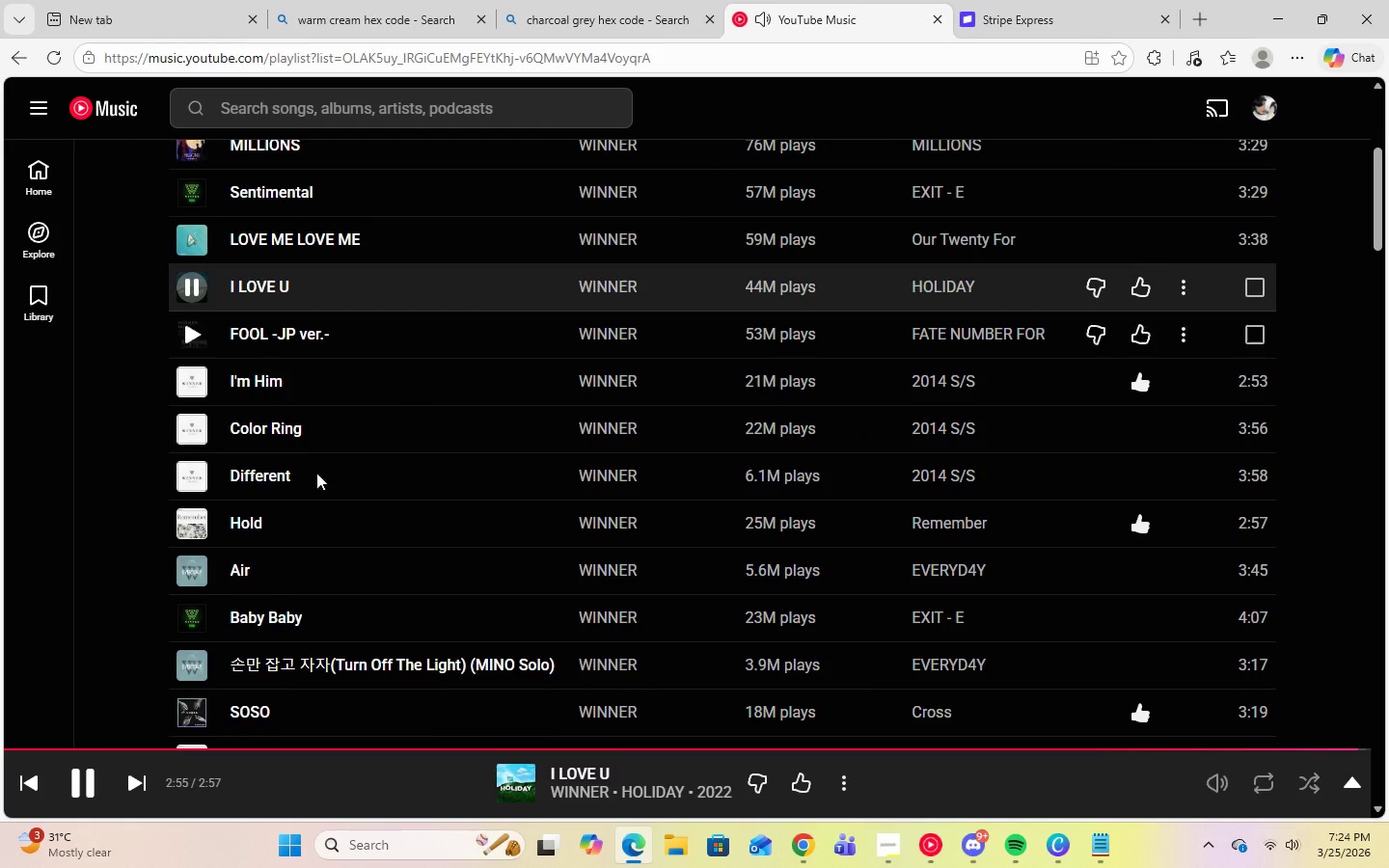 
scroll: coordinate [344, 518], scroll_direction: down, amount: 16.0
 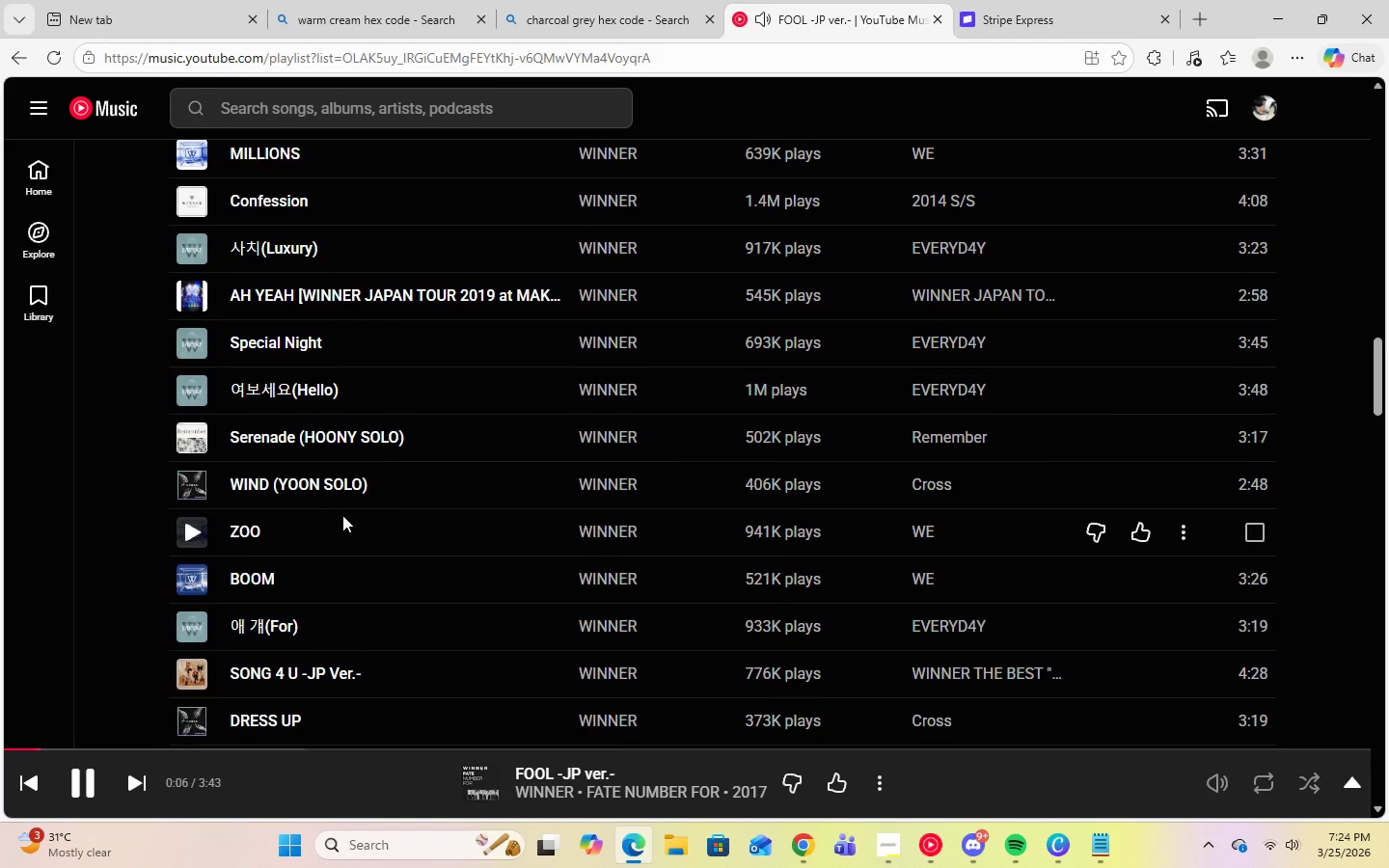 
scroll: coordinate [220, 317], scroll_direction: up, amount: 9.0
 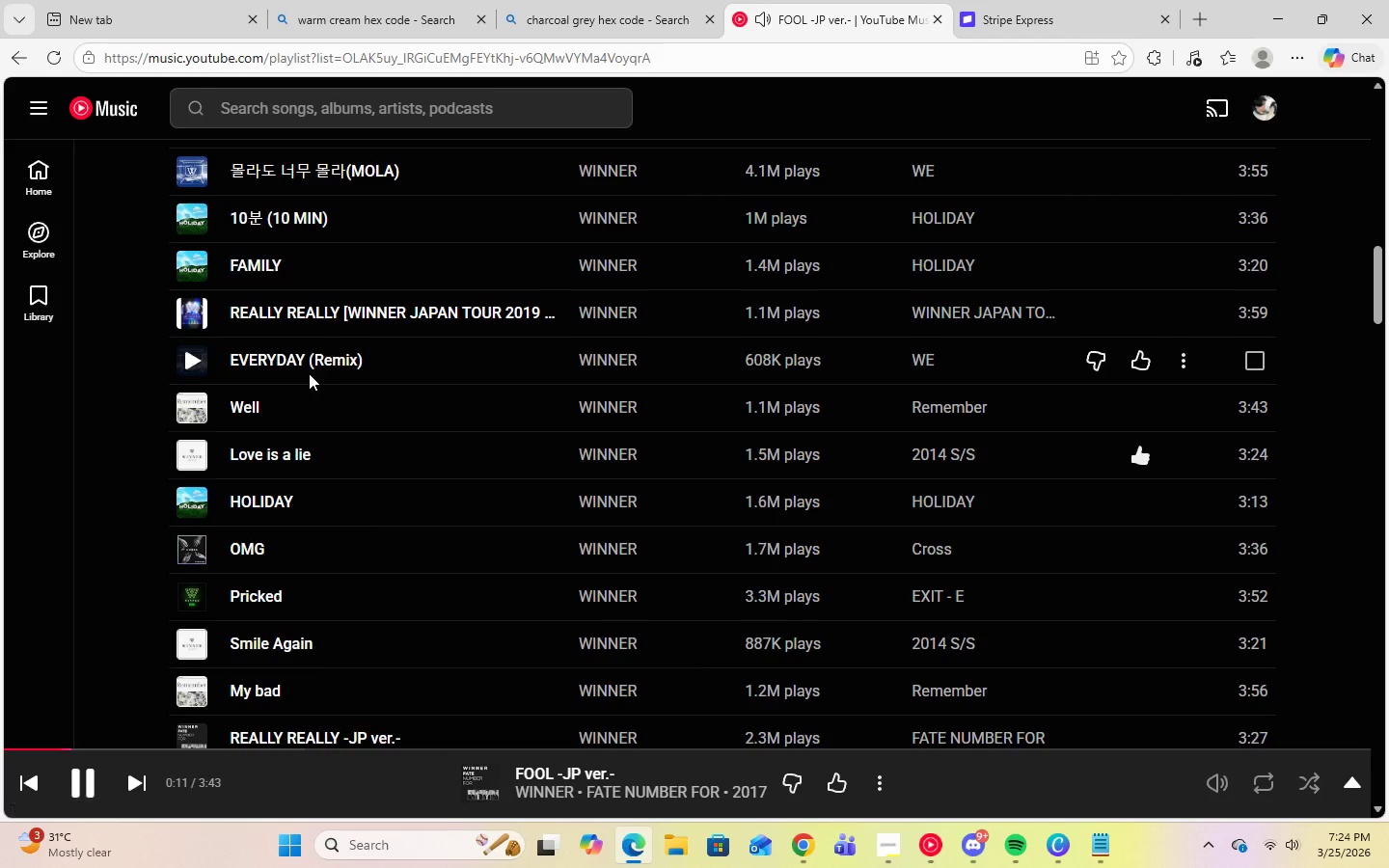 
scroll: coordinate [309, 372], scroll_direction: down, amount: 8.0
 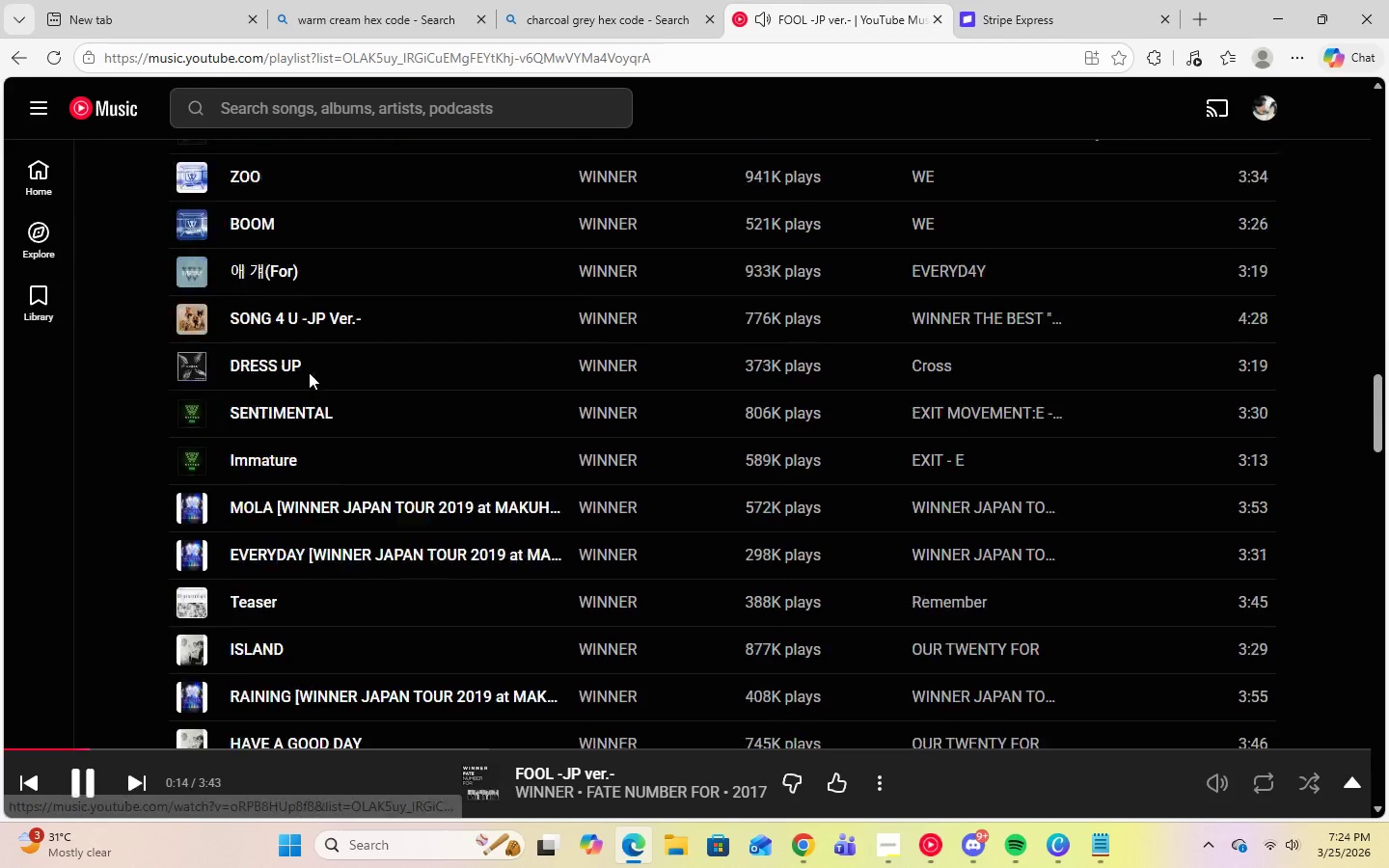 
scroll: coordinate [309, 372], scroll_direction: up, amount: 12.0
 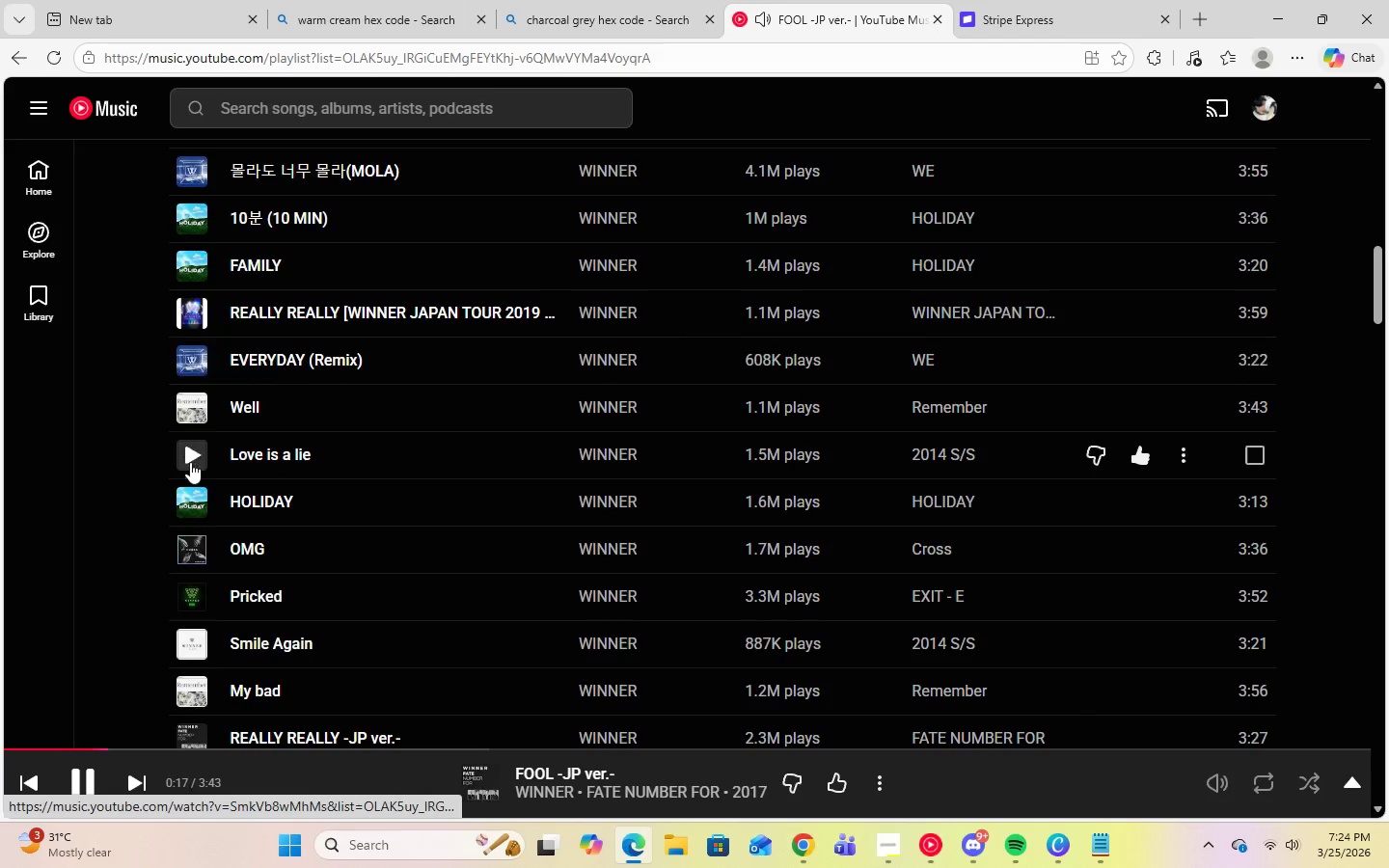 
left_click([191, 457])
 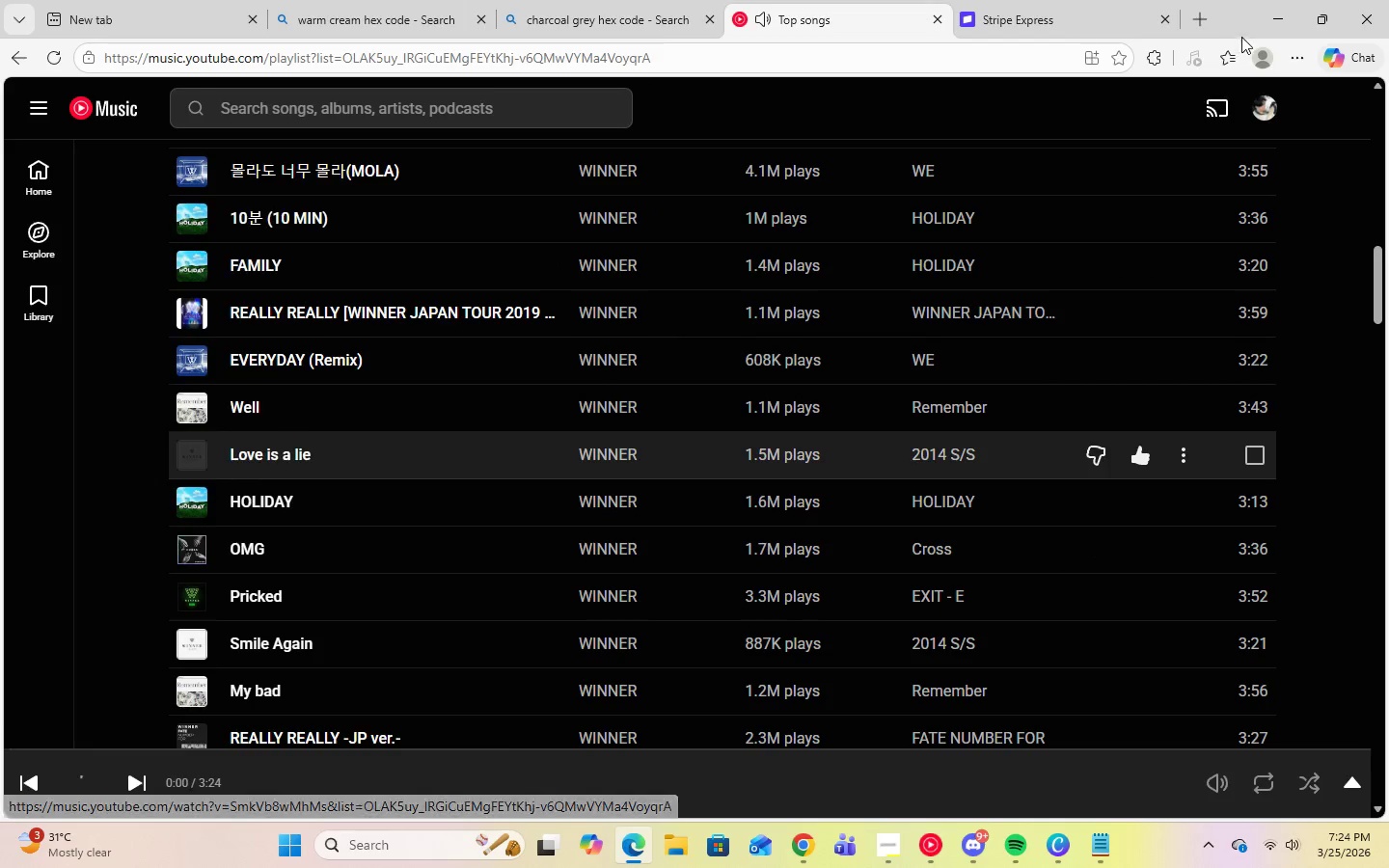 
left_click([1266, 23])
 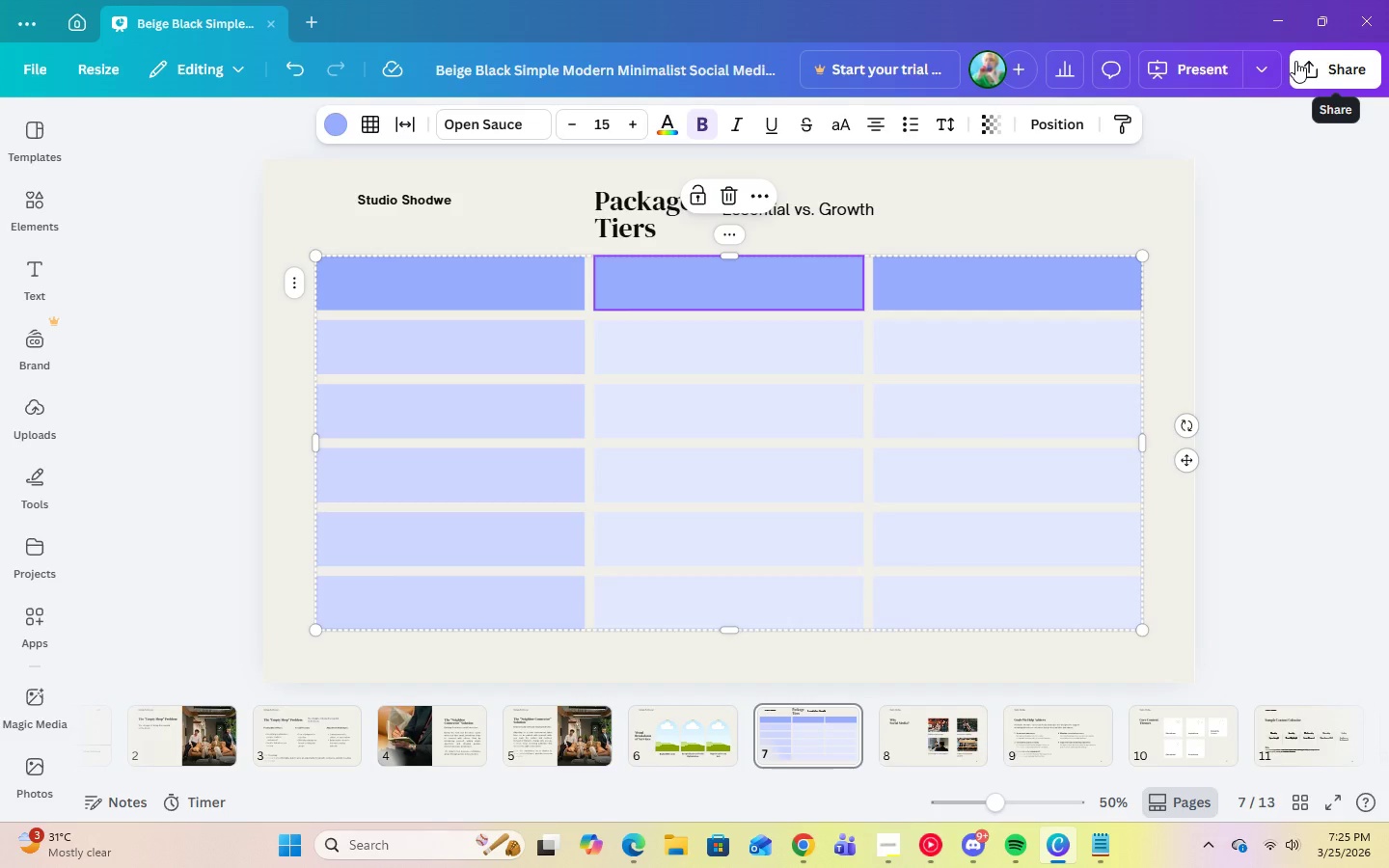 
wait(52.61)
 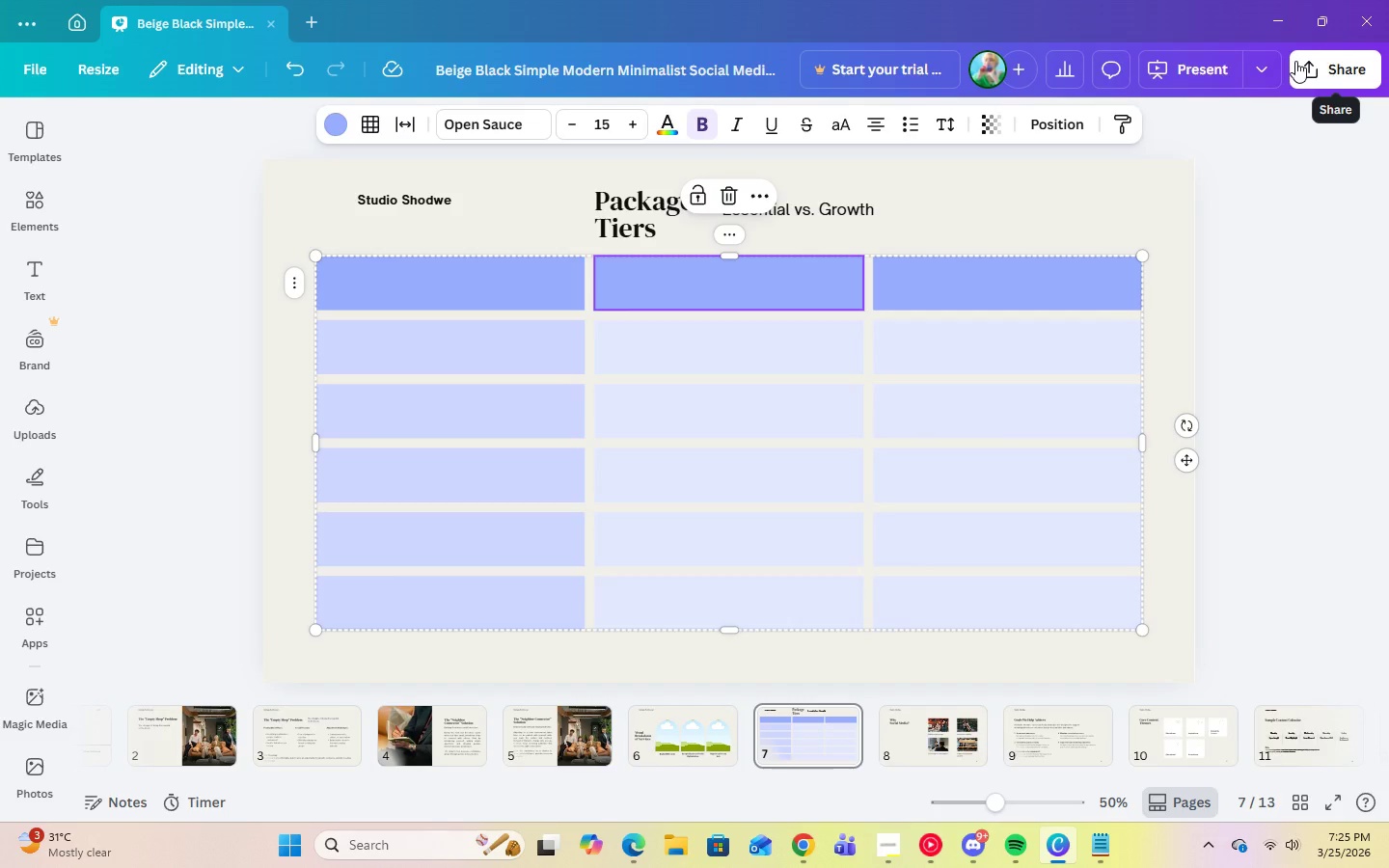 
left_click([1111, 840])
 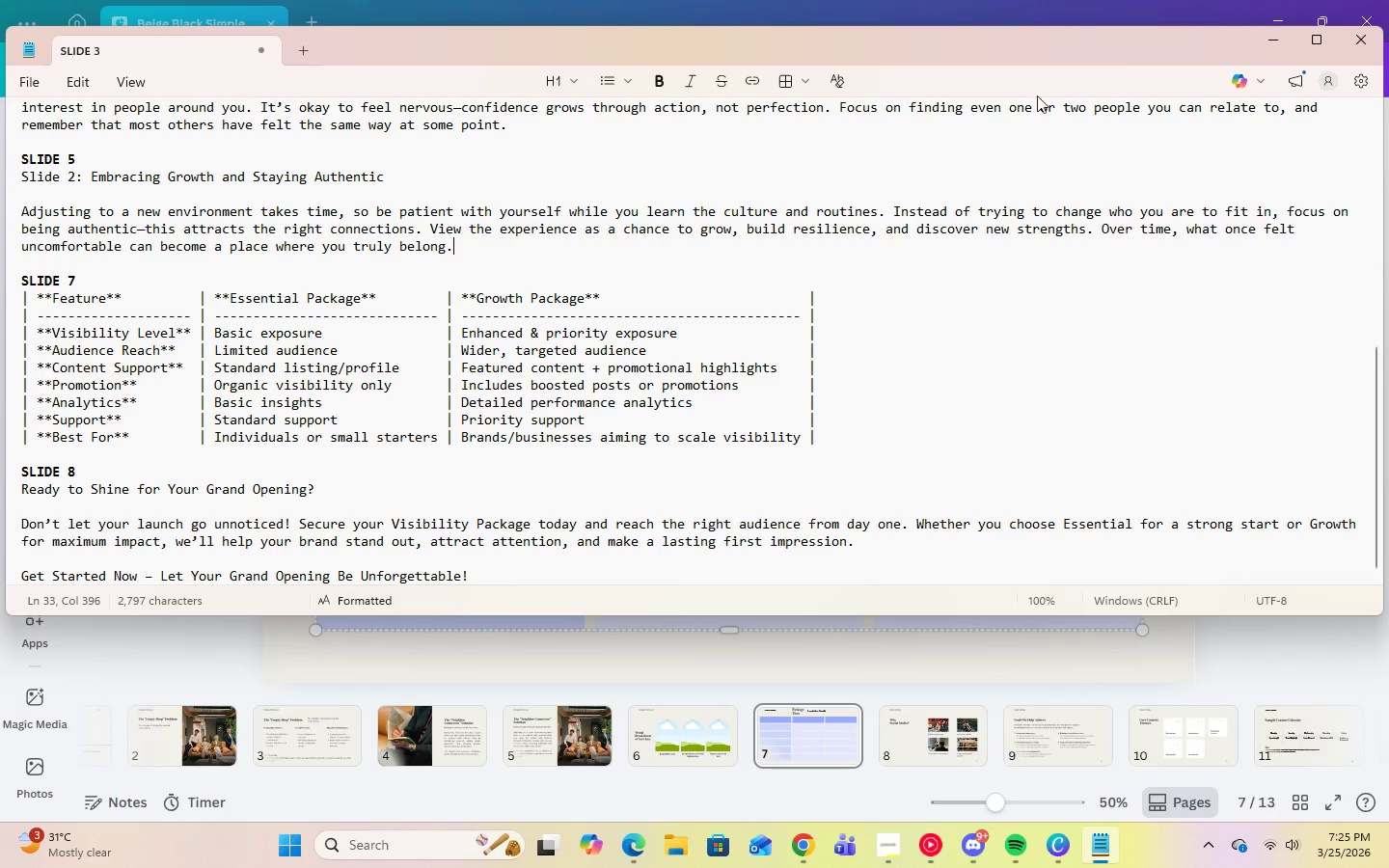 
wait(6.33)
 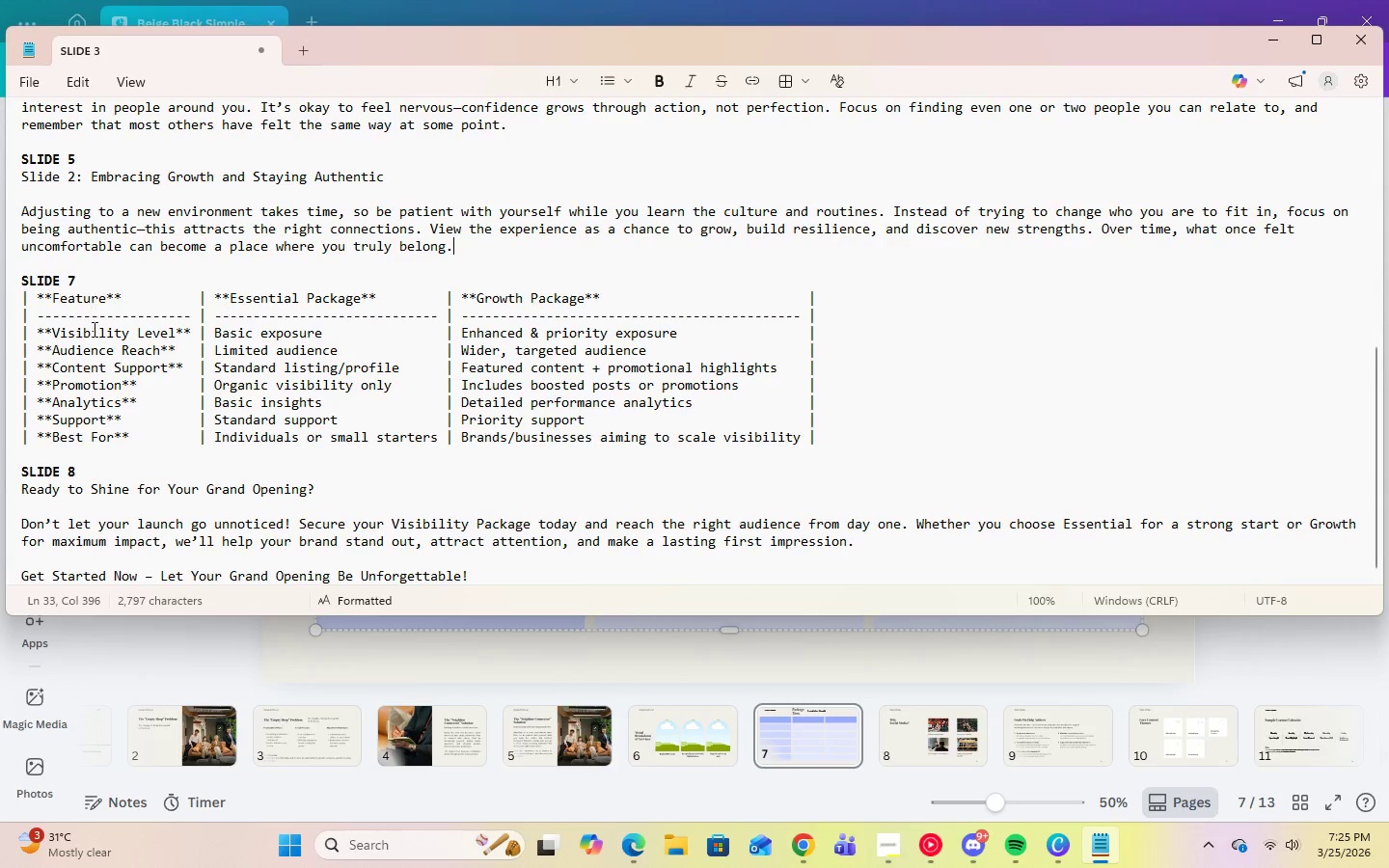 
left_click([78, 300])
 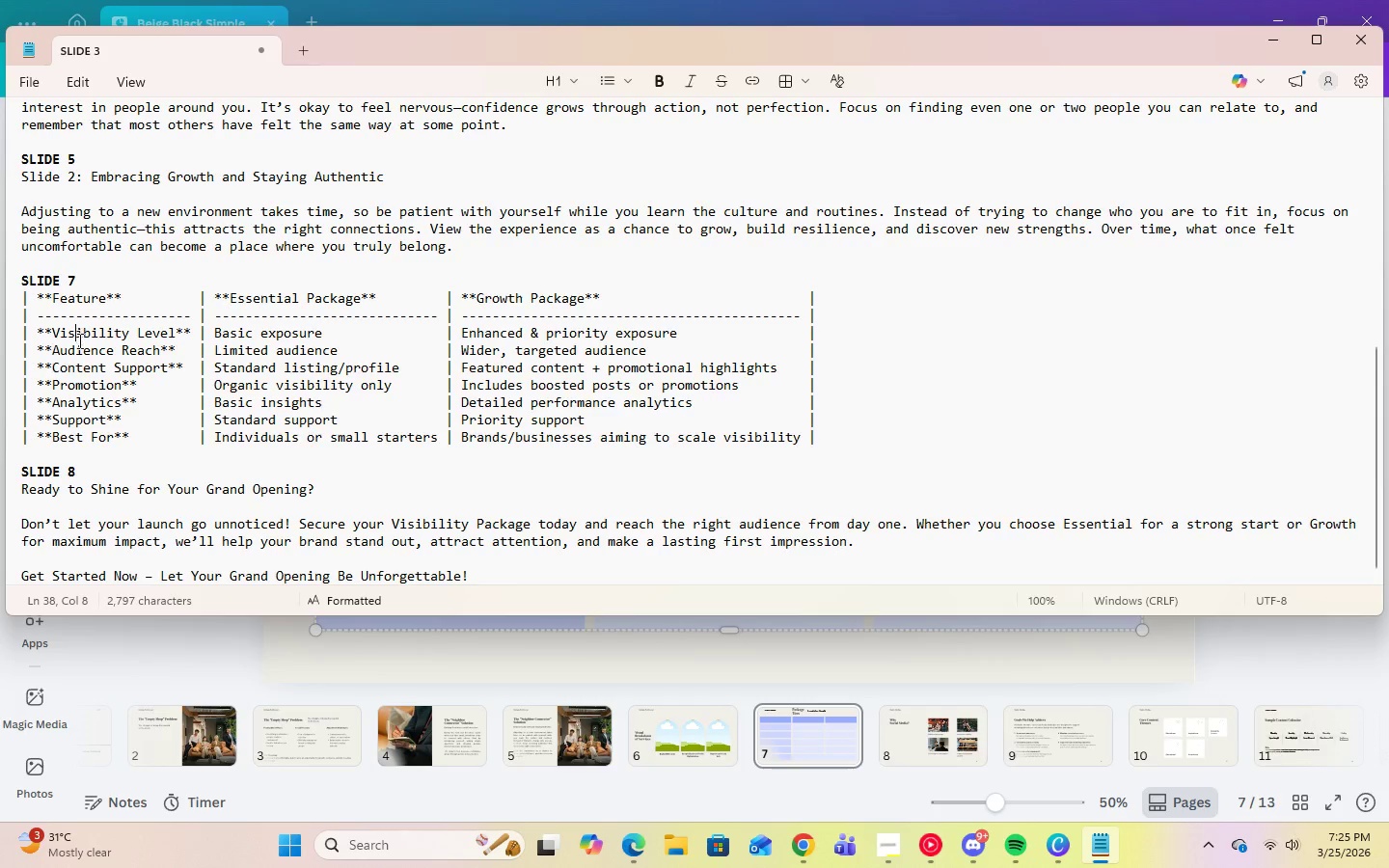 
double_click([78, 346])
 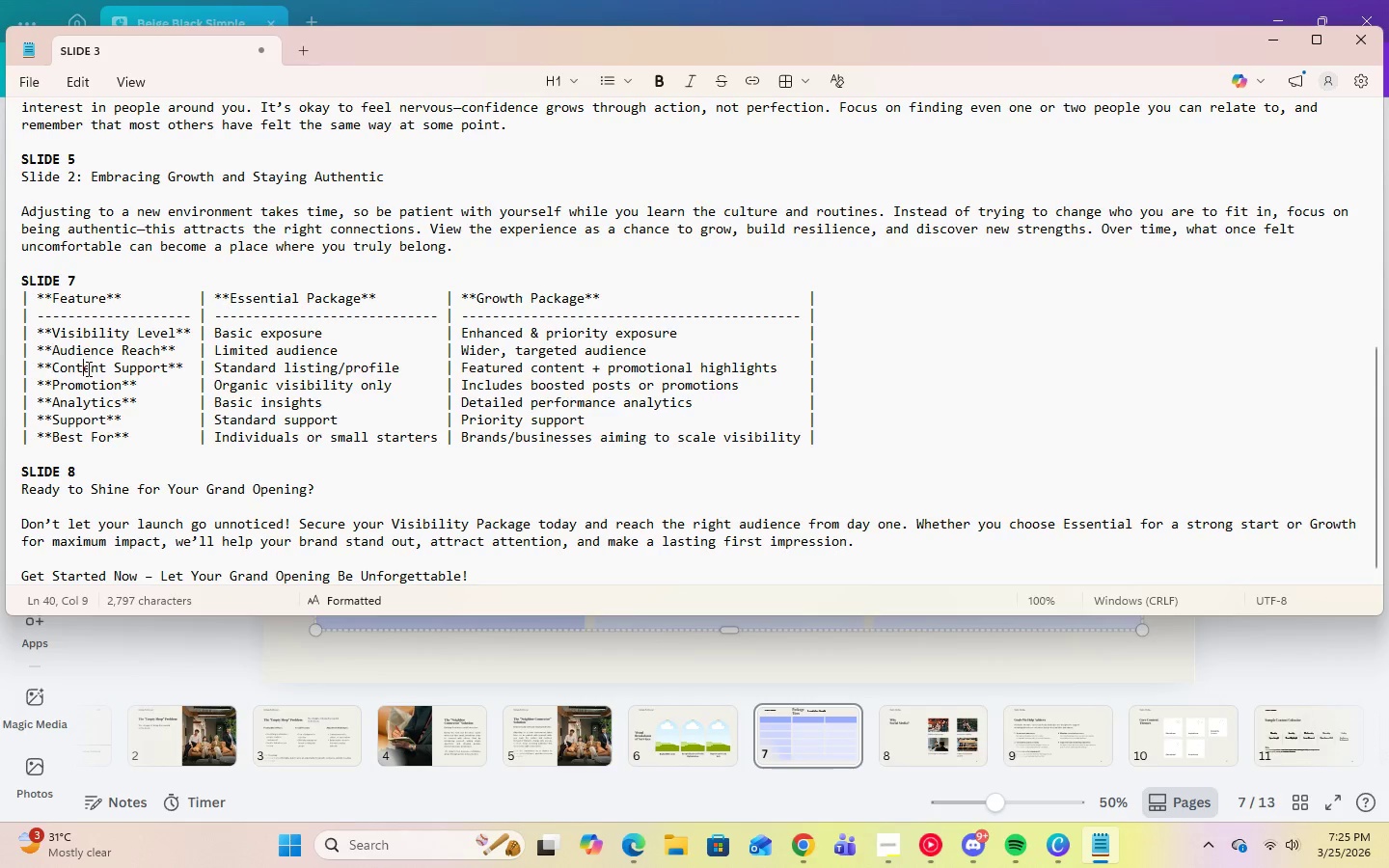 
triple_click([87, 368])
 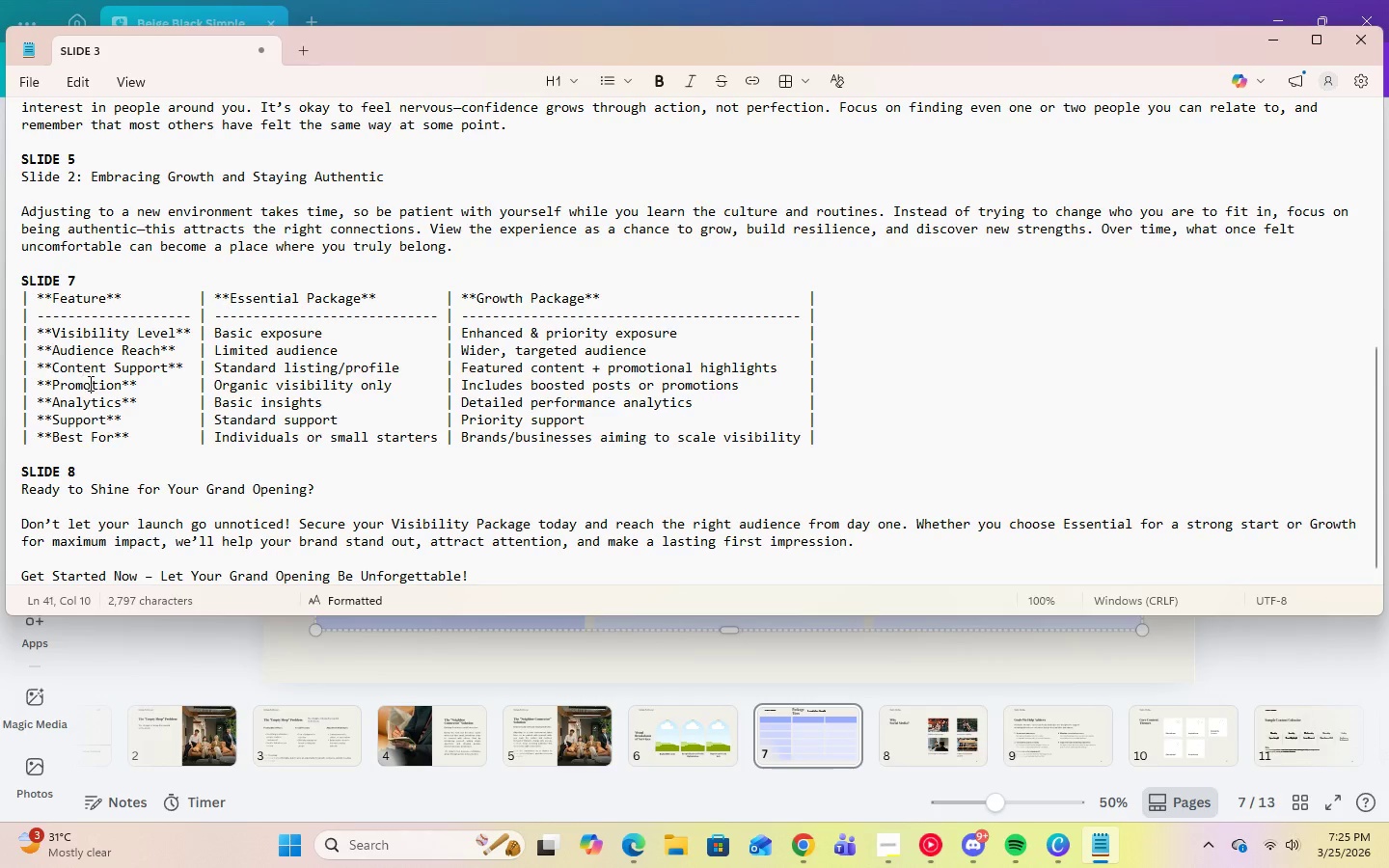 
triple_click([89, 383])
 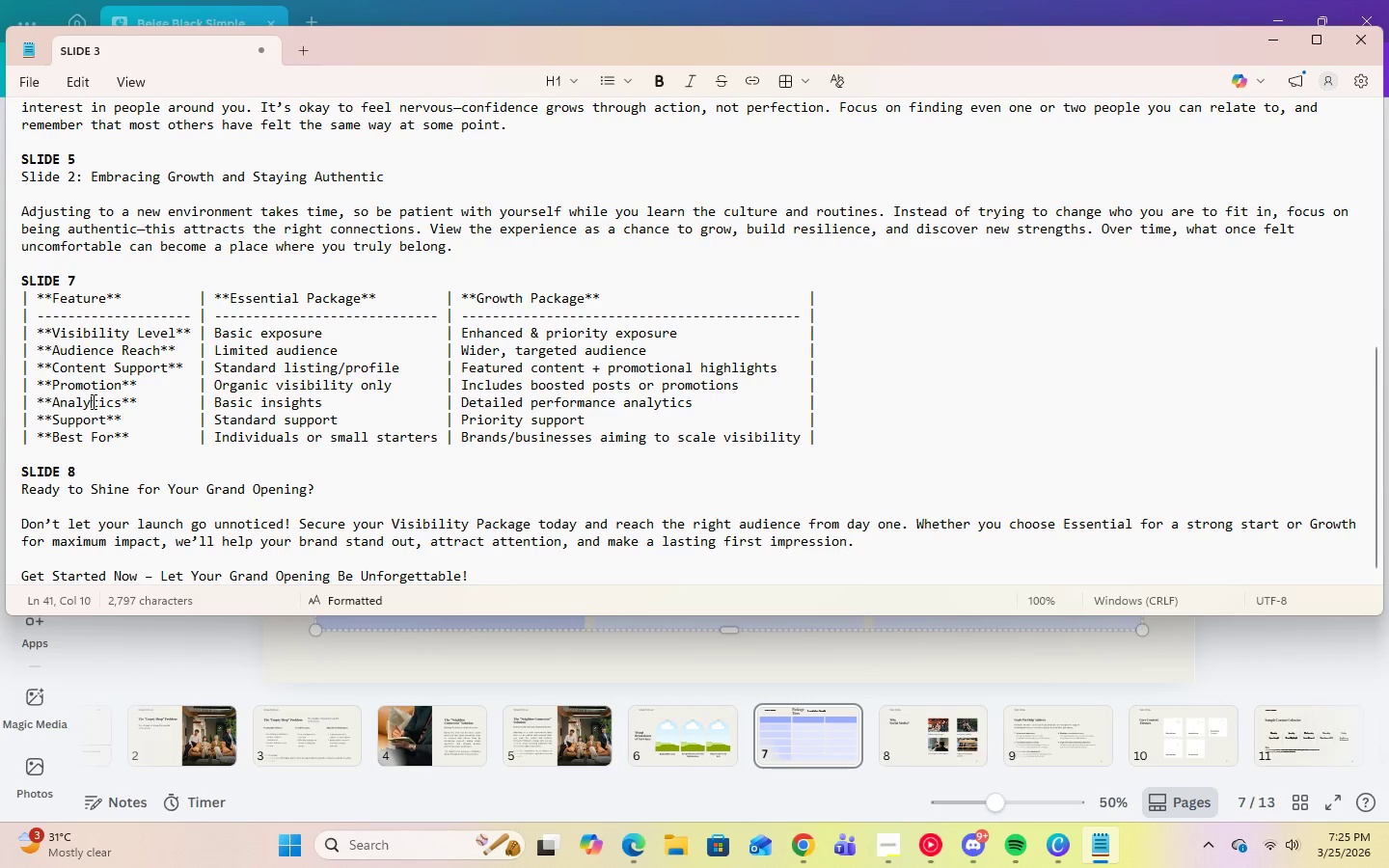 
triple_click([92, 401])
 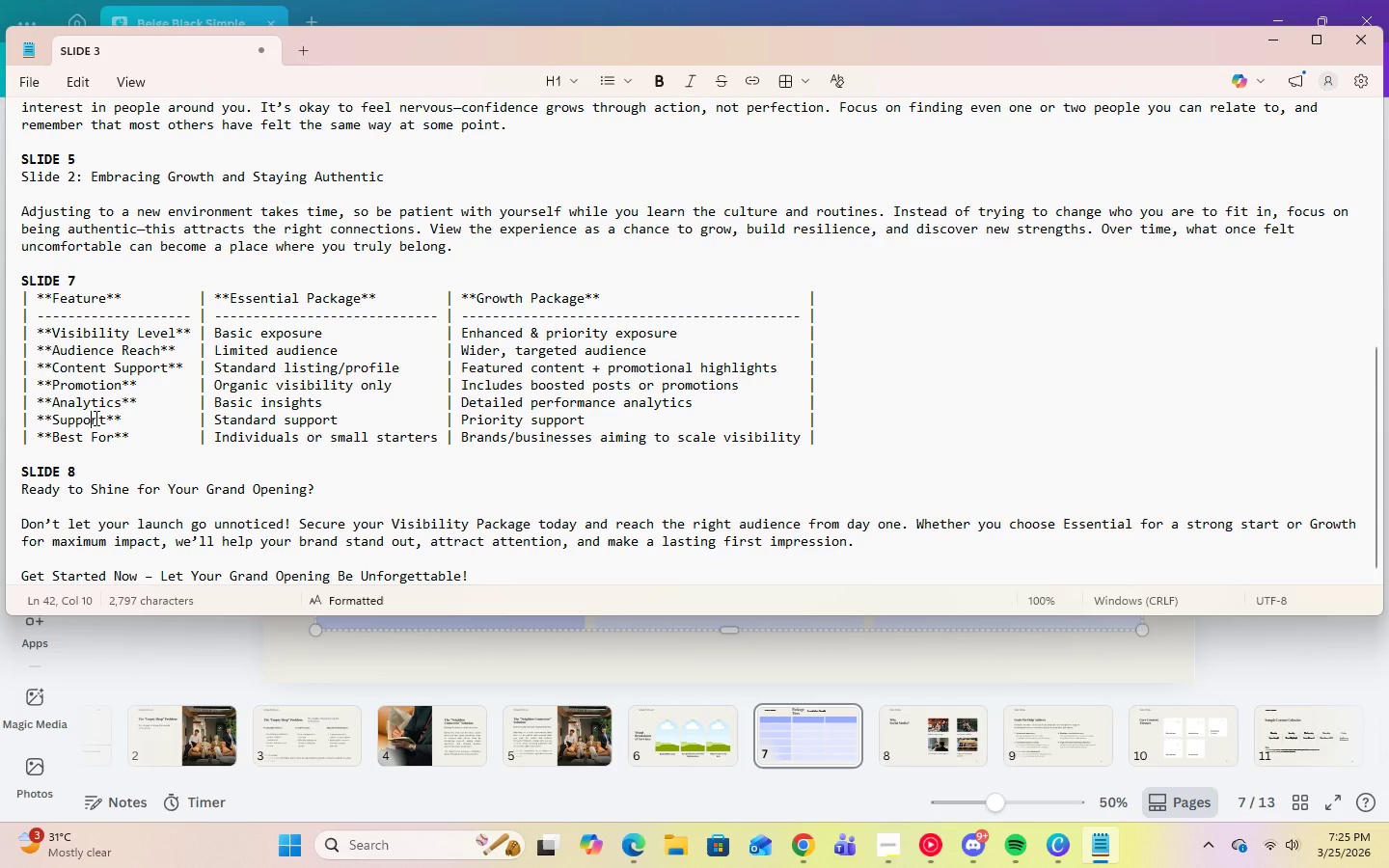 
triple_click([95, 418])
 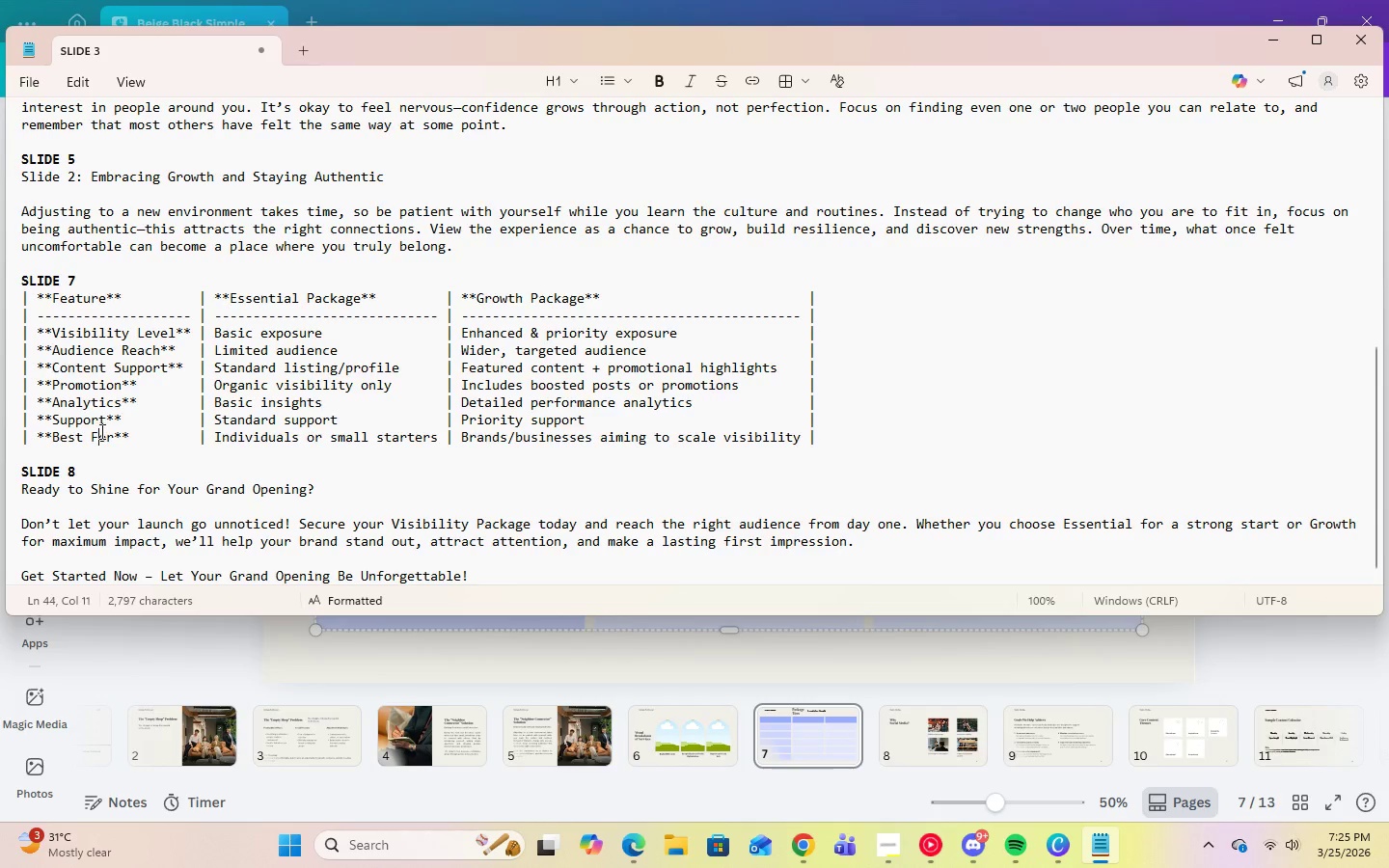 
triple_click([100, 431])
 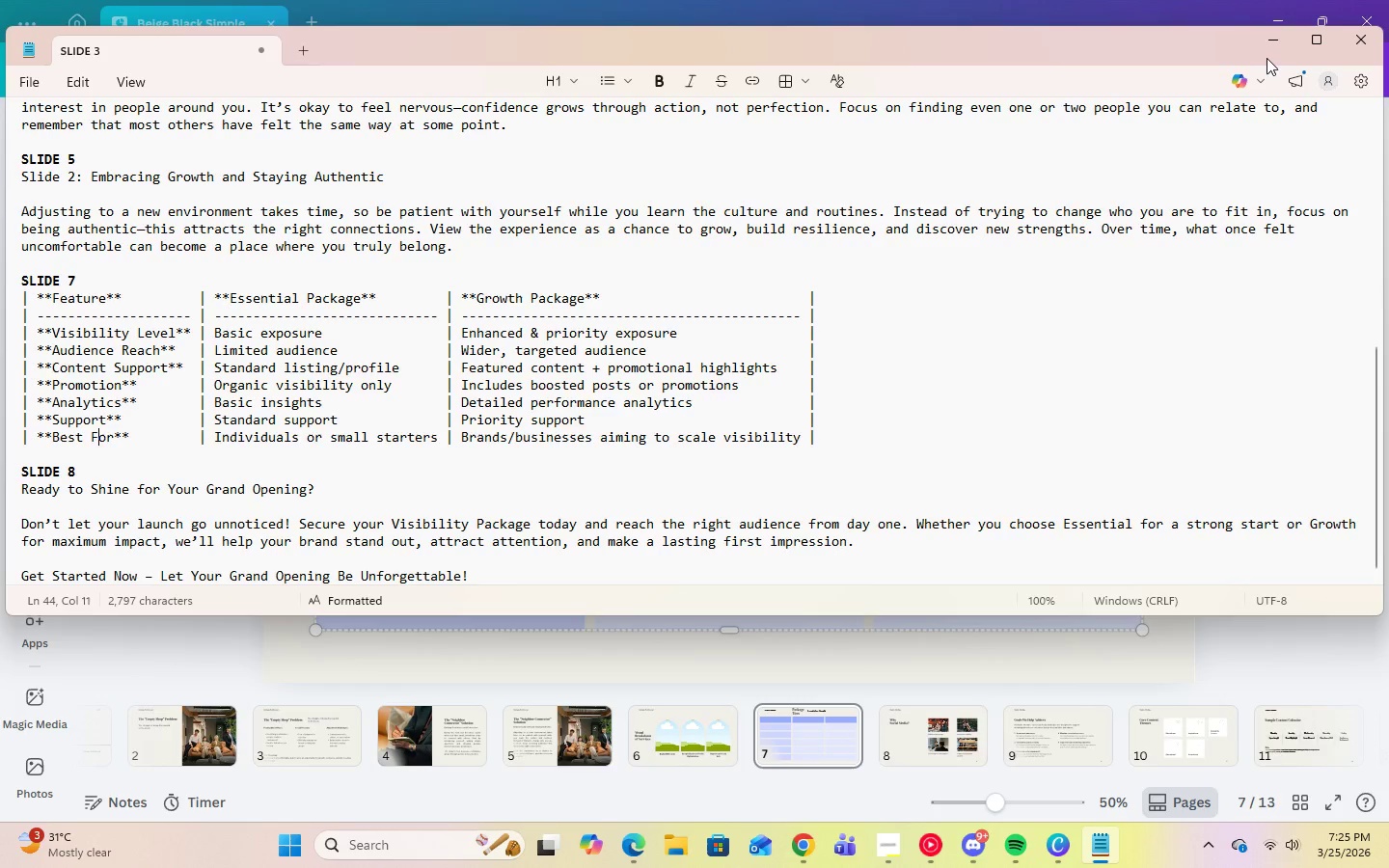 
double_click([1268, 48])
 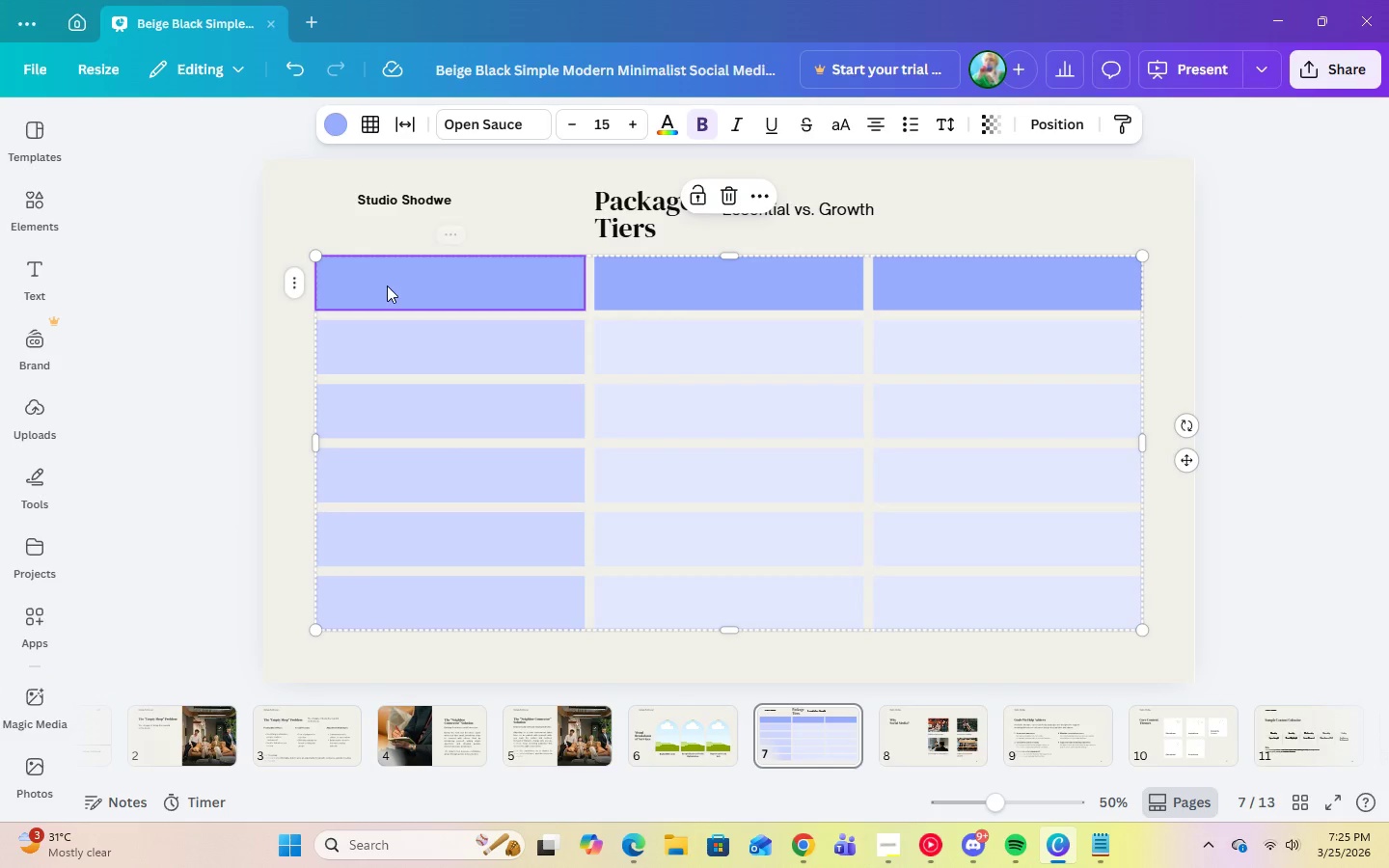 
double_click([388, 363])
 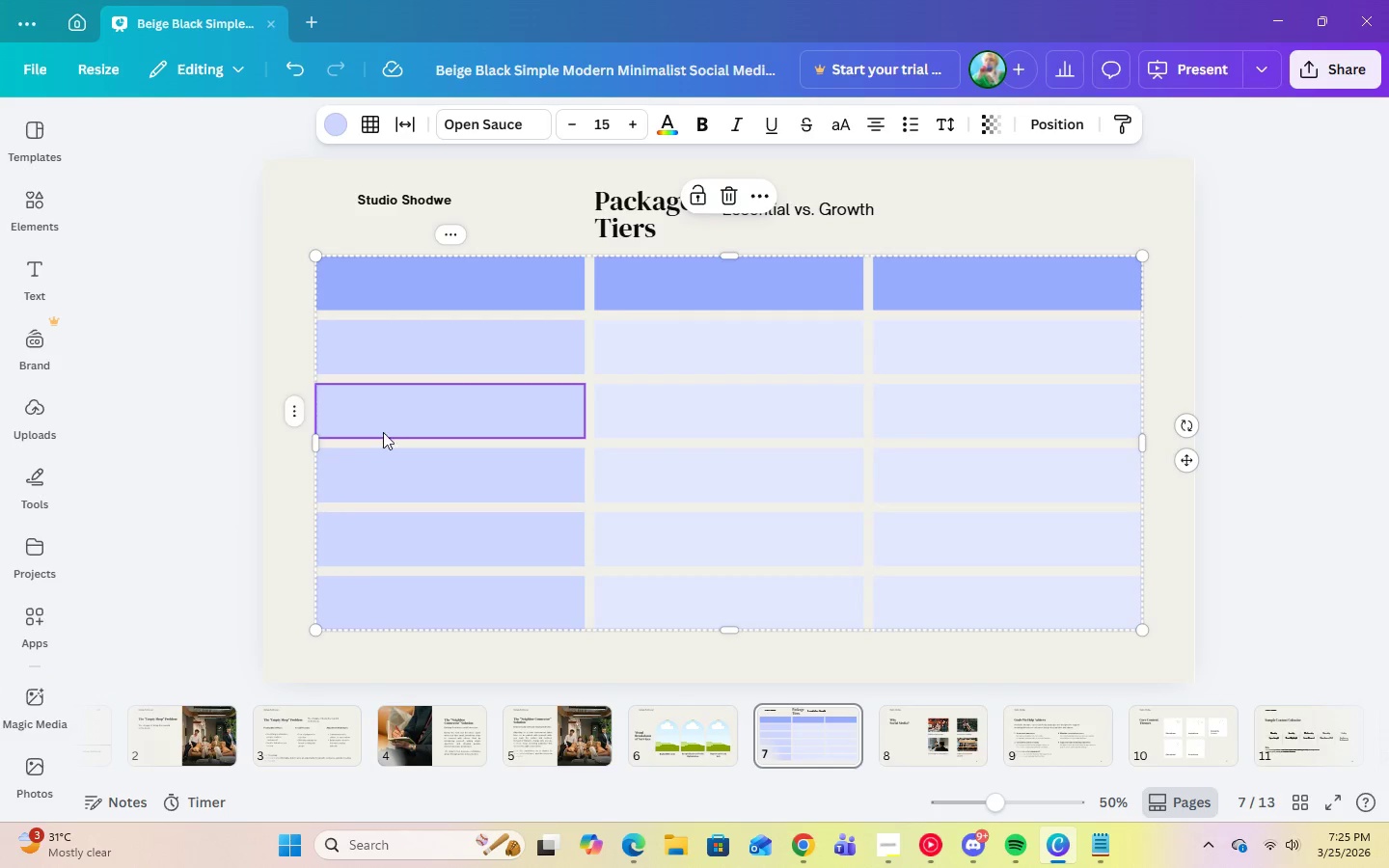 
triple_click([383, 467])
 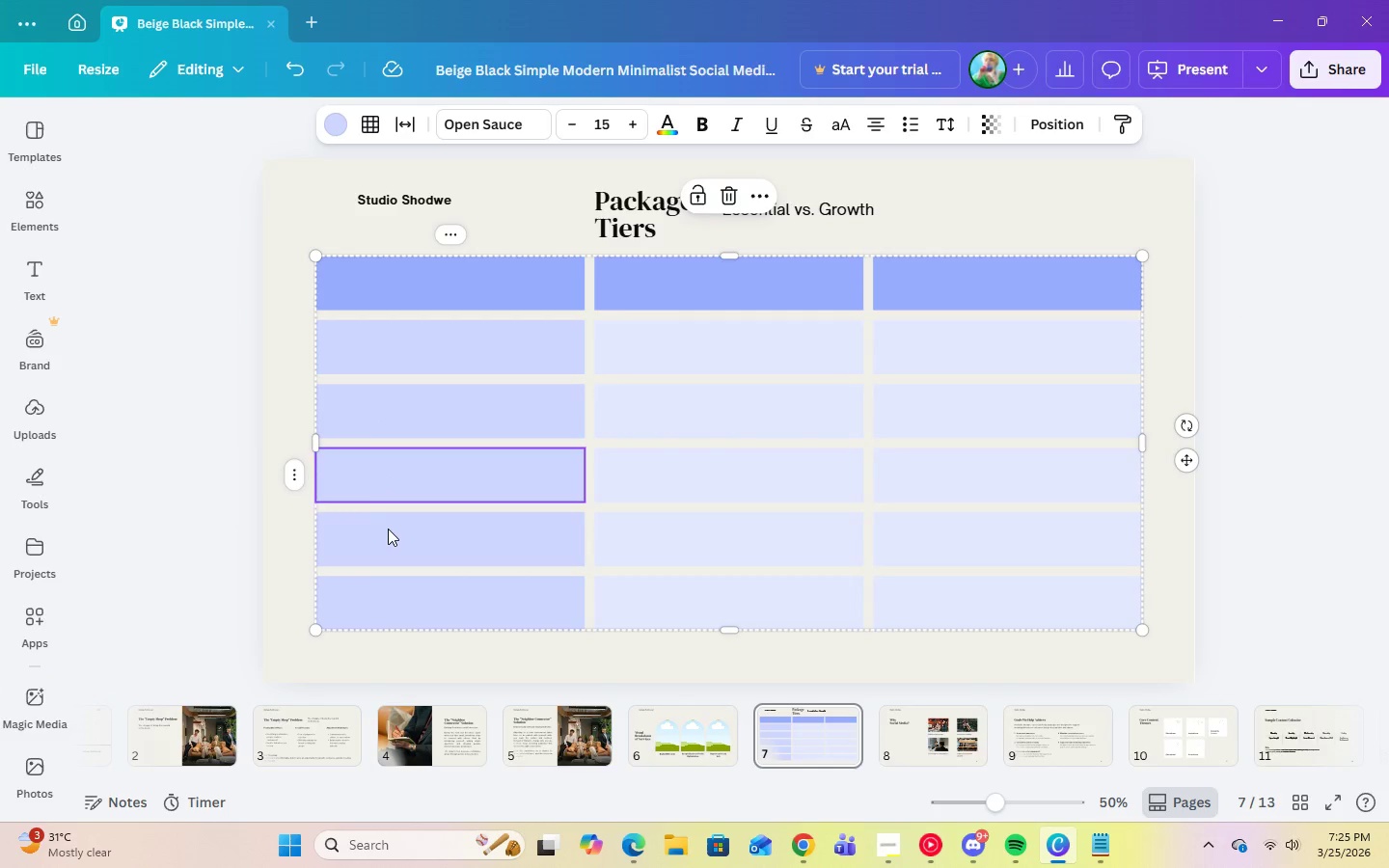 
triple_click([388, 530])
 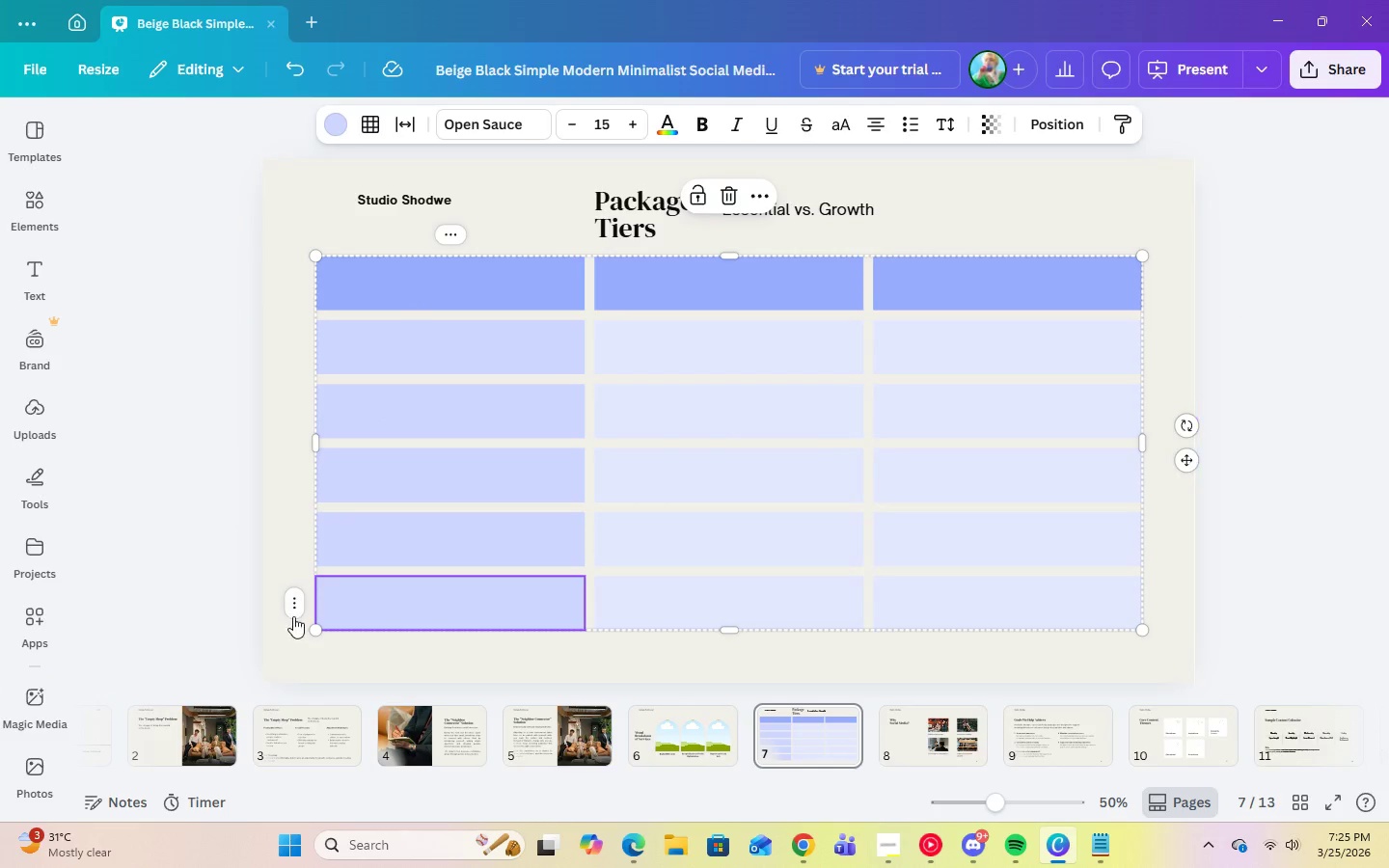 
left_click([321, 650])
 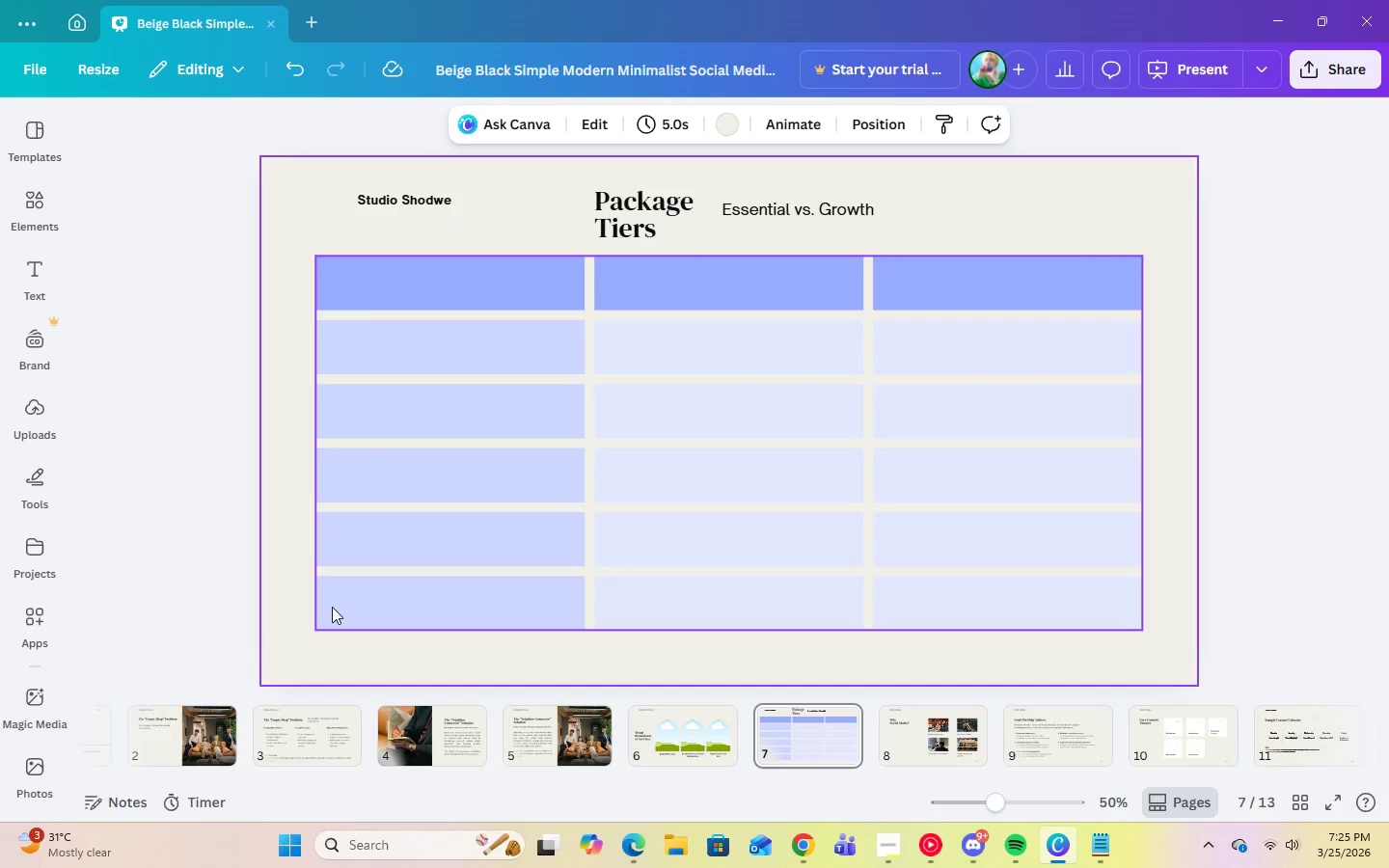 
left_click([332, 607])
 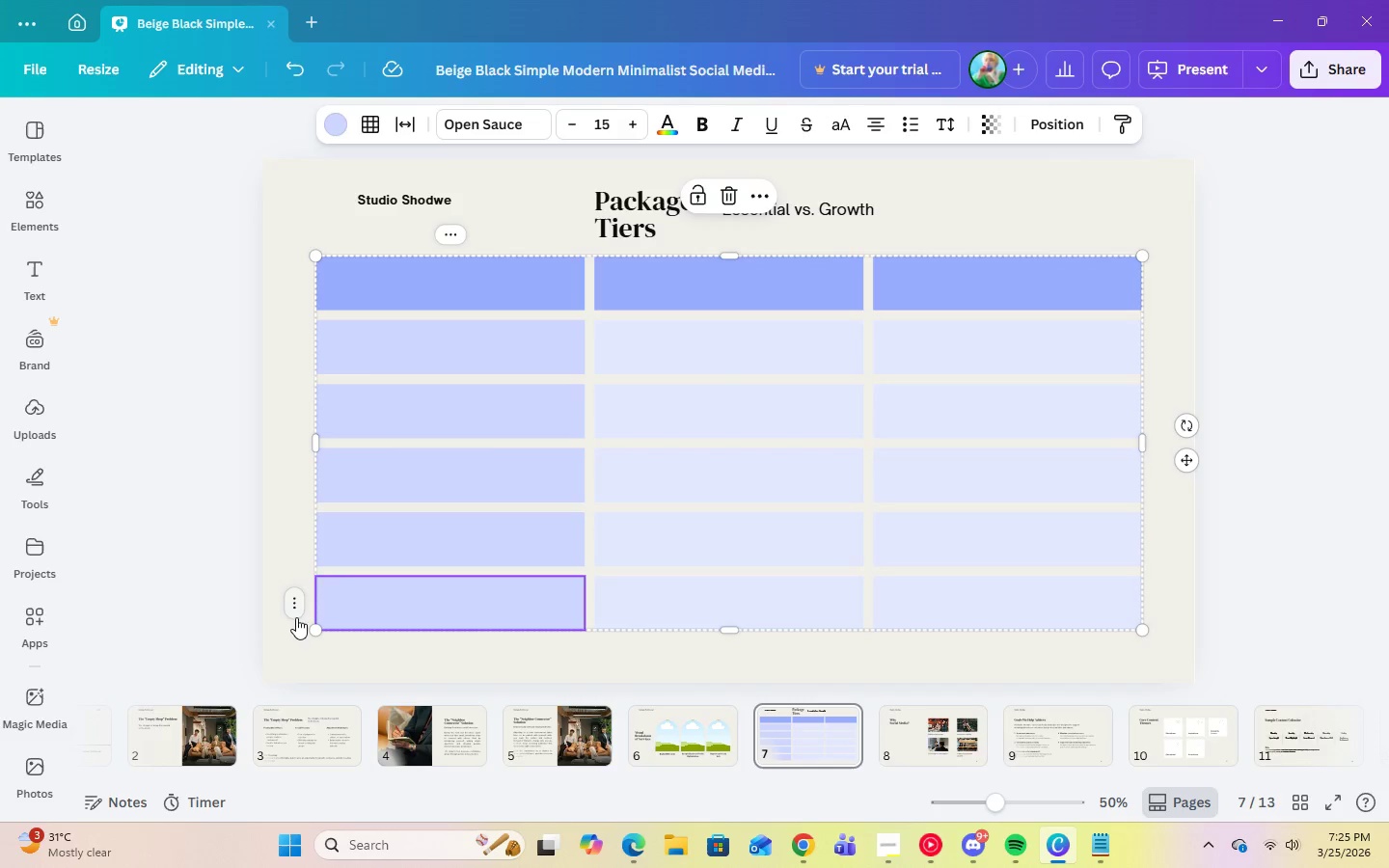 
left_click([296, 611])
 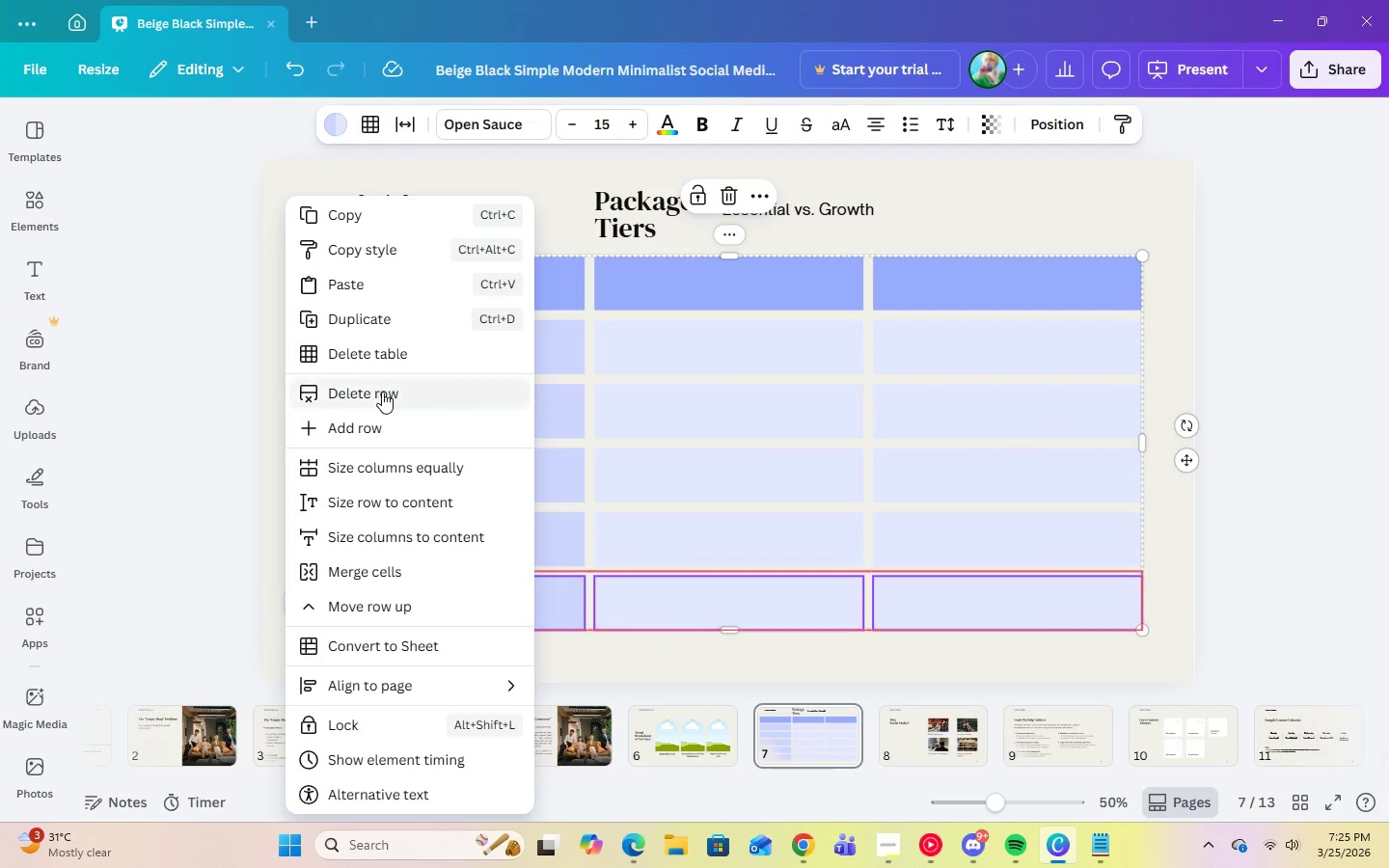 
left_click([378, 418])
 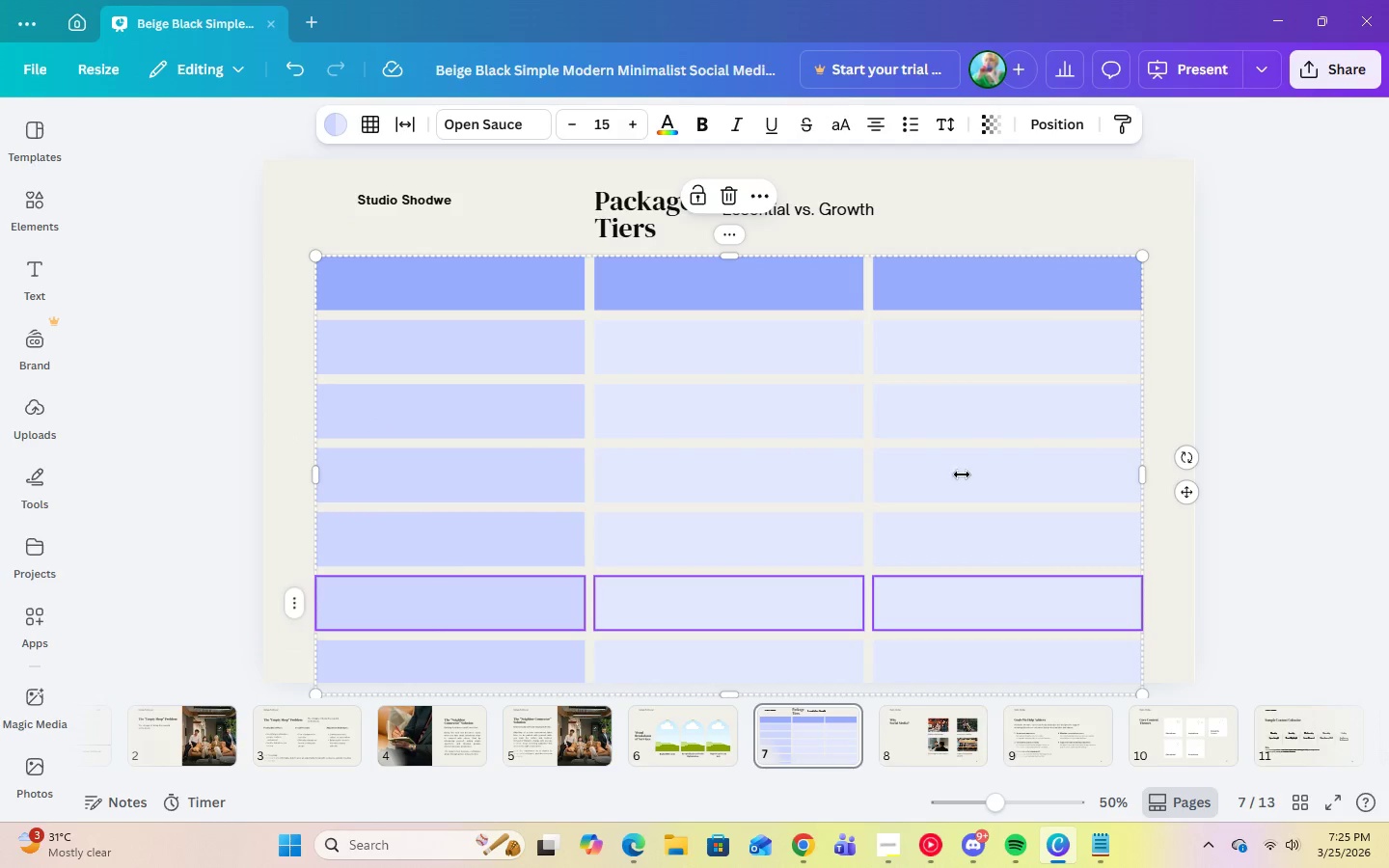 
left_click([1316, 421])
 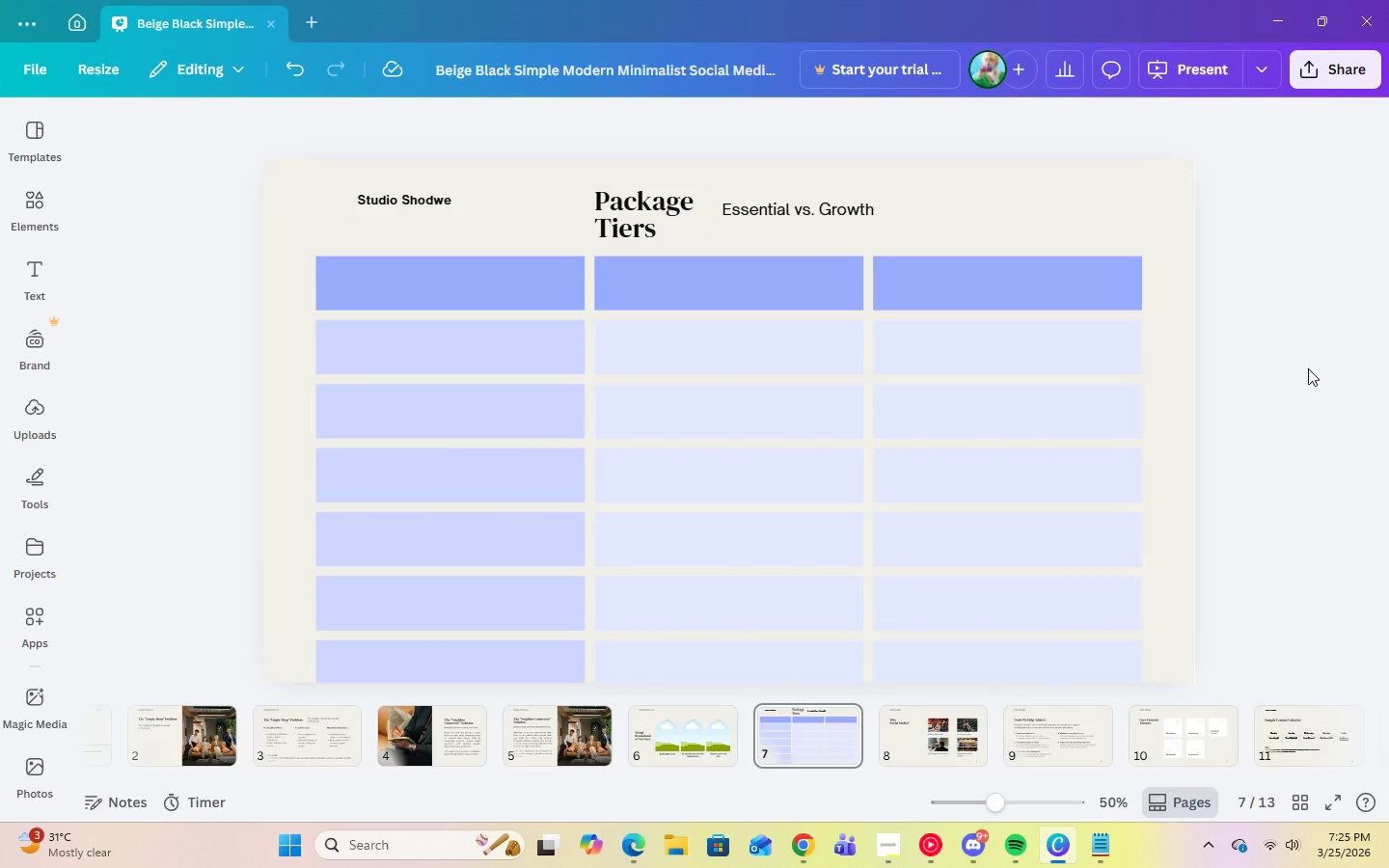 
left_click([287, 76])
 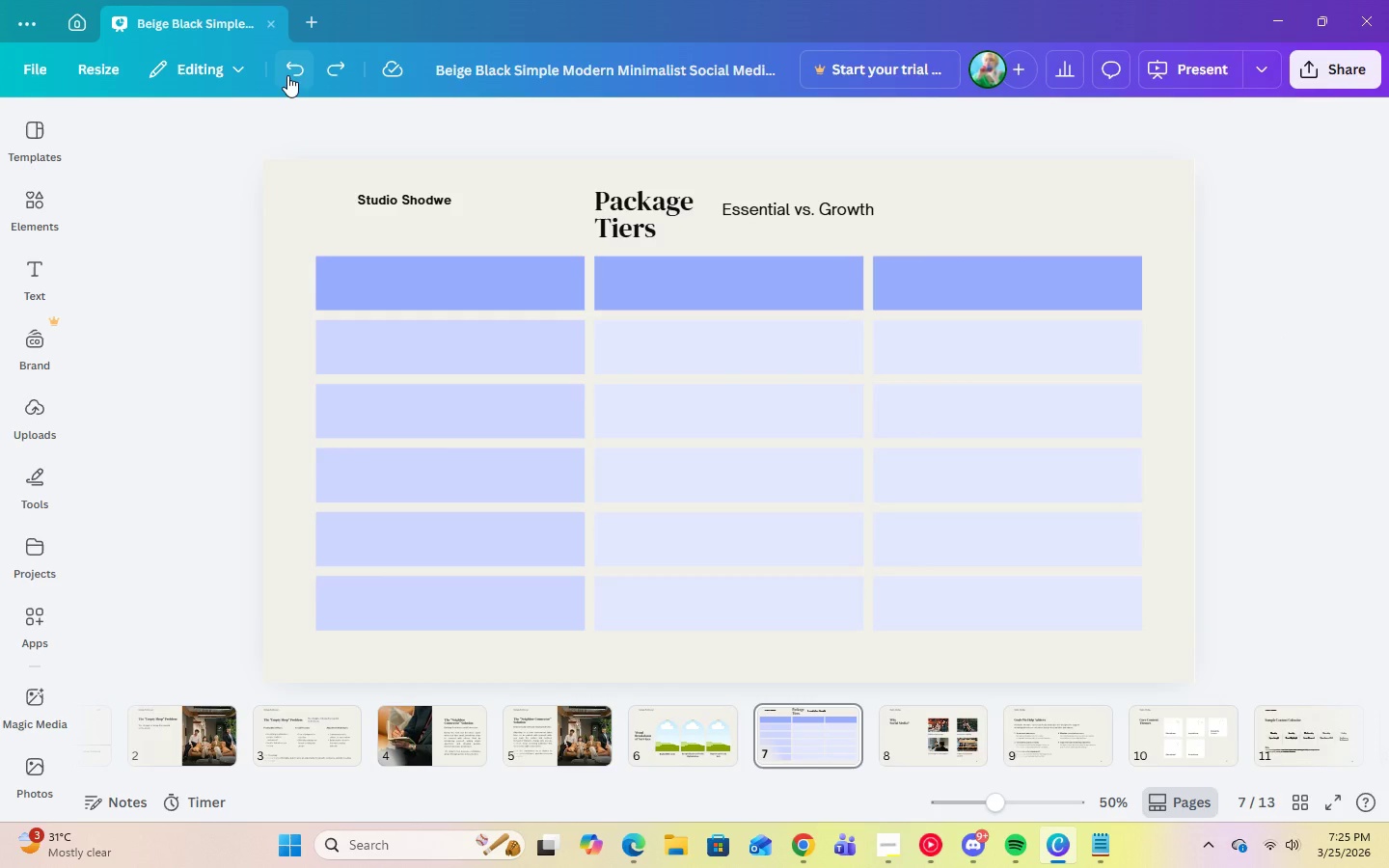 
left_click([287, 75])
 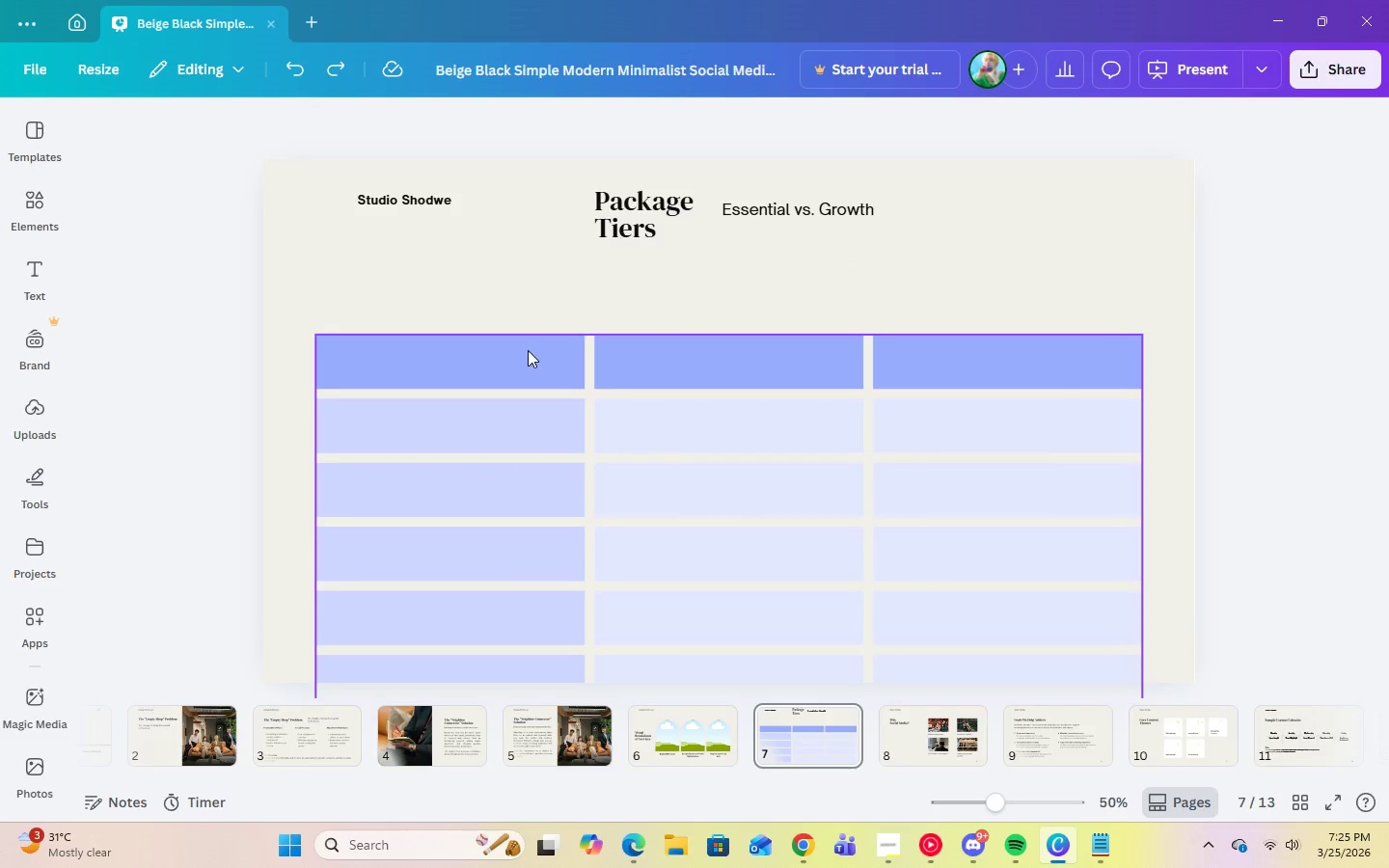 
left_click_drag(start_coordinate=[546, 349], to_coordinate=[542, 301])
 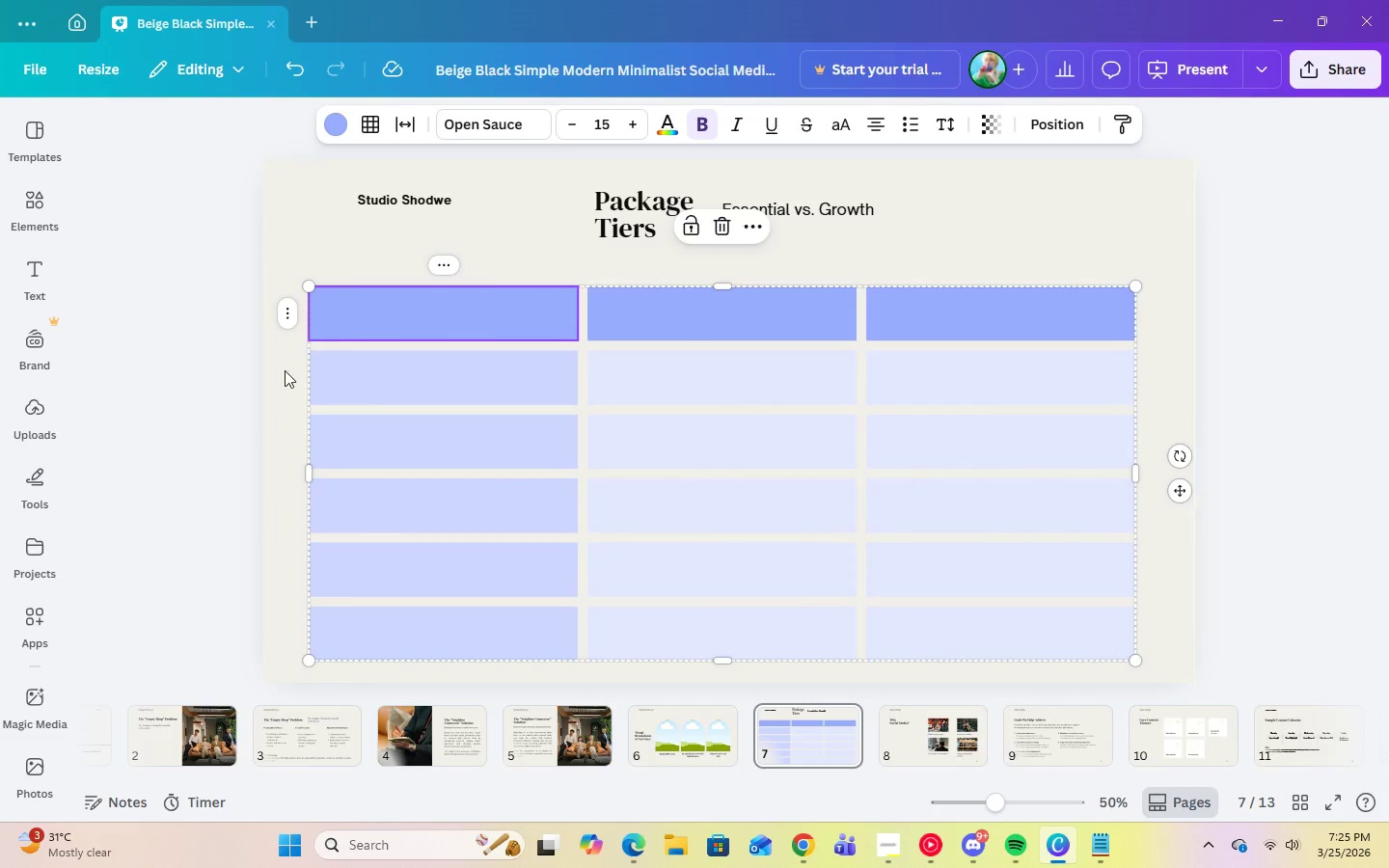 
left_click([287, 315])
 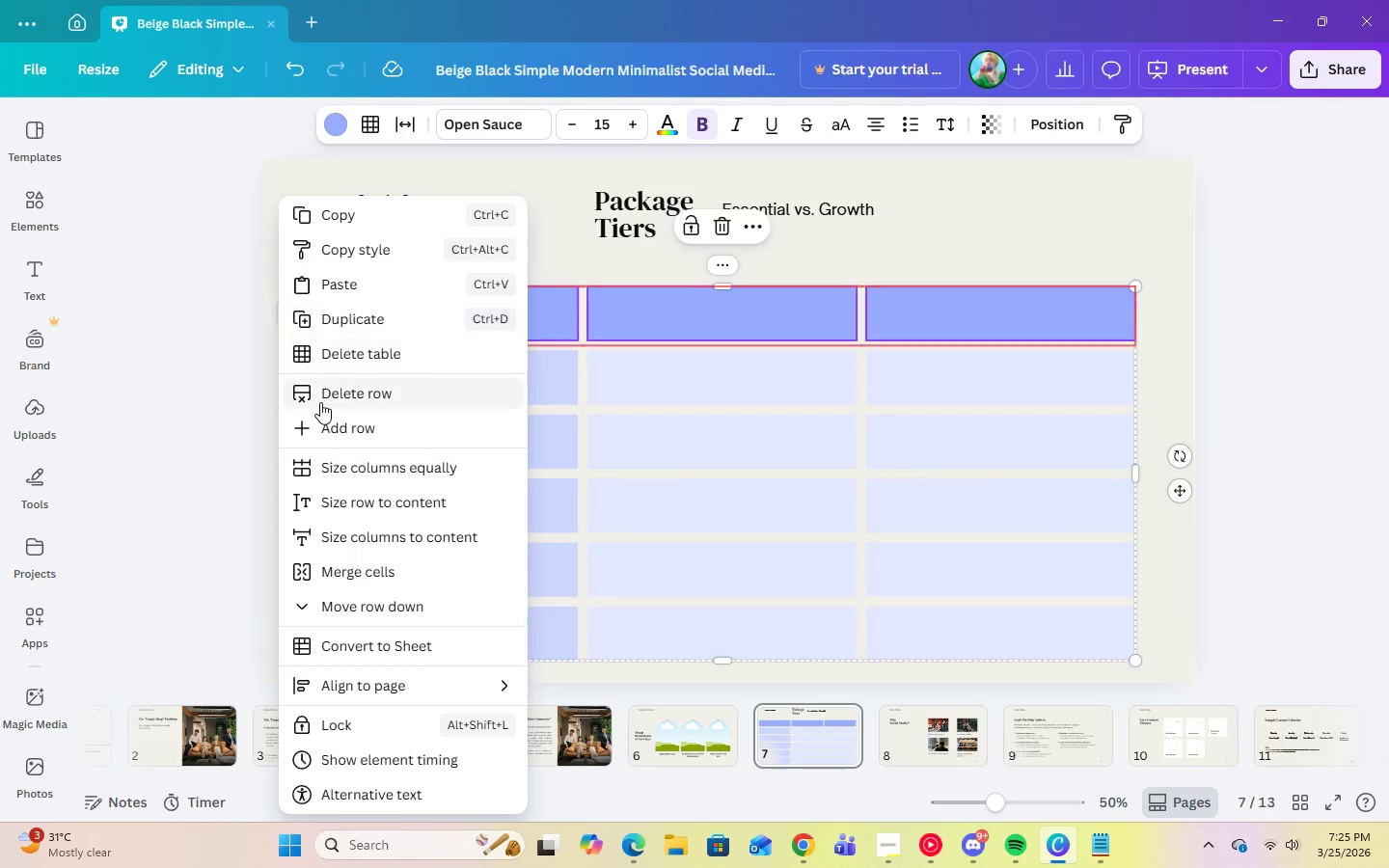 
left_click([320, 396])
 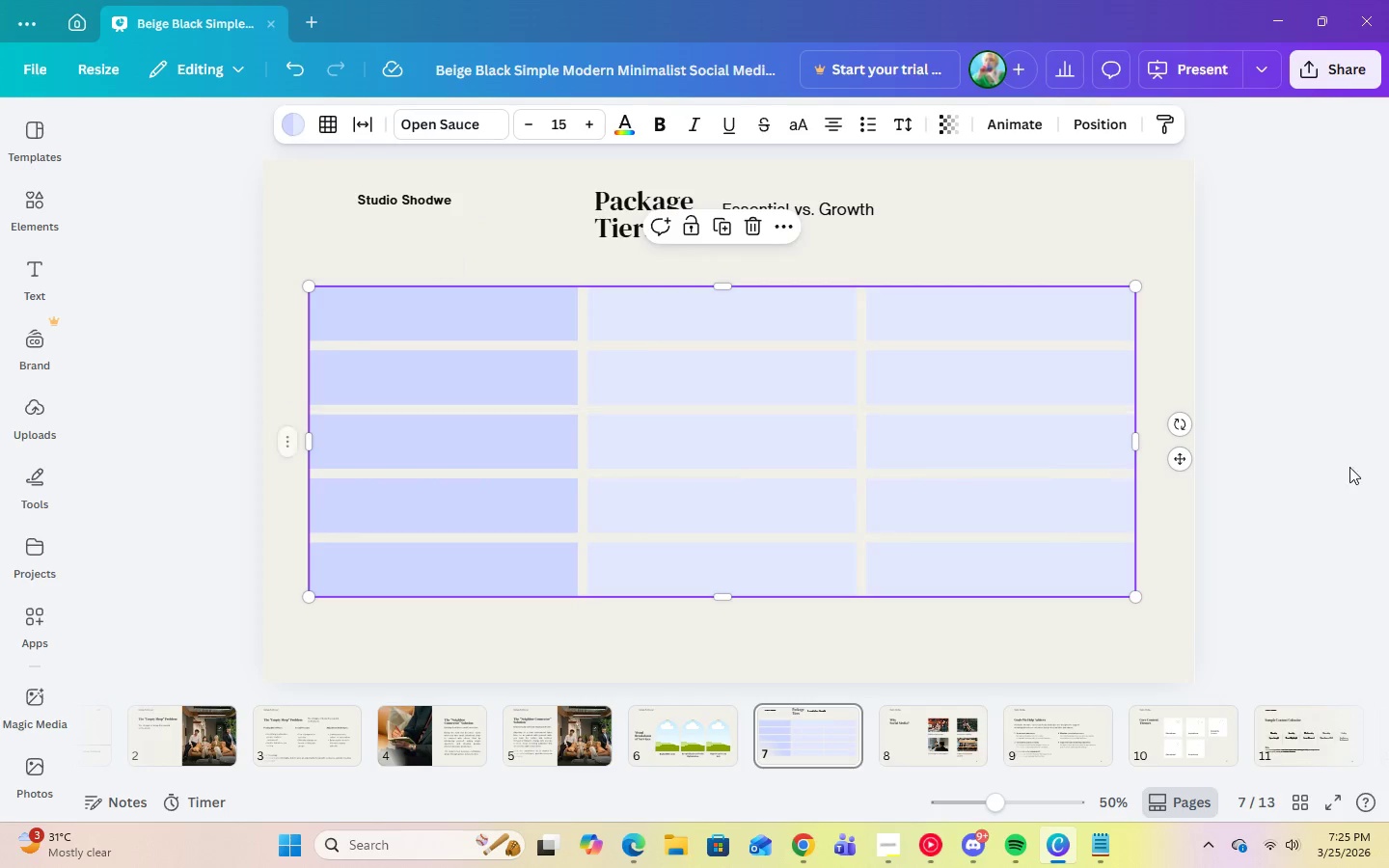 
left_click([1366, 471])
 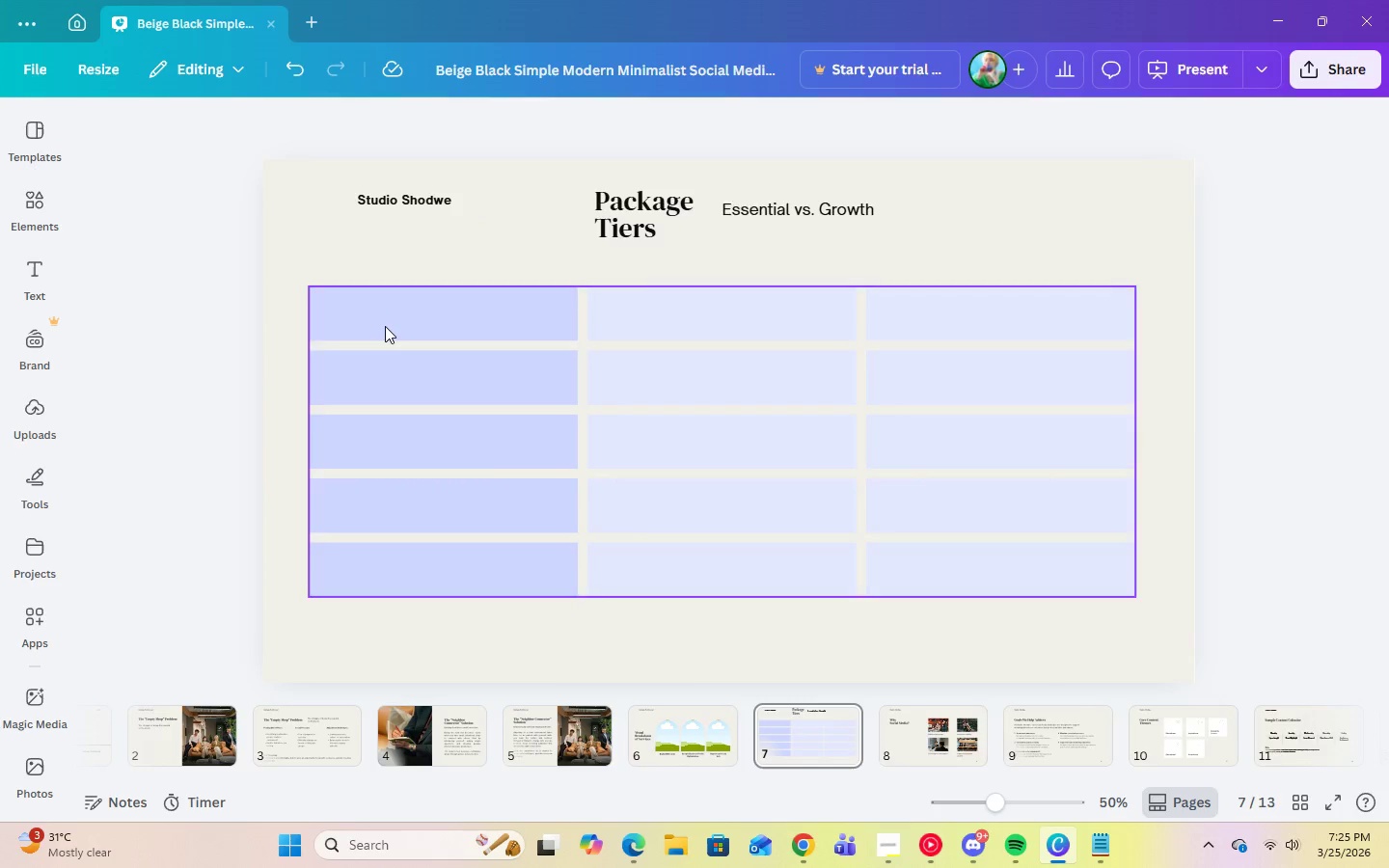 
double_click([395, 371])
 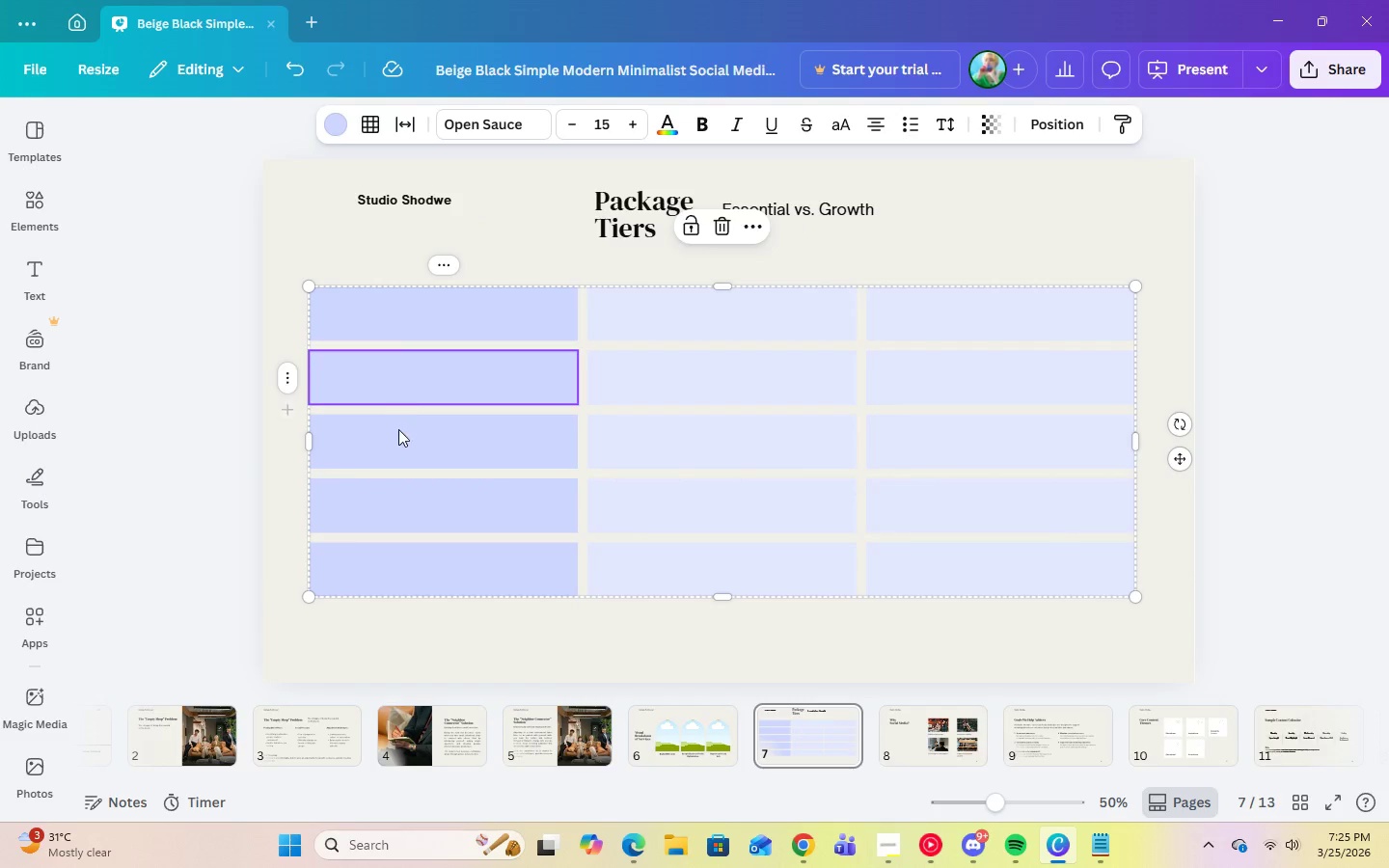 
triple_click([398, 429])
 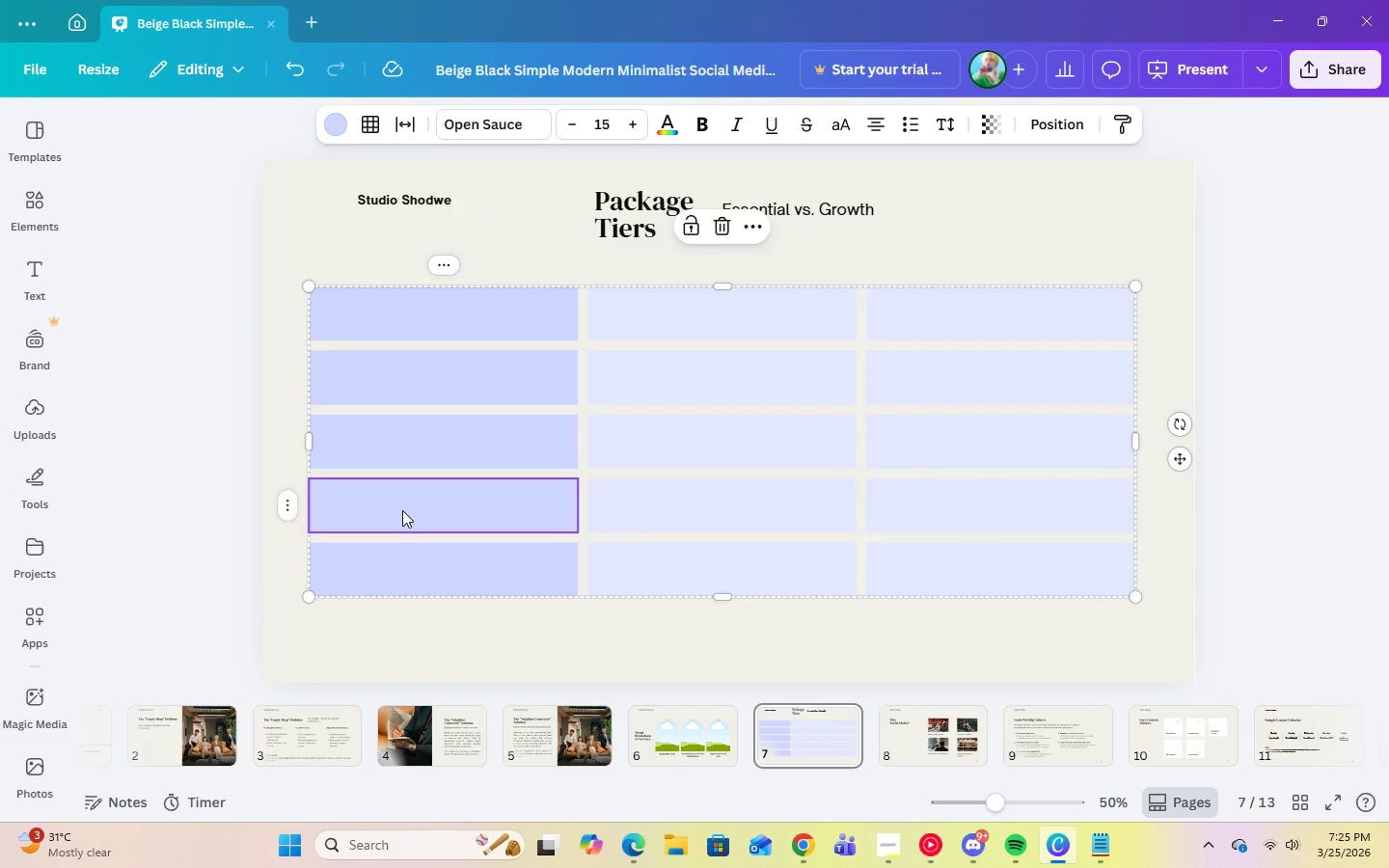 
triple_click([408, 547])
 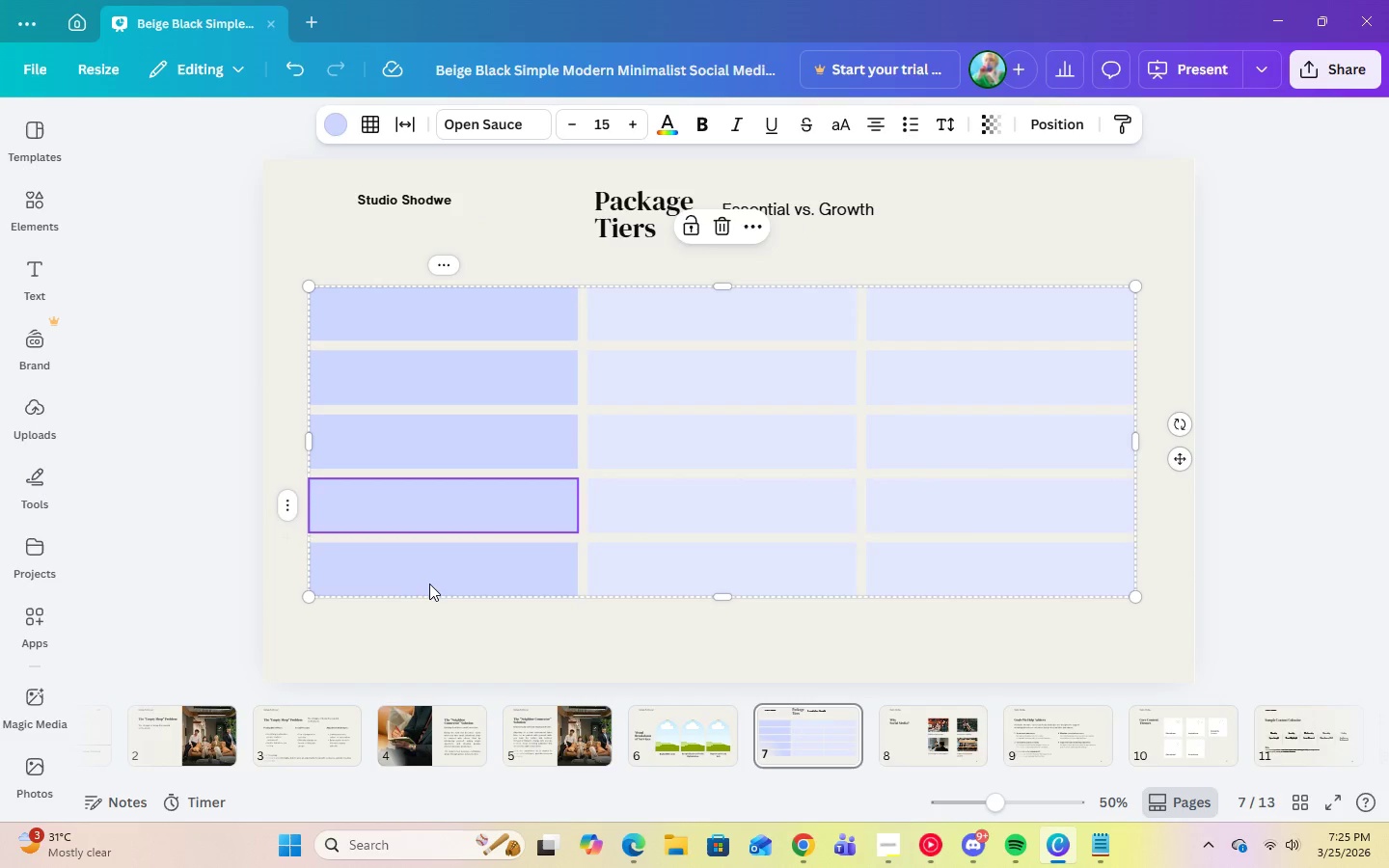 
left_click([430, 583])
 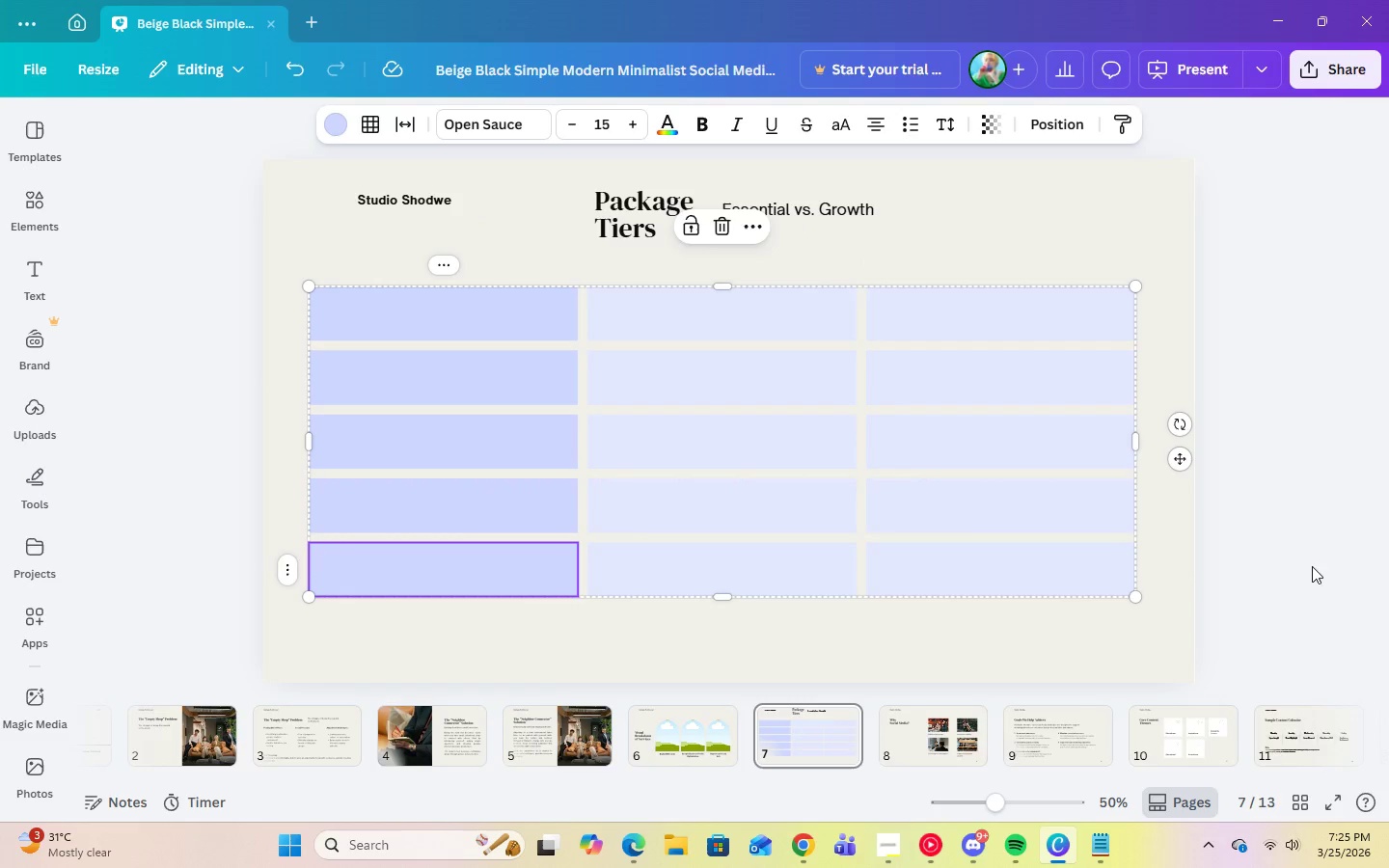 
left_click([1342, 572])
 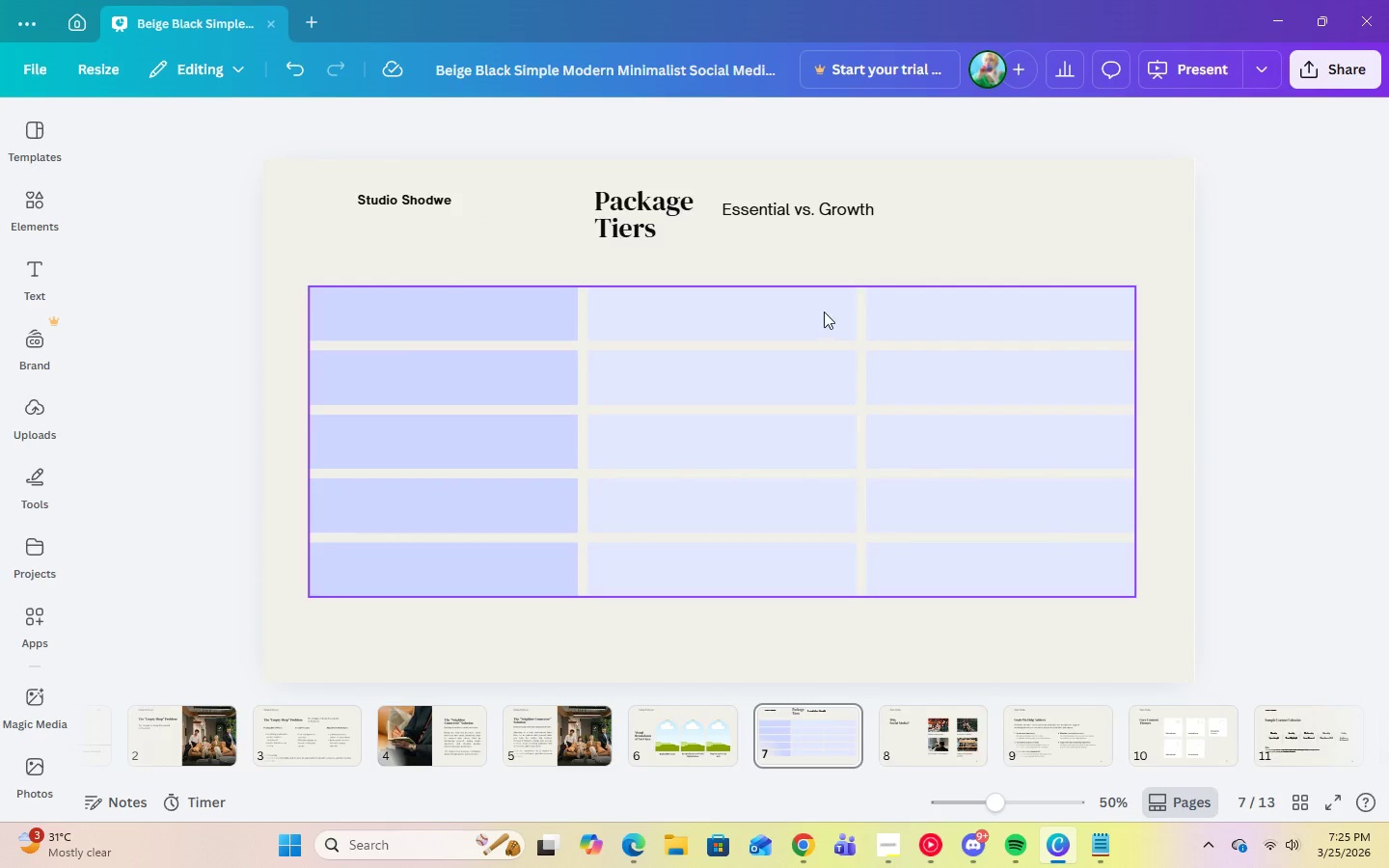 
left_click([829, 308])
 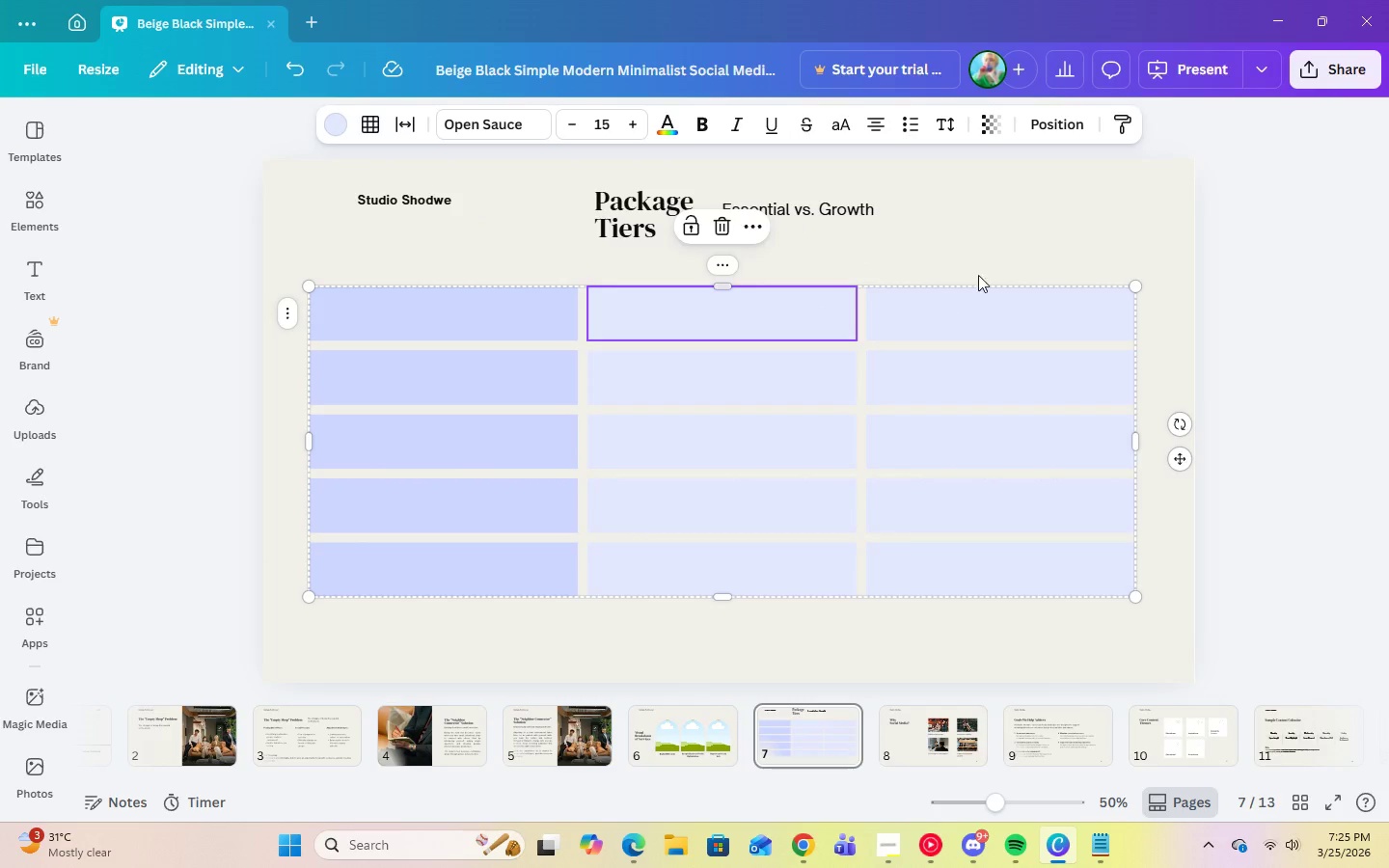 
left_click([982, 250])
 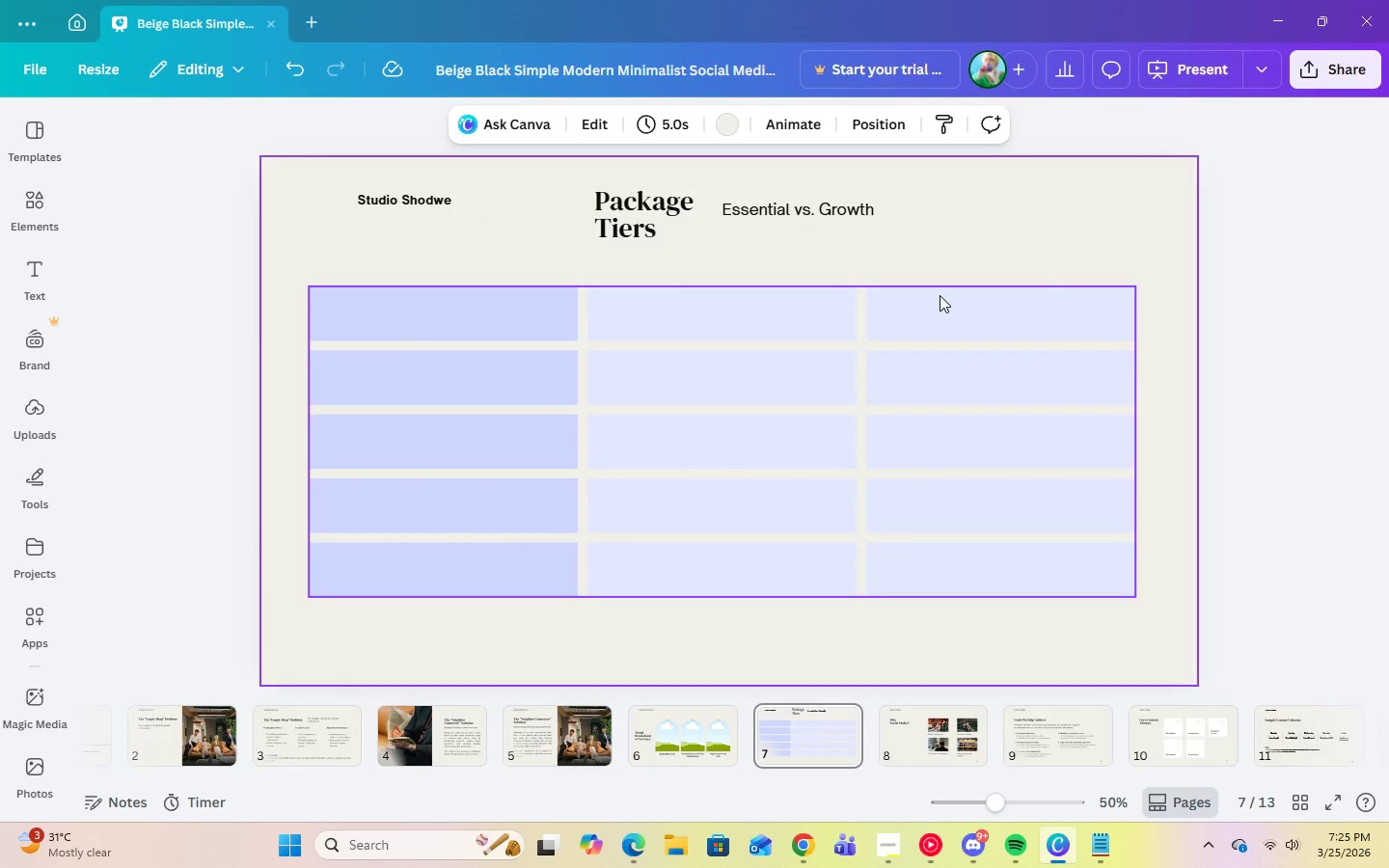 
left_click_drag(start_coordinate=[940, 295], to_coordinate=[937, 331])
 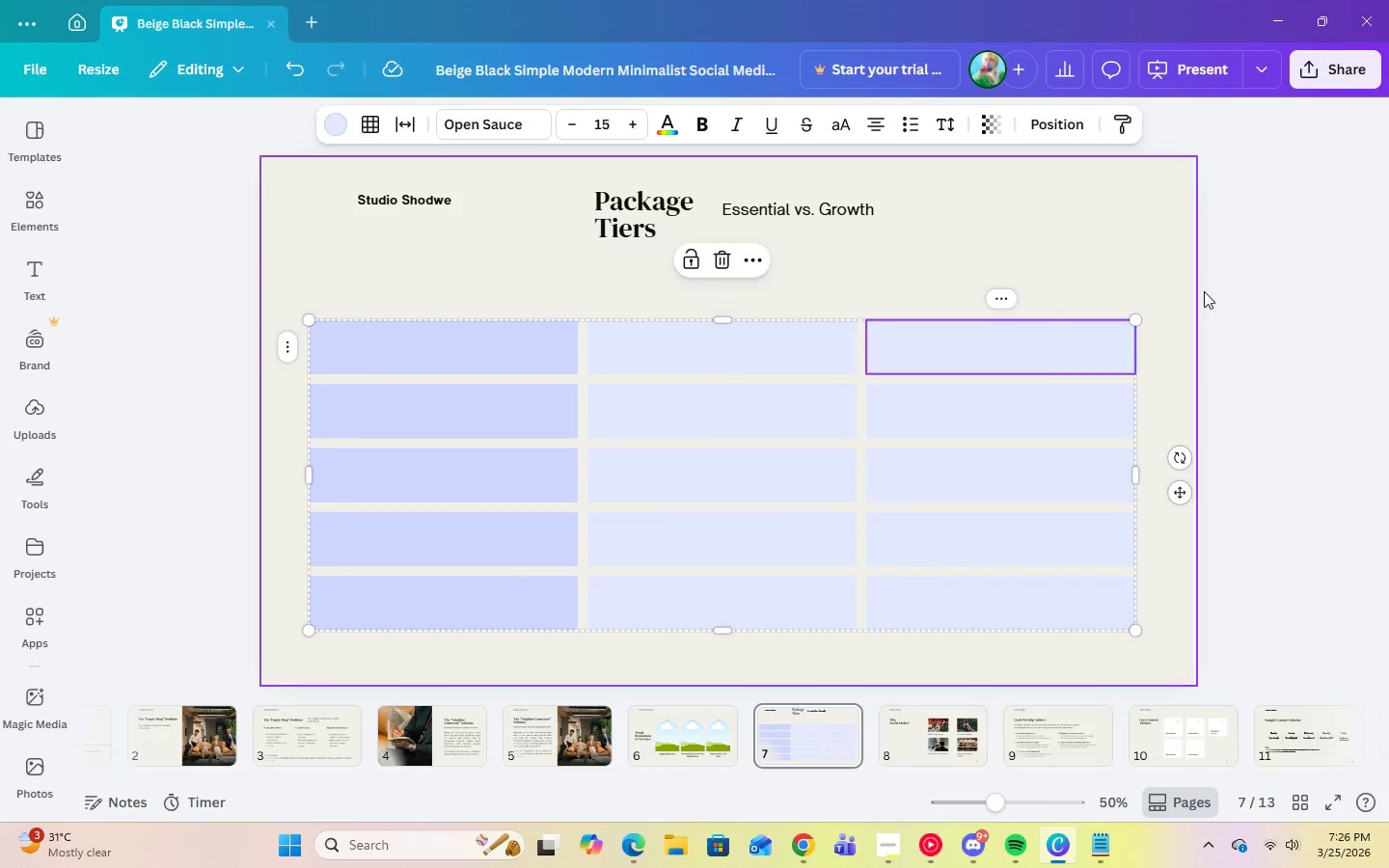 
left_click([1254, 292])
 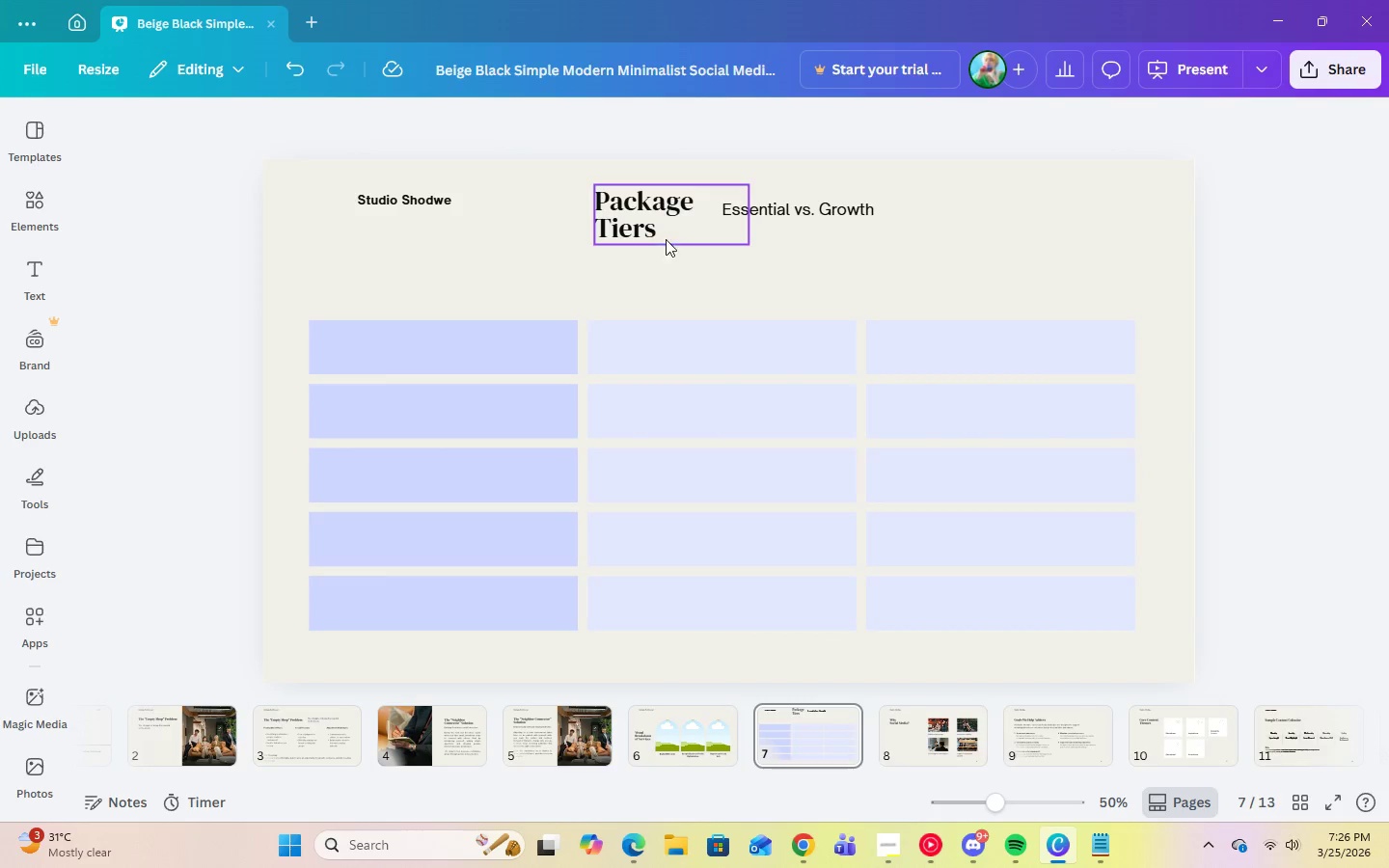 
left_click([661, 226])
 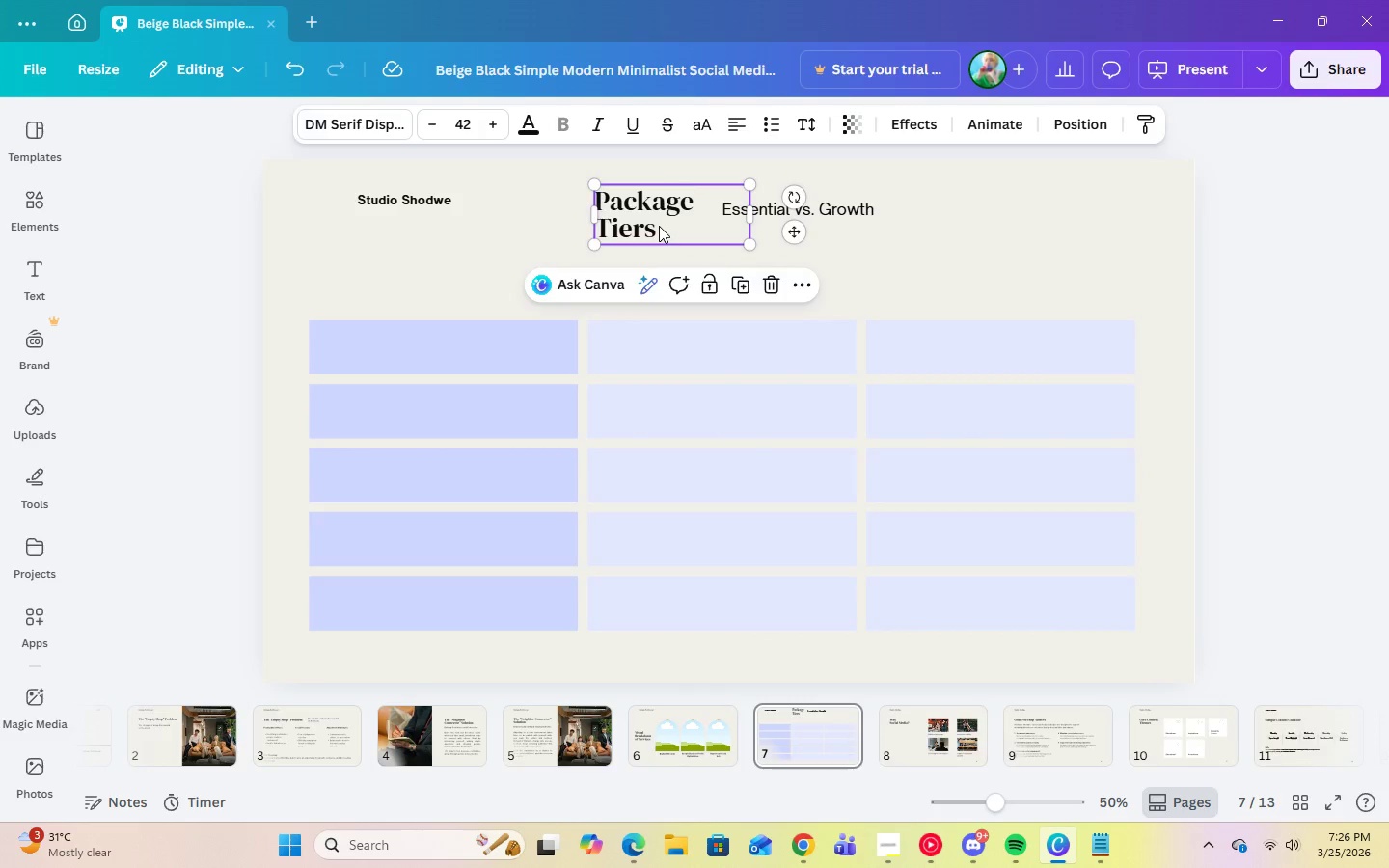 
left_click_drag(start_coordinate=[660, 226], to_coordinate=[381, 285])
 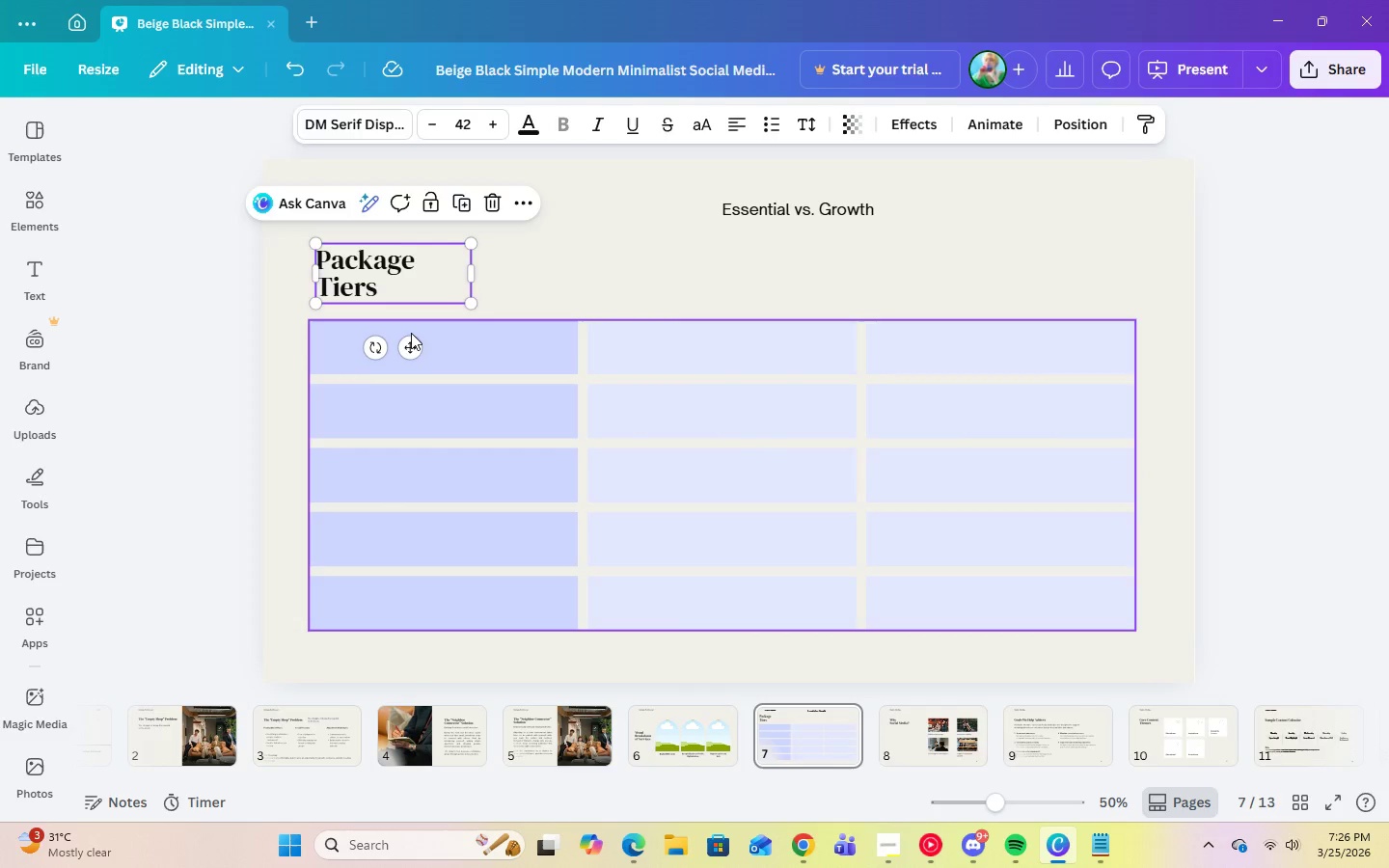 
left_click([411, 333])
 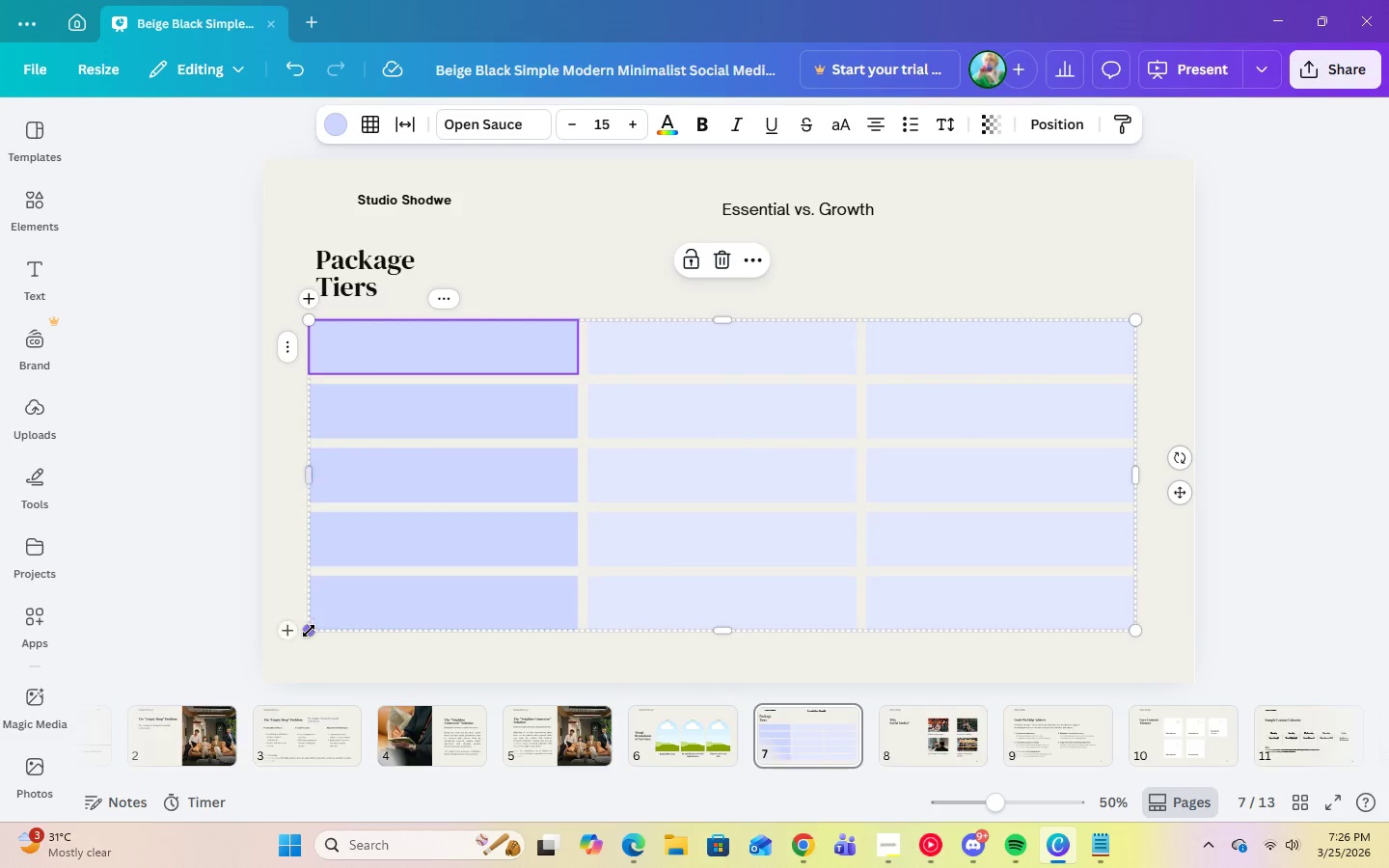 
left_click_drag(start_coordinate=[311, 632], to_coordinate=[321, 632])
 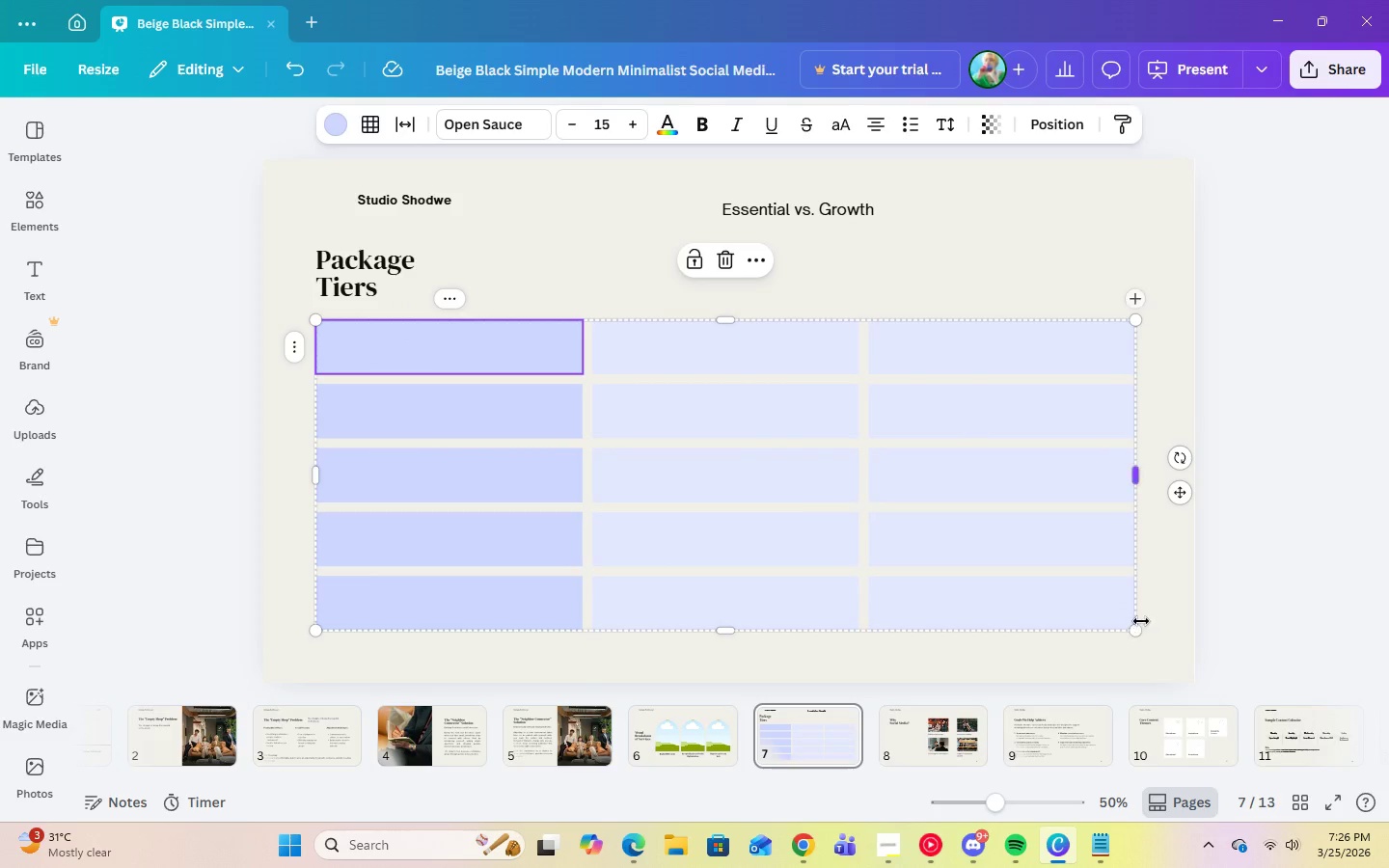 
left_click_drag(start_coordinate=[1138, 630], to_coordinate=[1148, 630])
 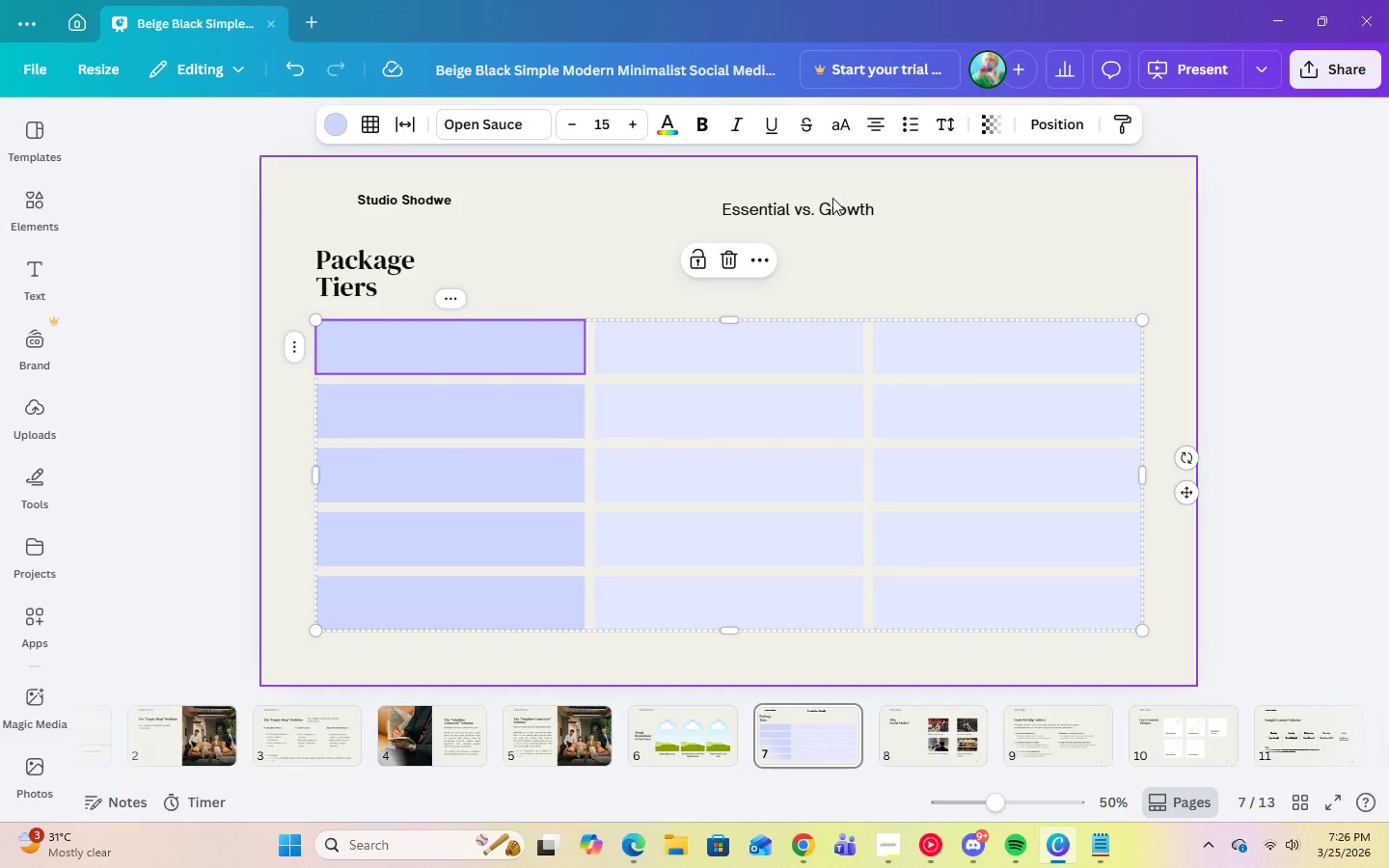 
left_click([824, 209])
 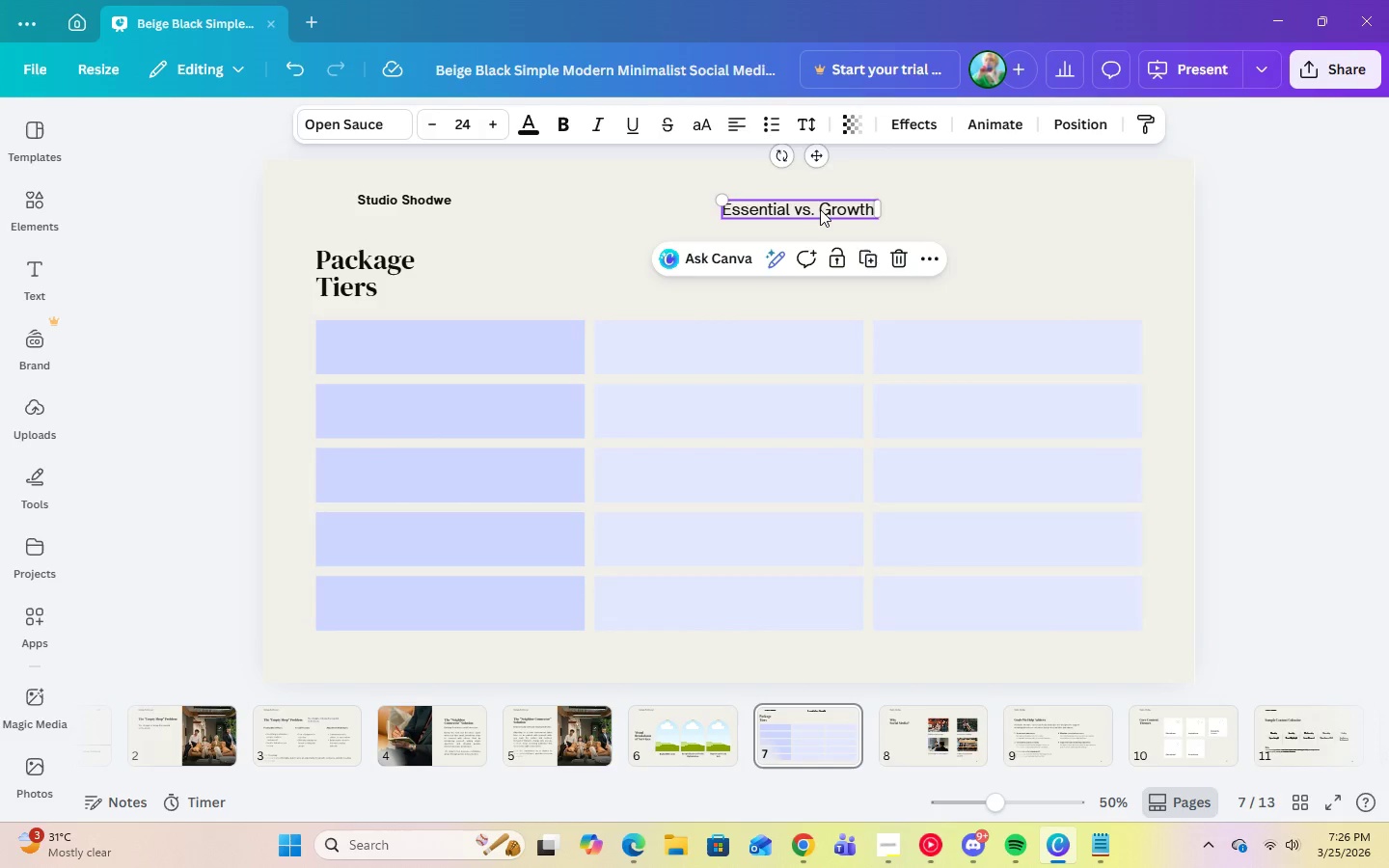 
left_click_drag(start_coordinate=[820, 209], to_coordinate=[750, 264])
 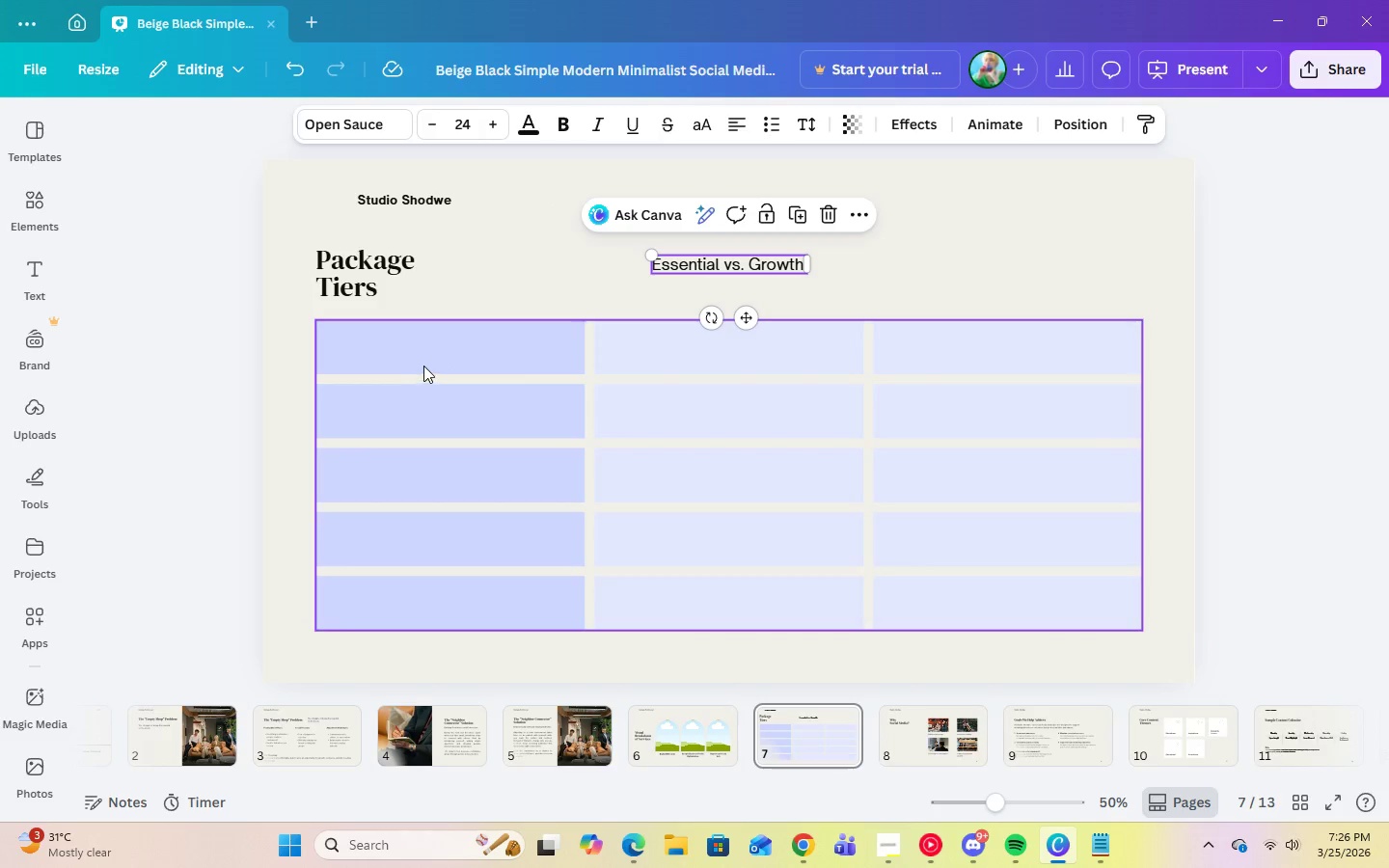 
left_click([428, 363])
 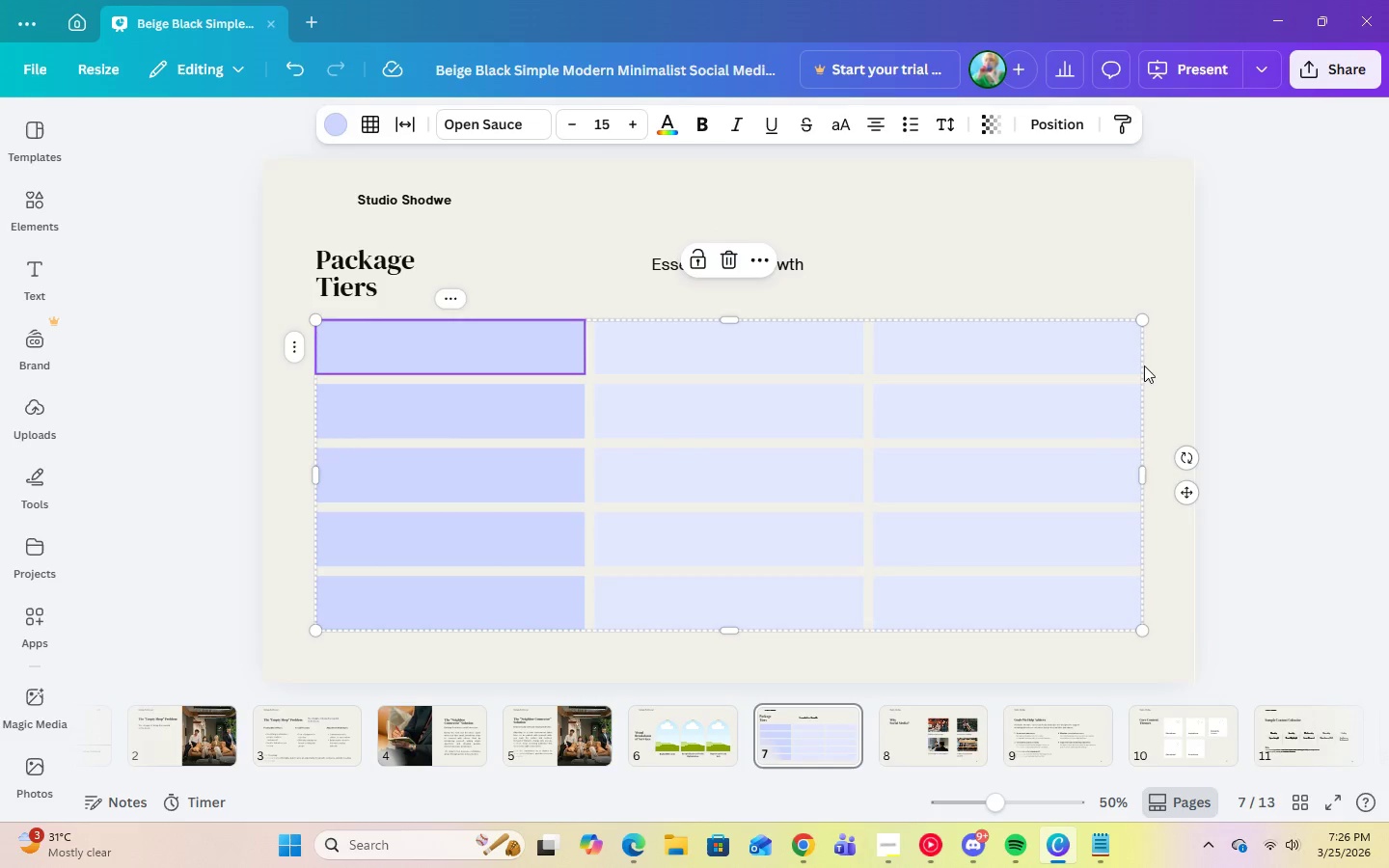 
left_click([1250, 371])
 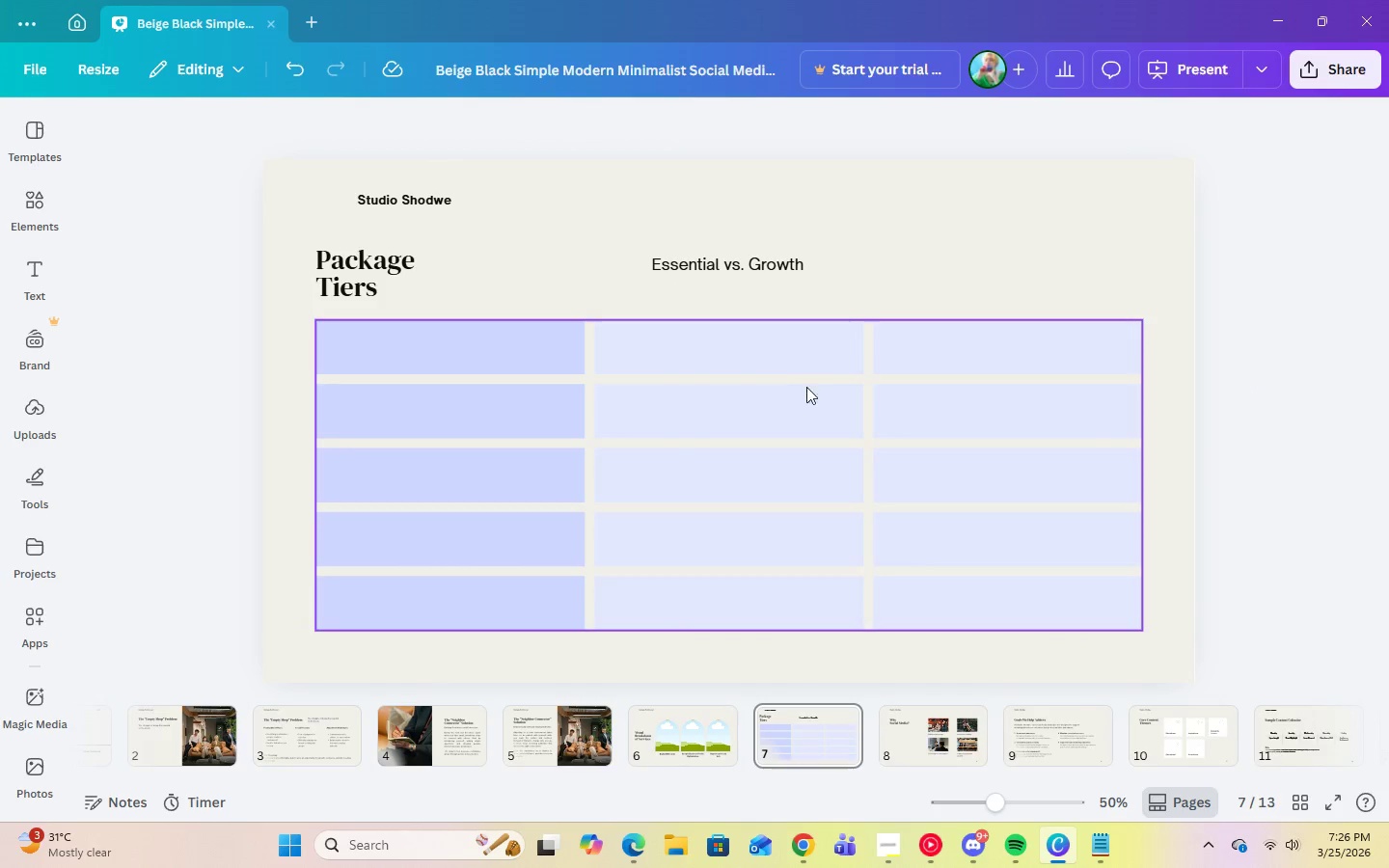 
left_click([760, 360])
 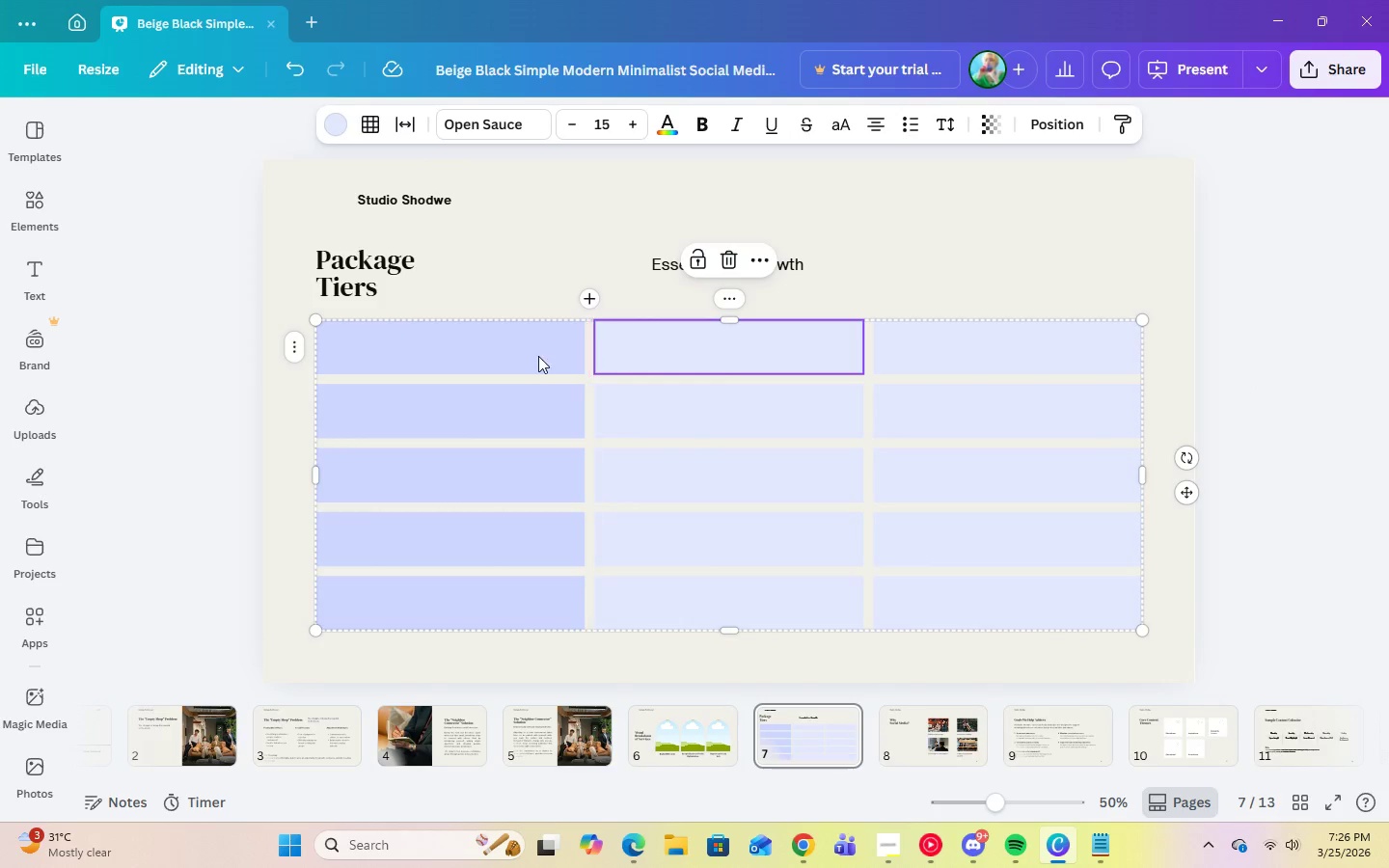 
double_click([478, 355])
 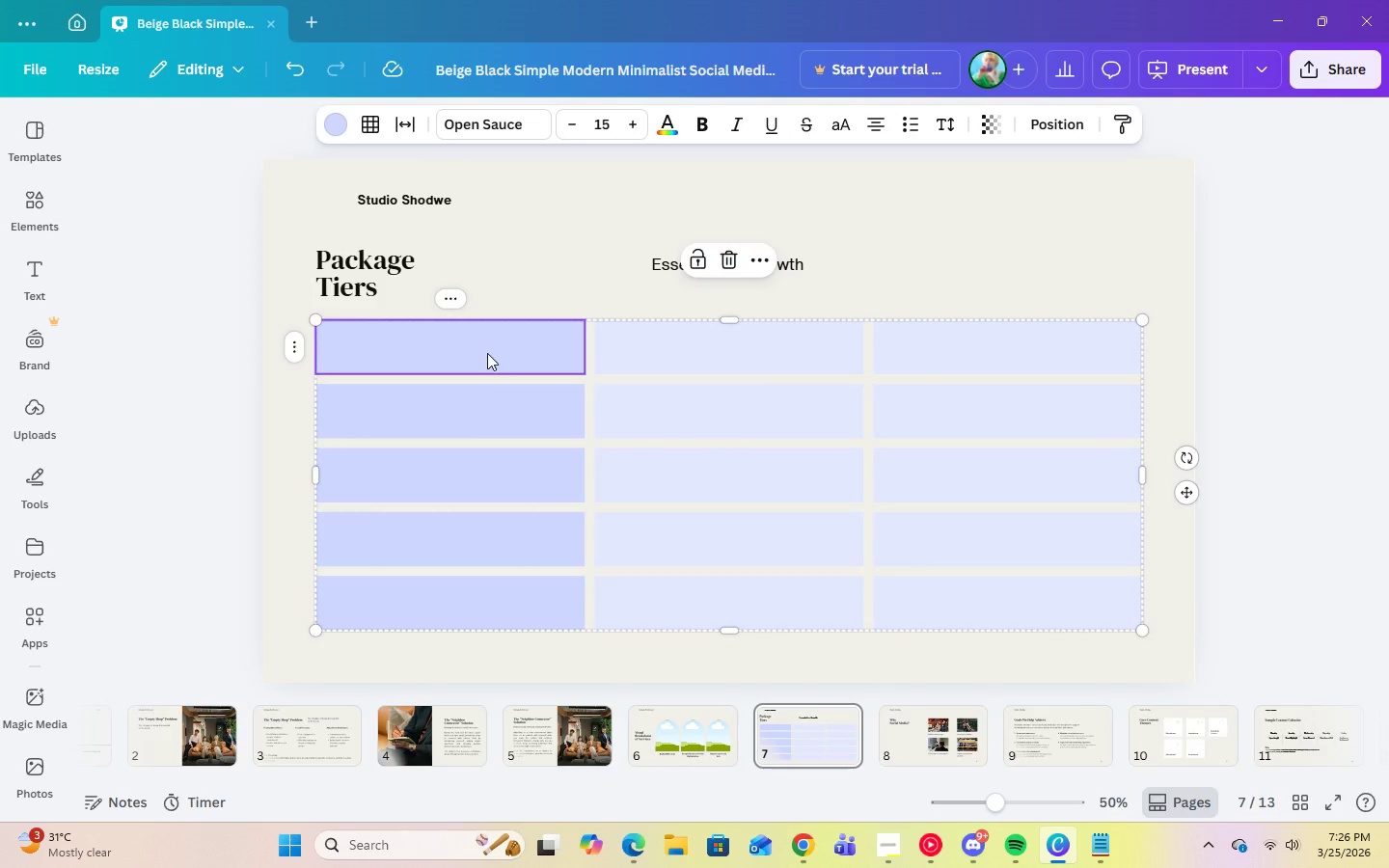 
left_click([1361, 355])
 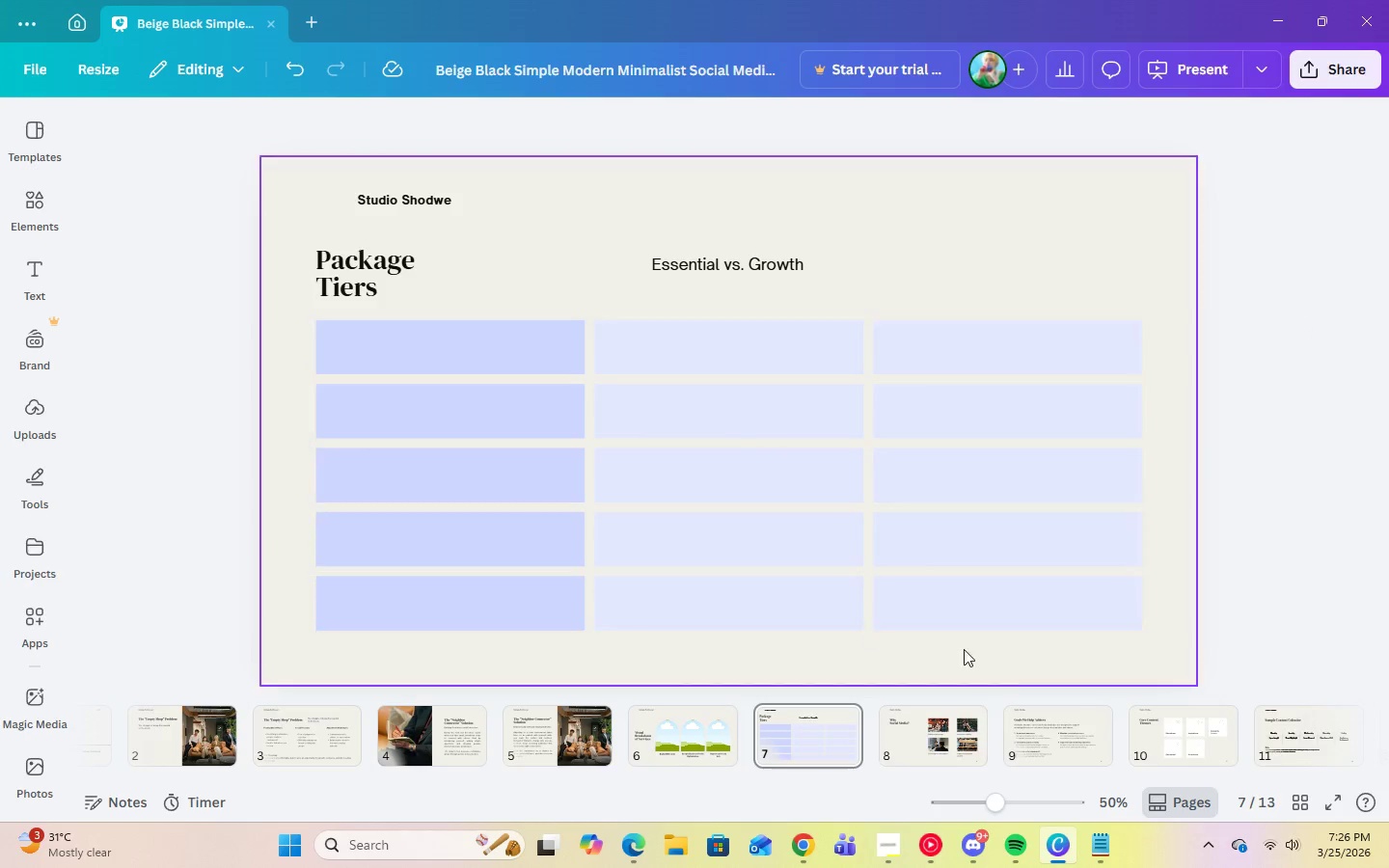 
left_click([1105, 849])
 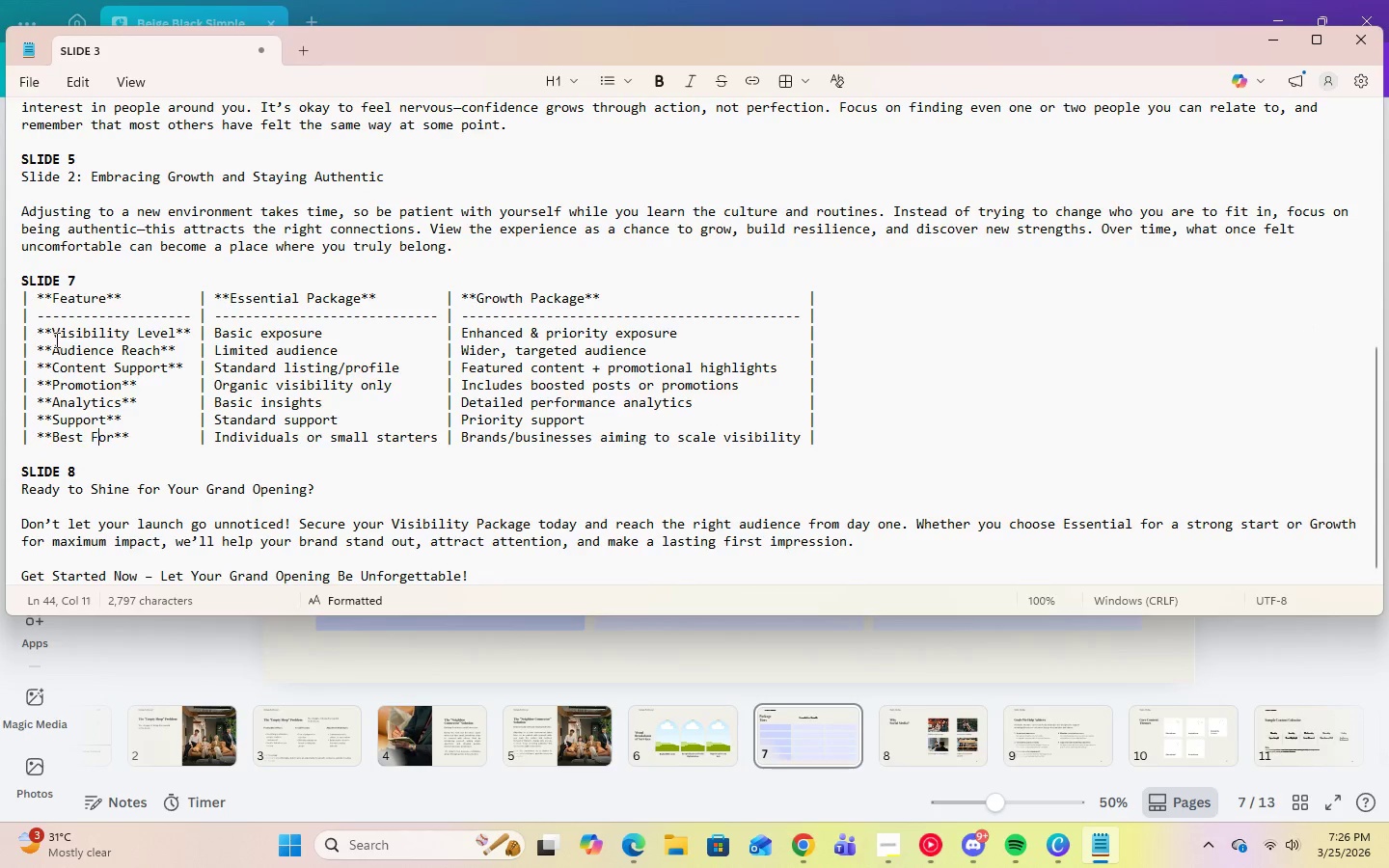 
left_click_drag(start_coordinate=[54, 335], to_coordinate=[175, 334])
 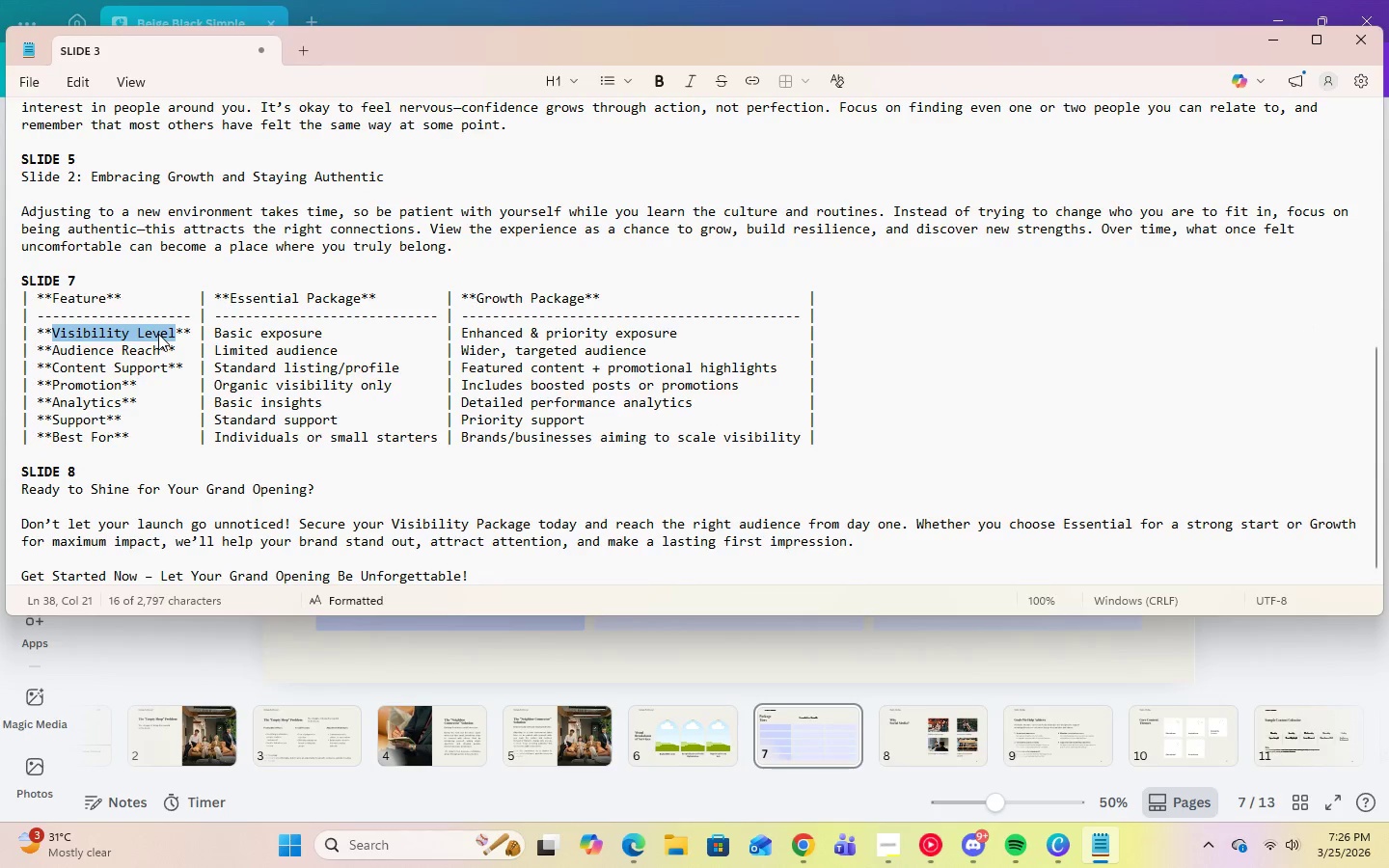 
right_click([158, 334])
 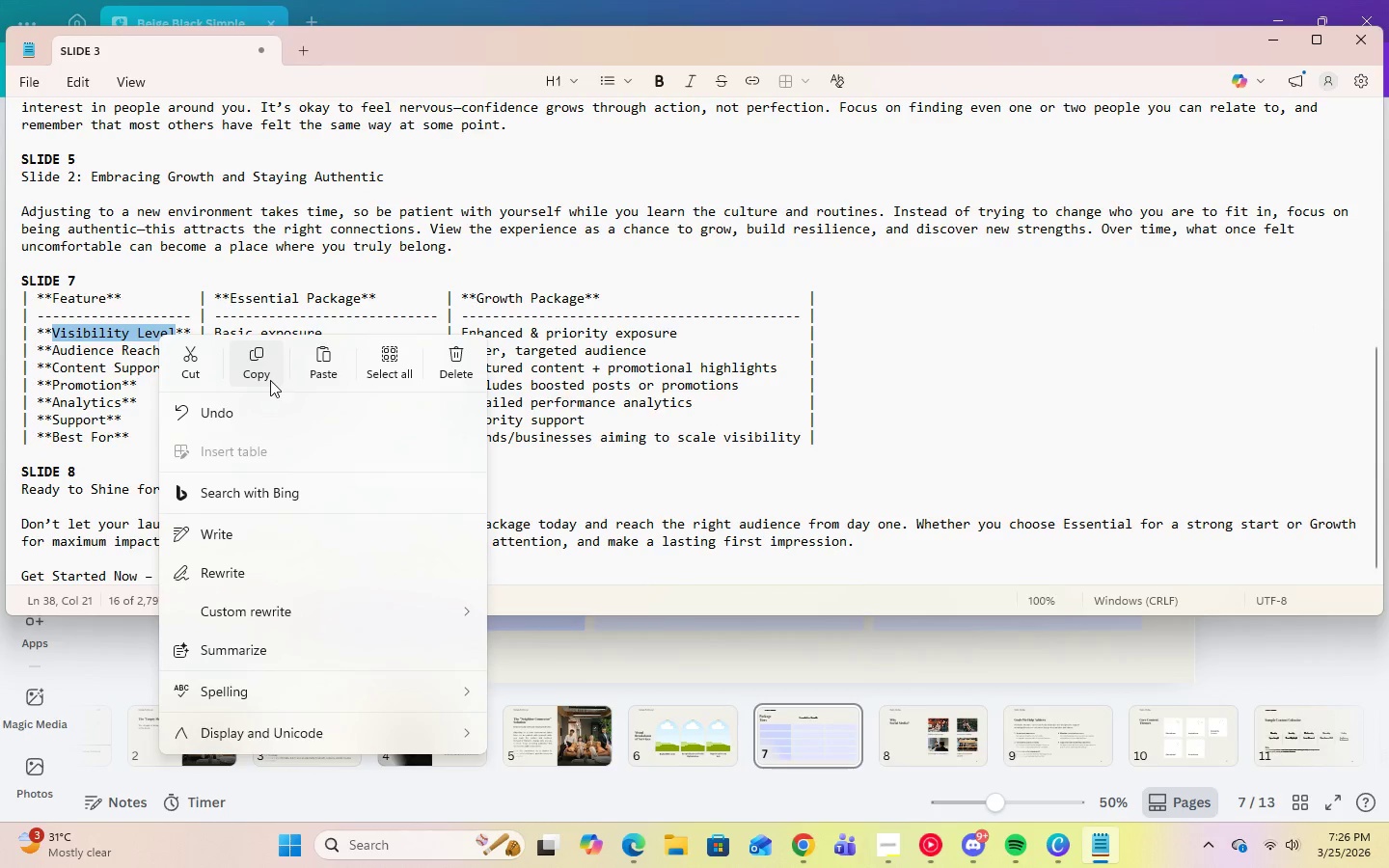 
left_click([259, 374])
 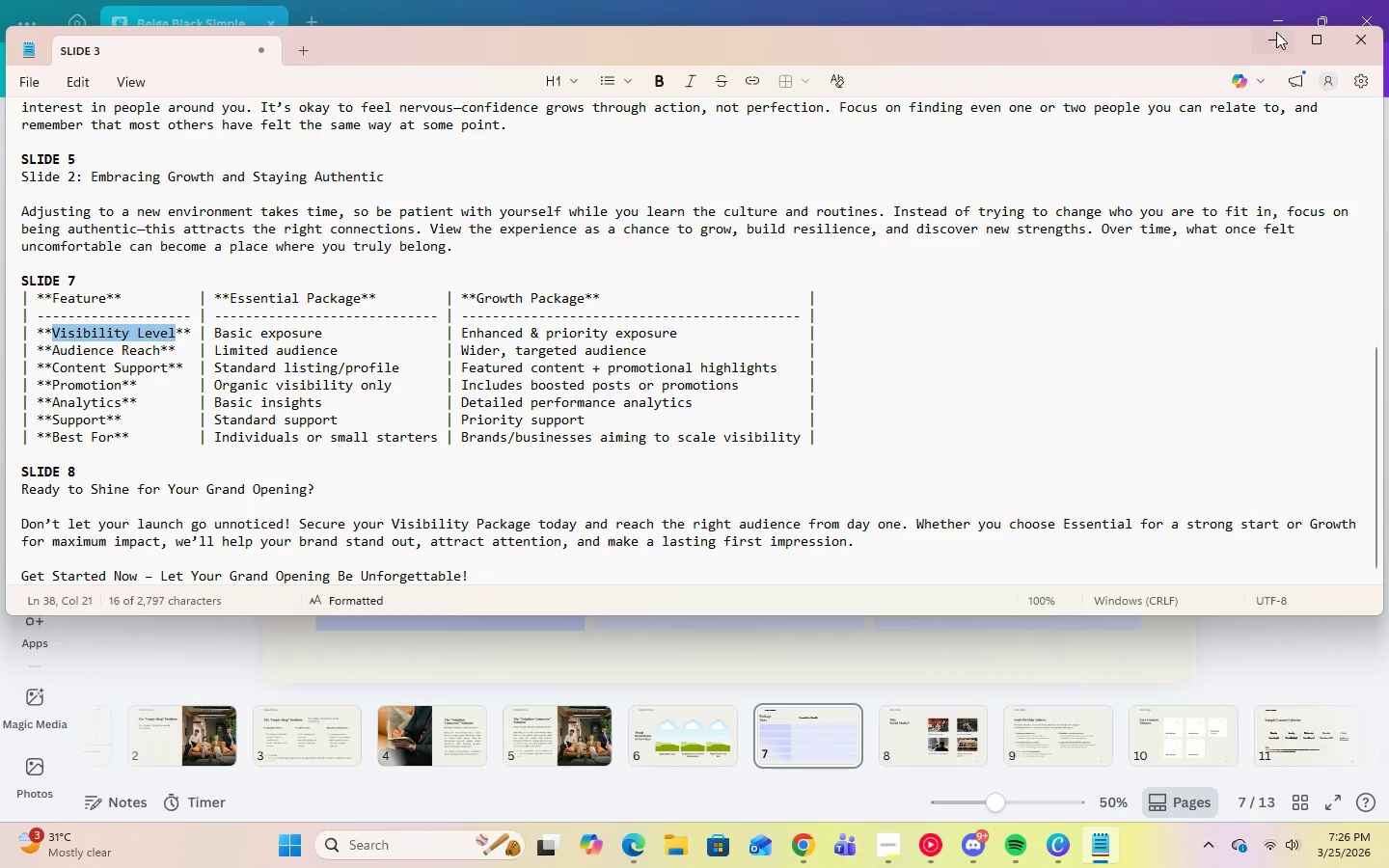 
left_click([1273, 39])
 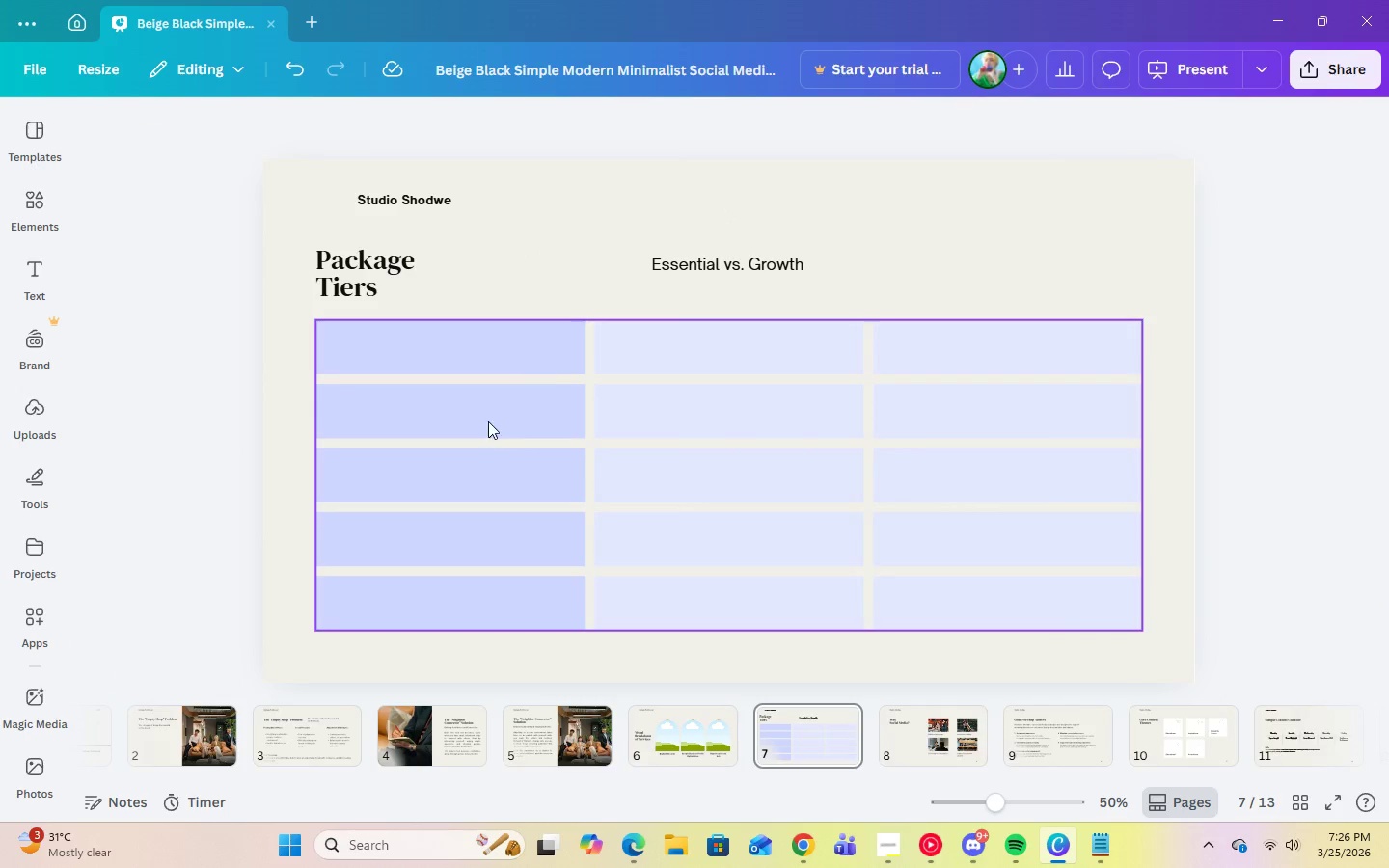 
double_click([487, 419])
 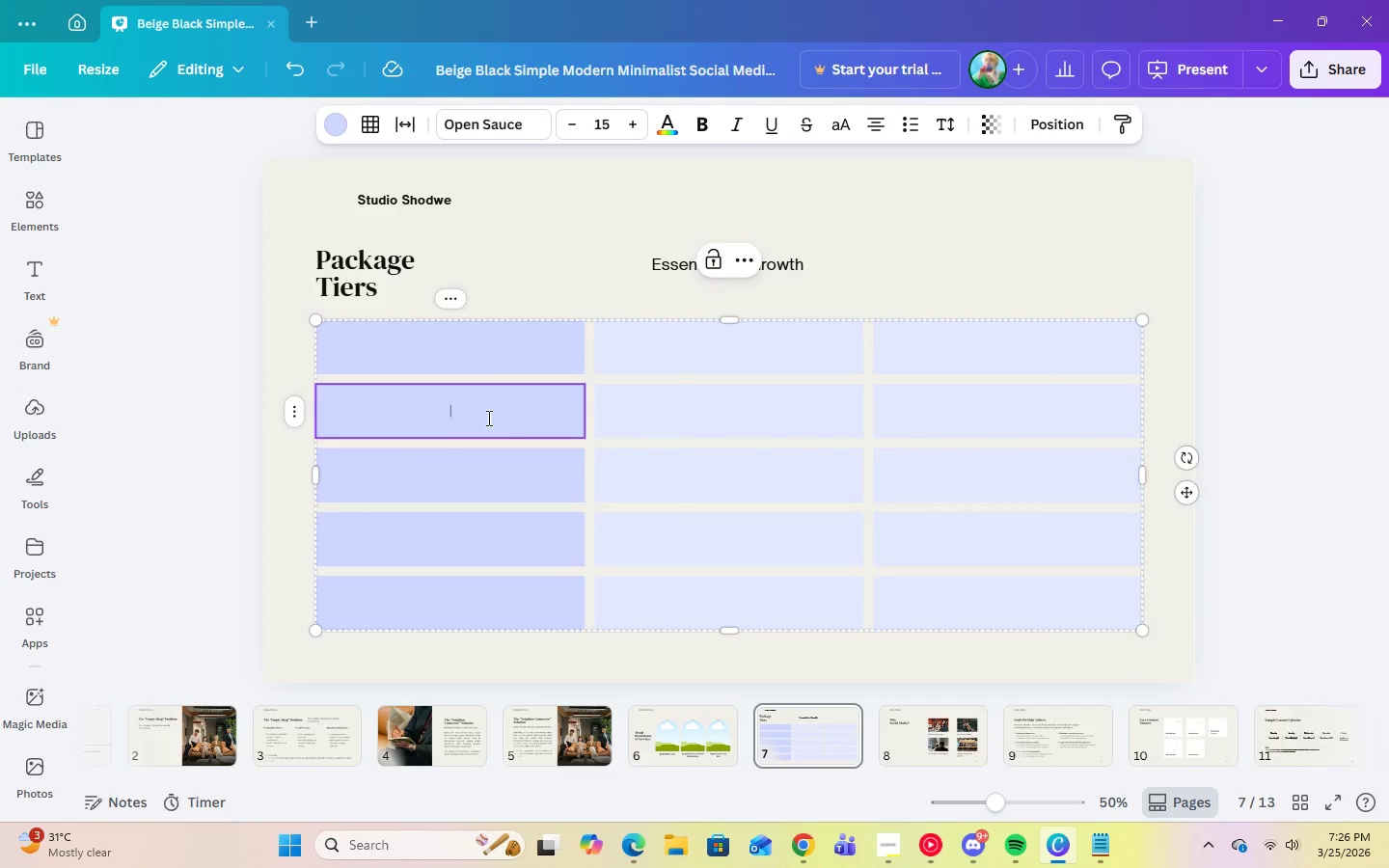 
right_click([487, 418])
 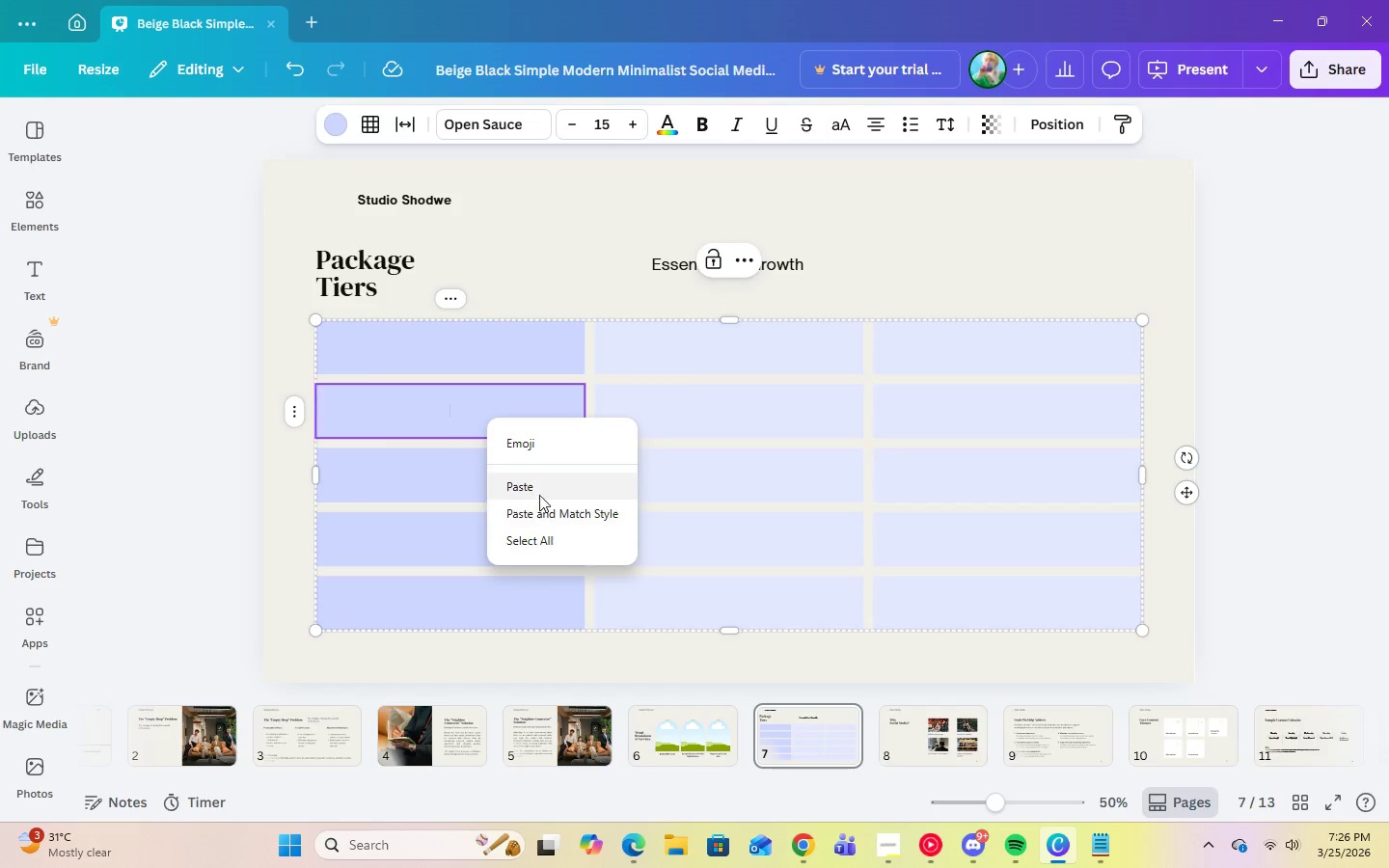 
left_click([538, 489])
 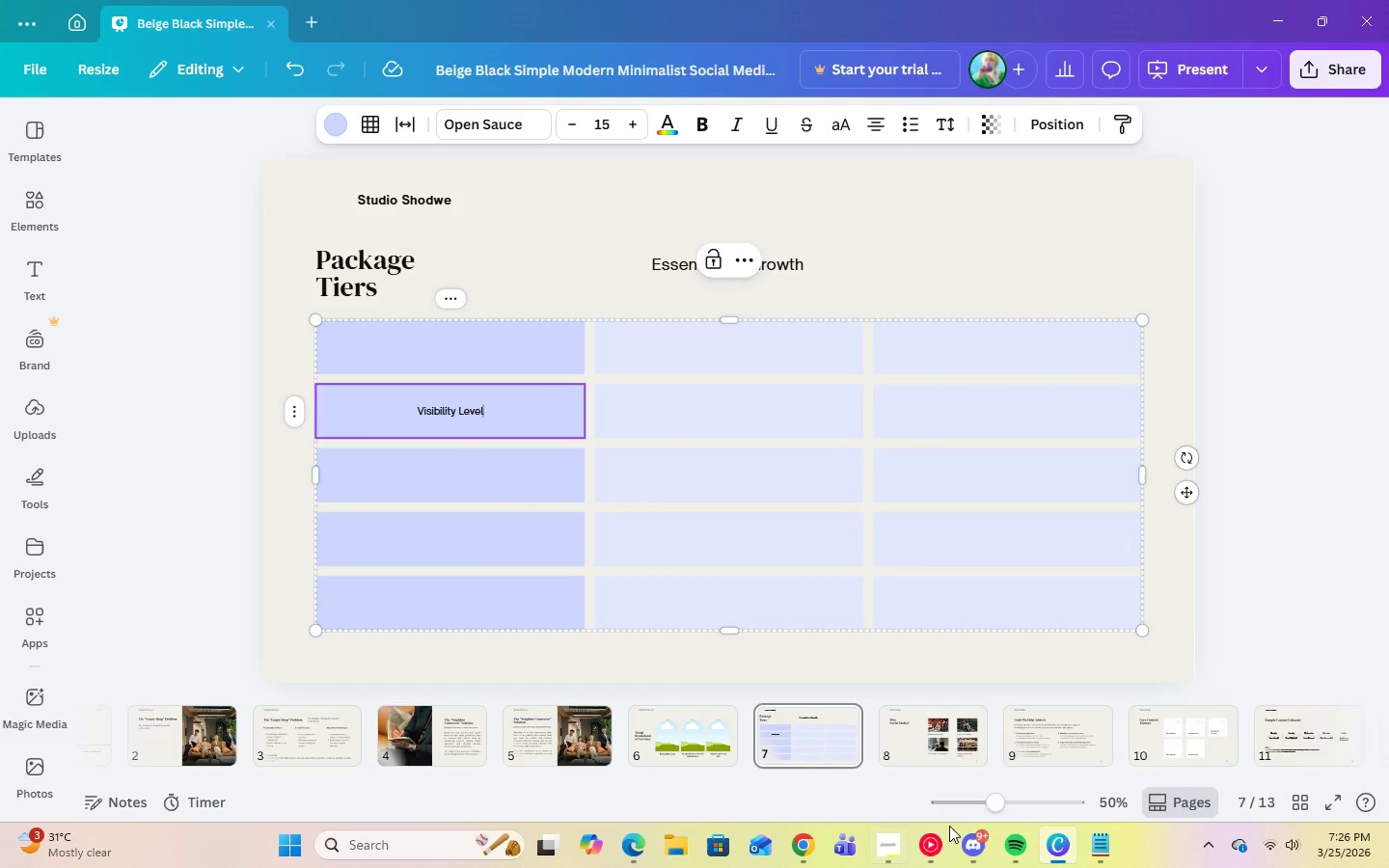 
left_click([1111, 837])
 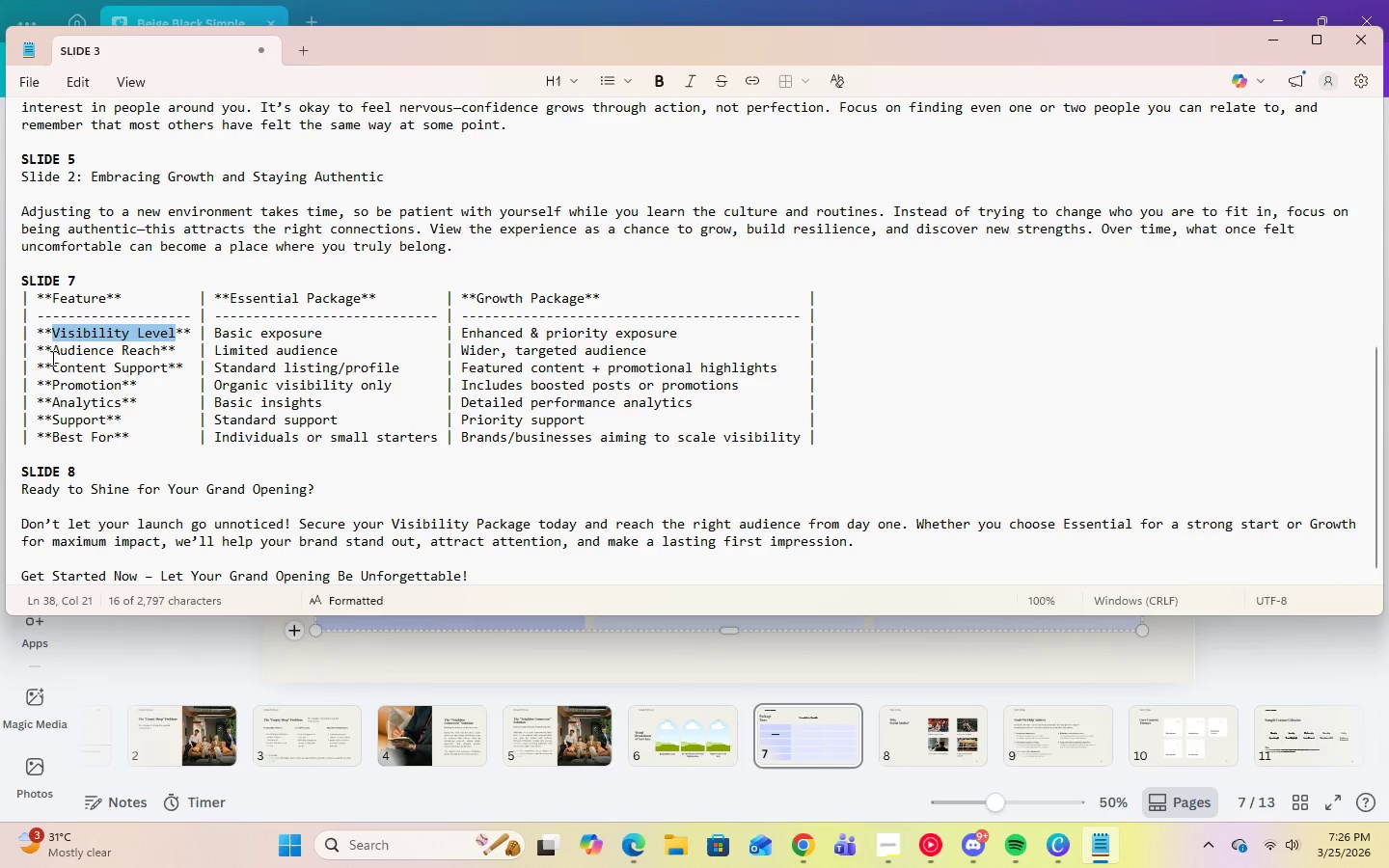 
left_click_drag(start_coordinate=[52, 353], to_coordinate=[162, 353])
 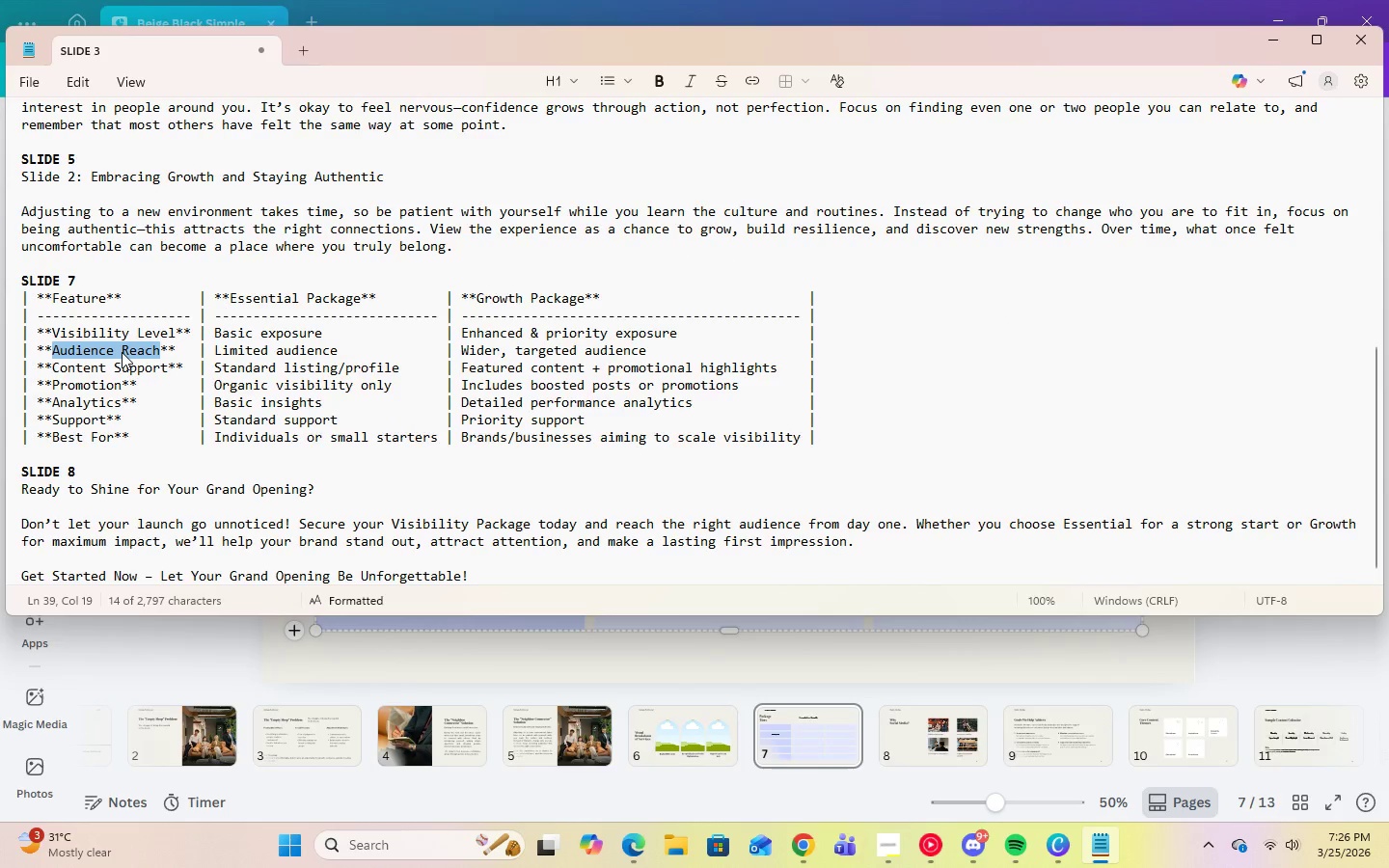 
right_click([122, 352])
 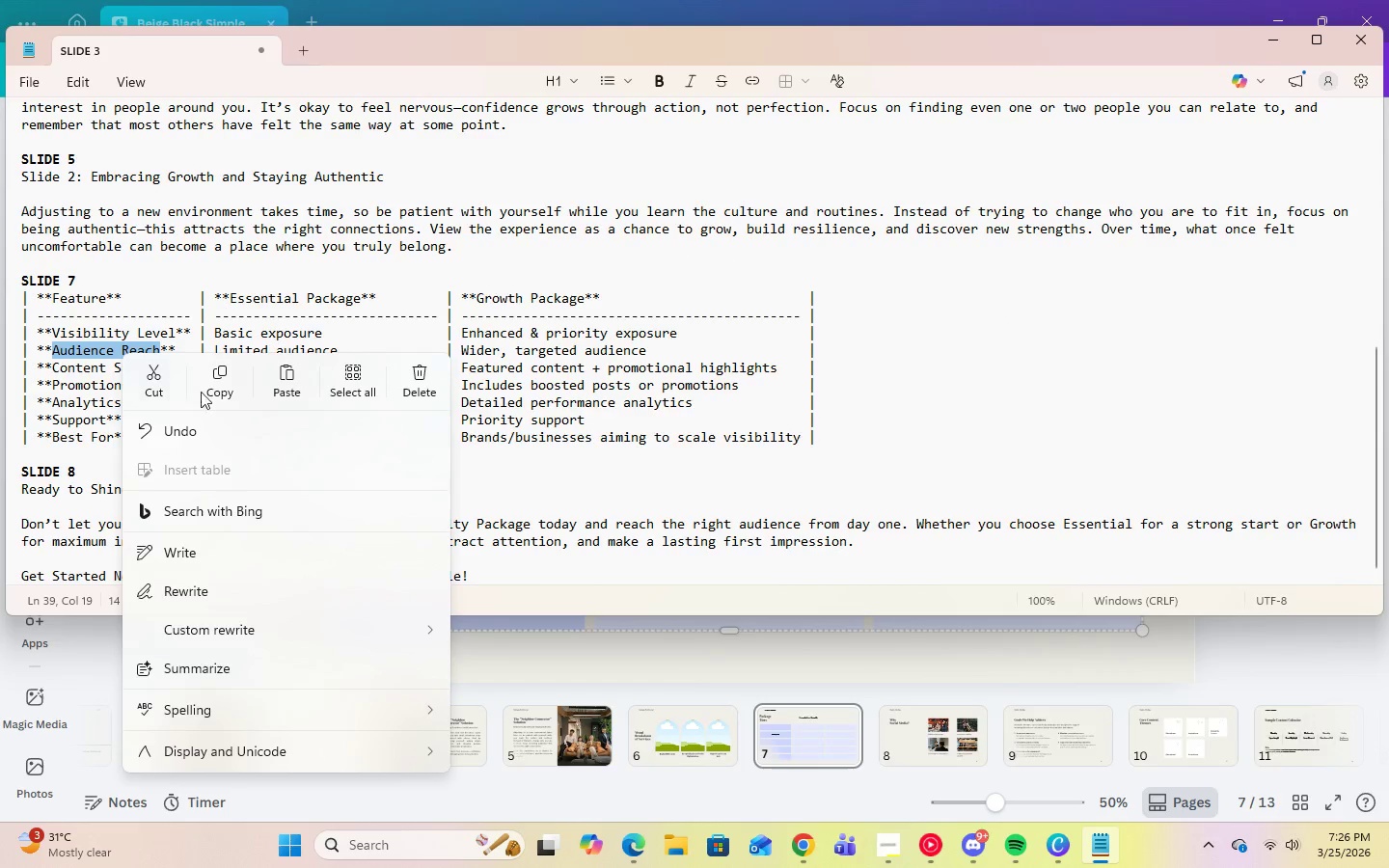 
left_click([207, 392])
 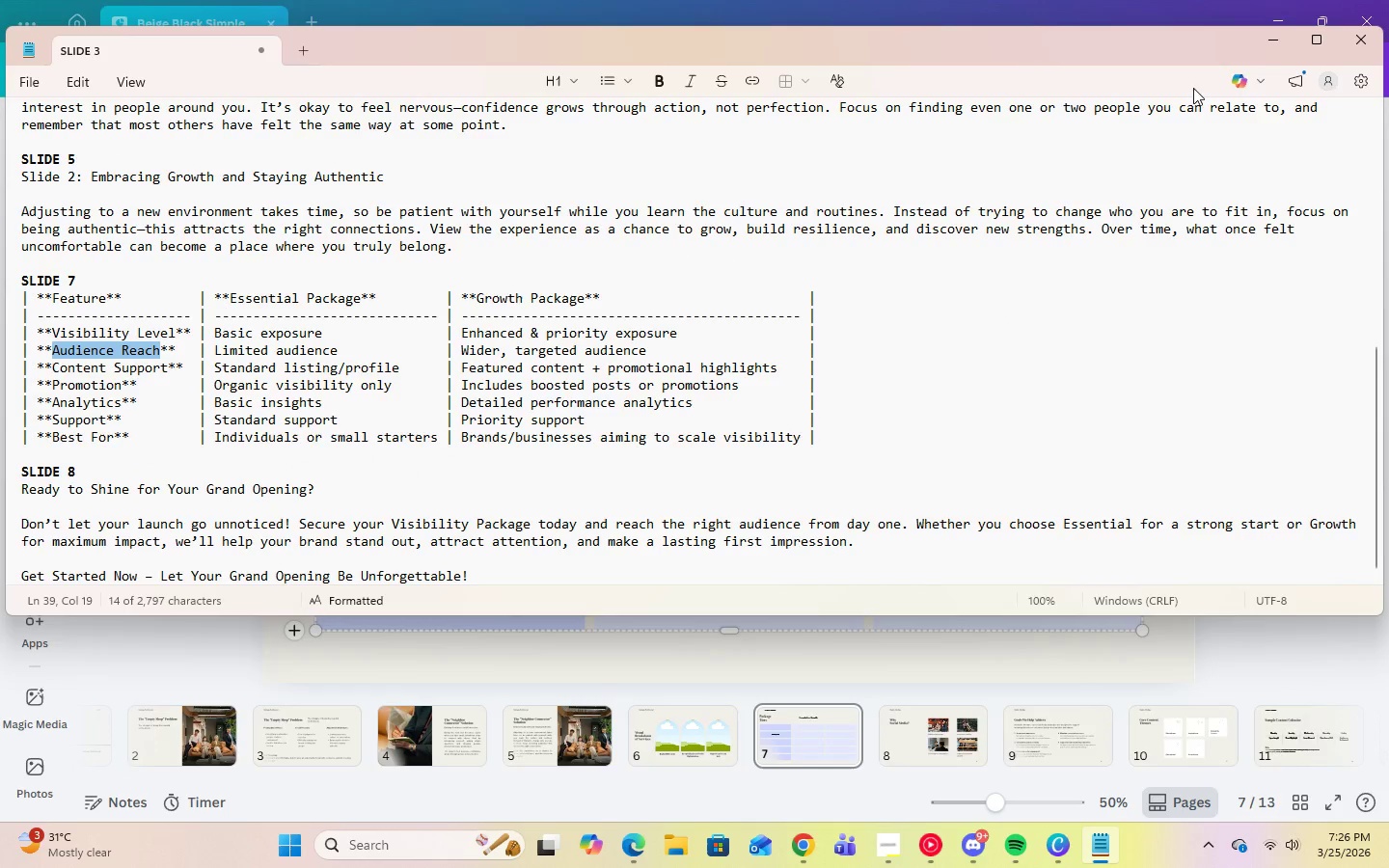 
left_click([1298, 33])
 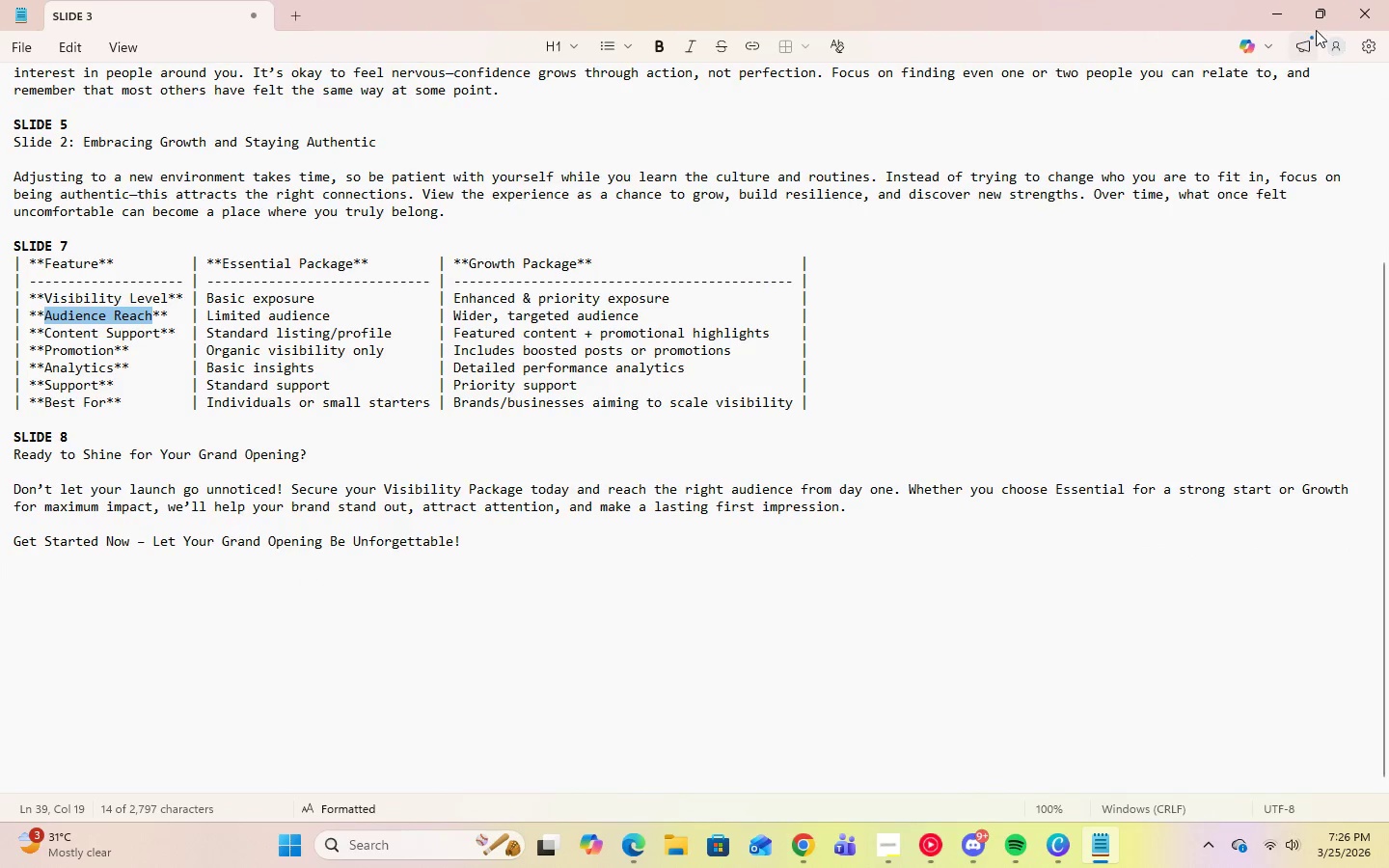 
left_click([1318, 25])
 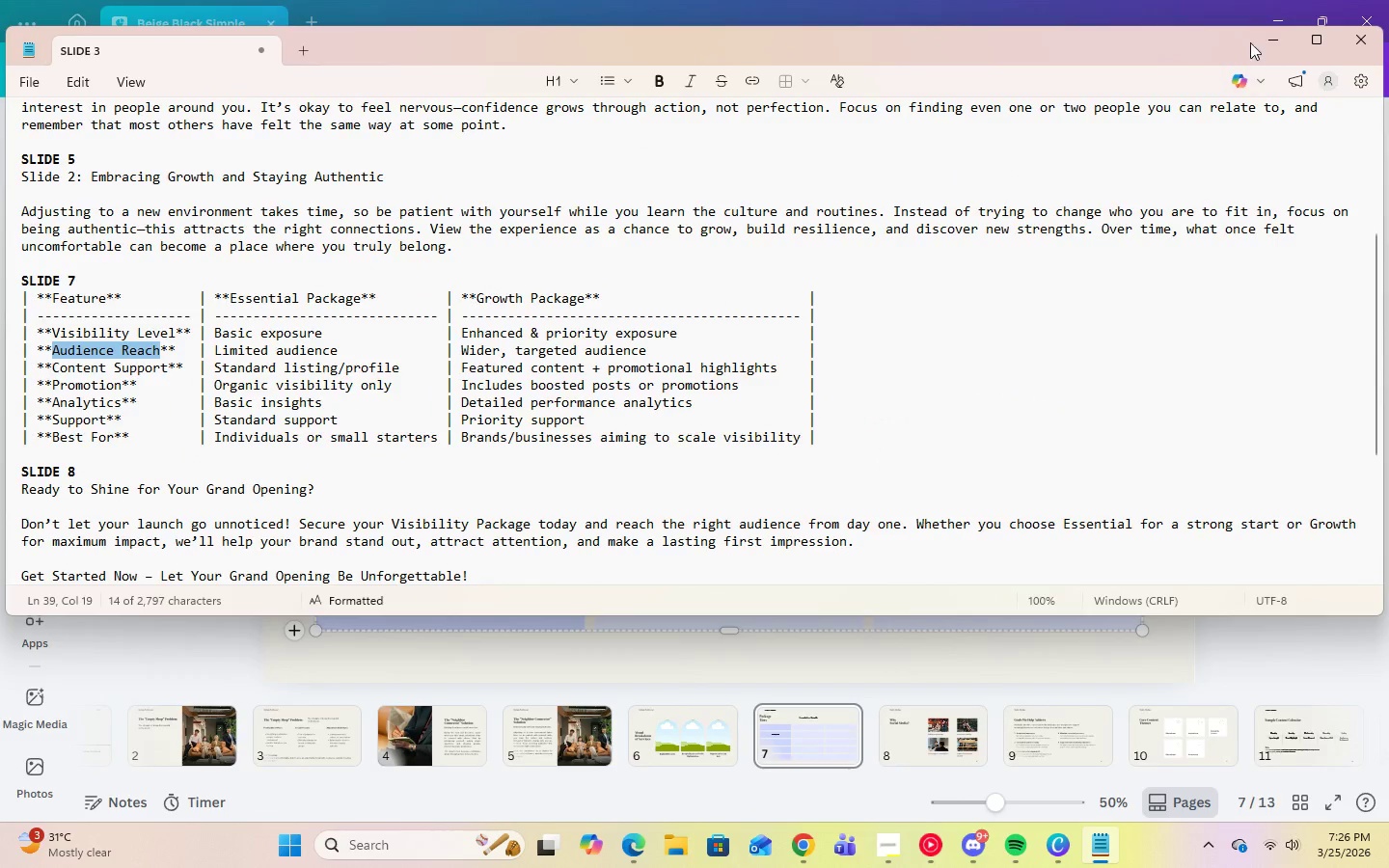 
left_click([1270, 38])
 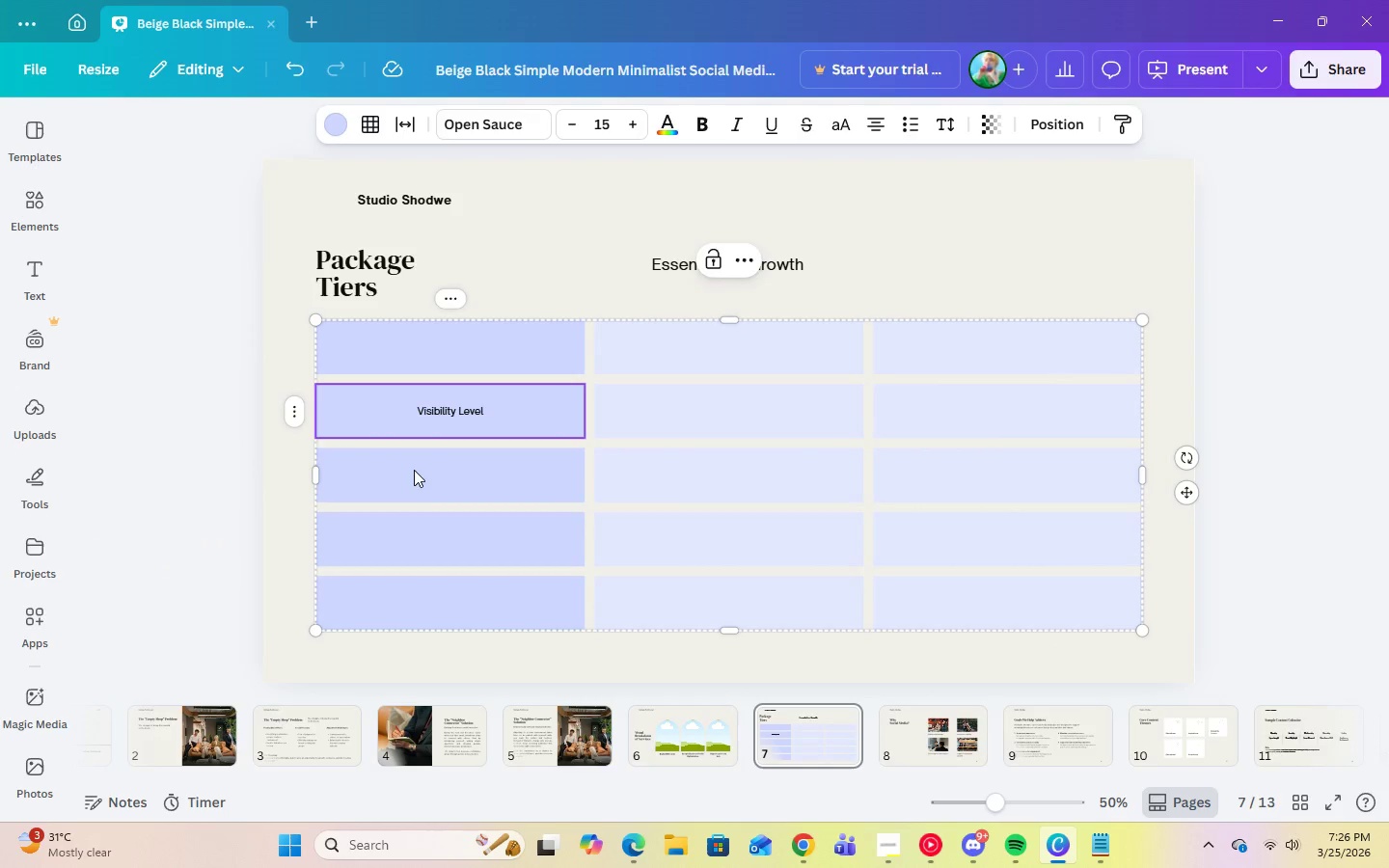 
double_click([414, 470])
 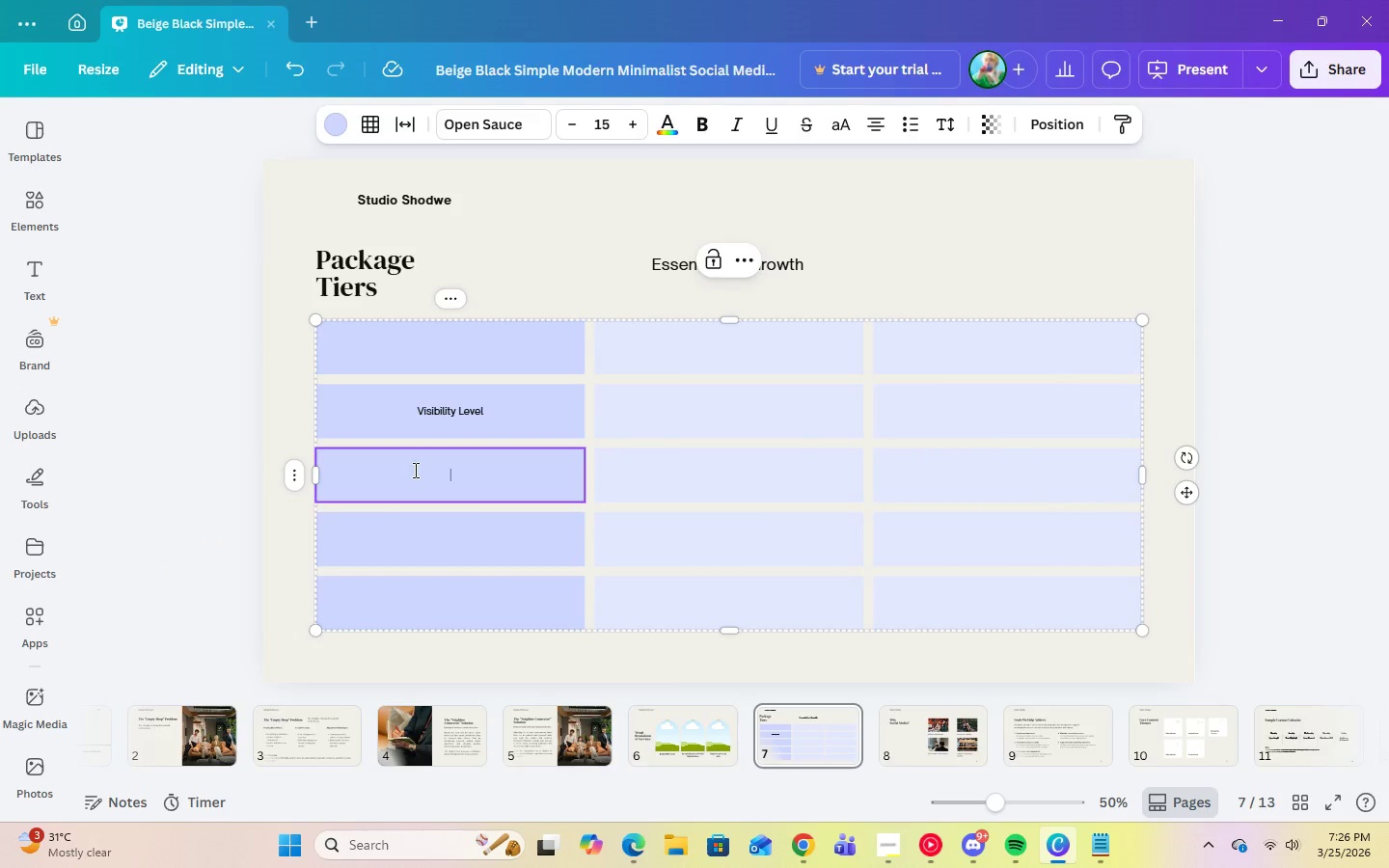 
right_click([414, 470])
 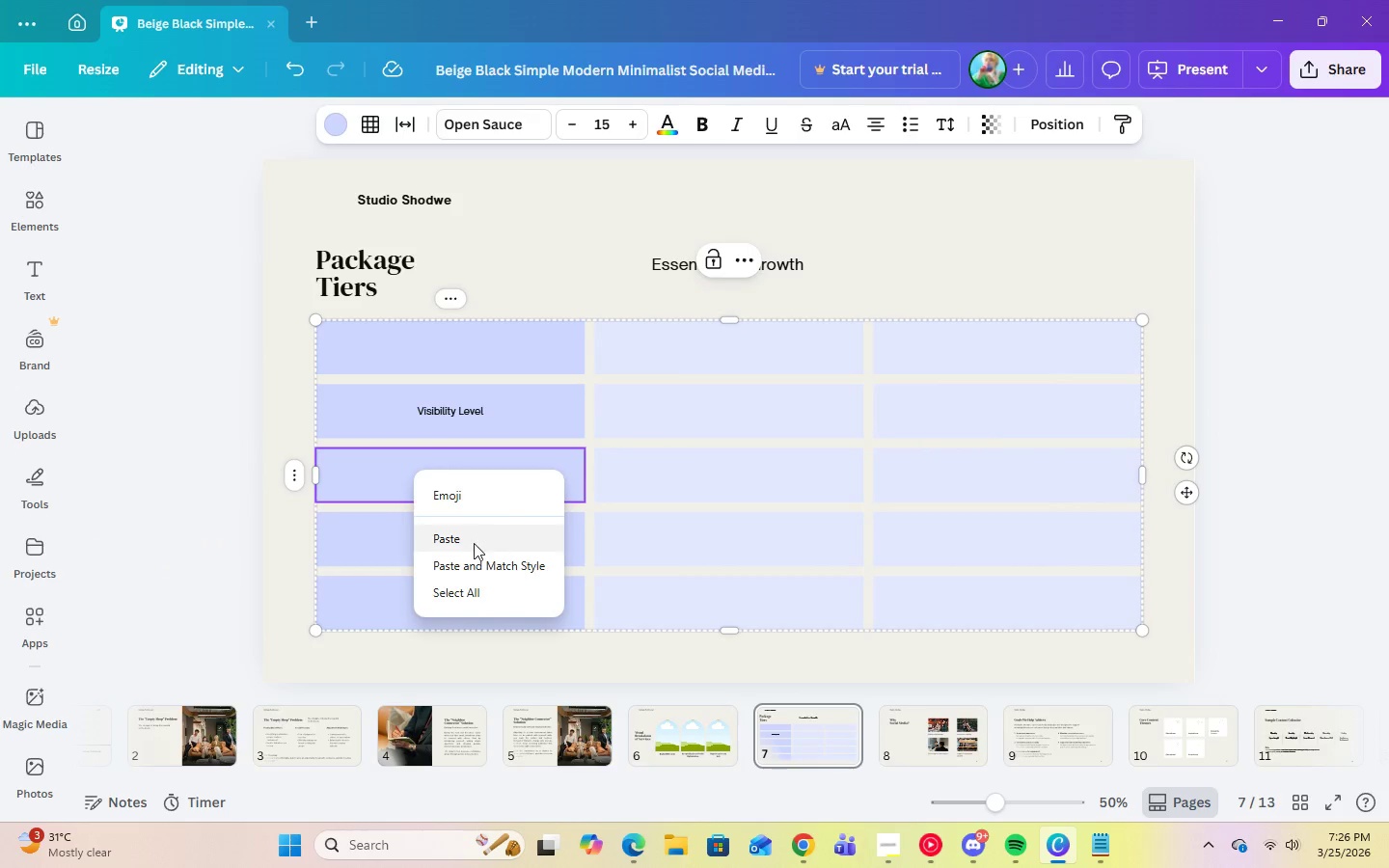 
left_click([471, 543])
 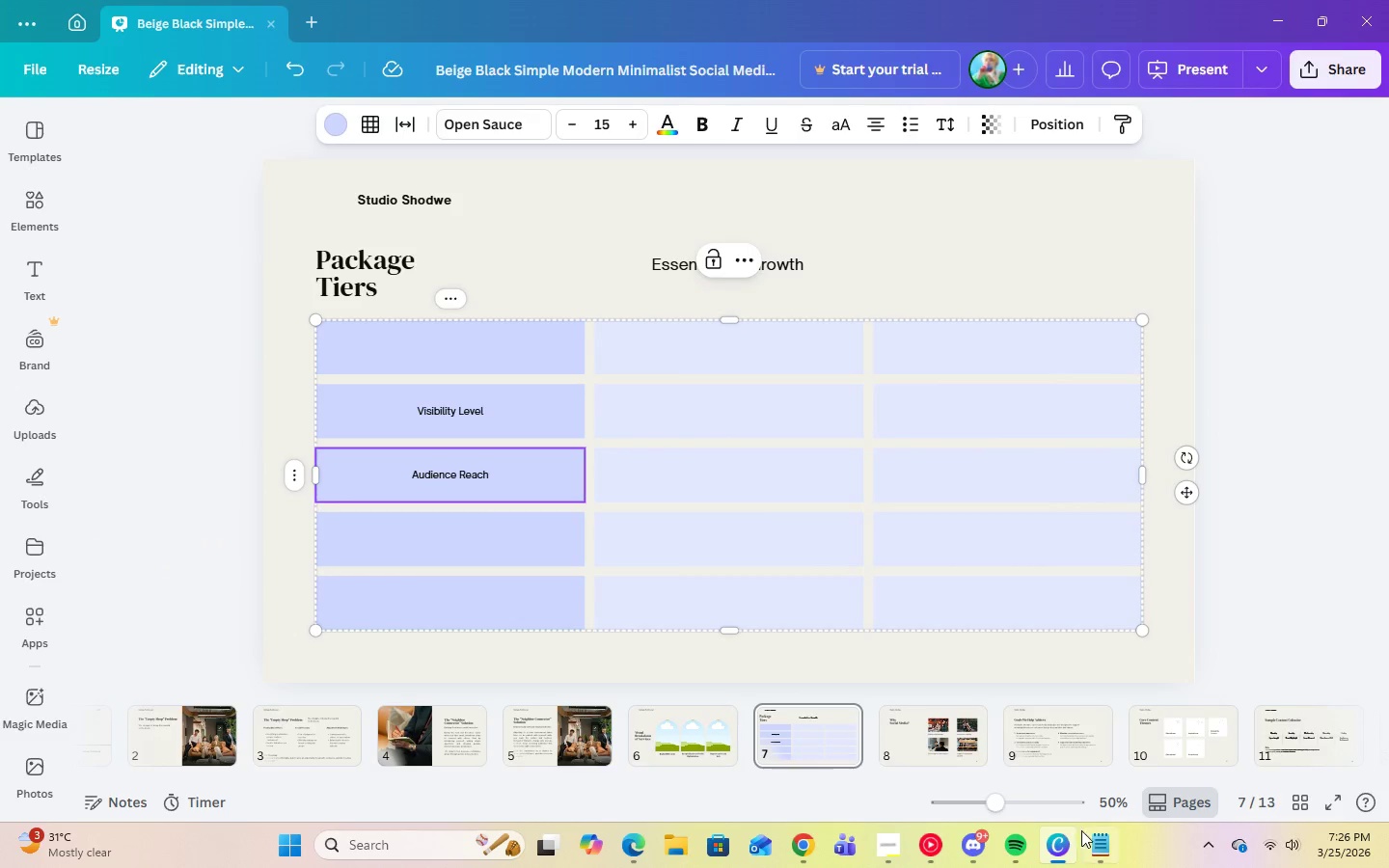 
left_click([1088, 842])
 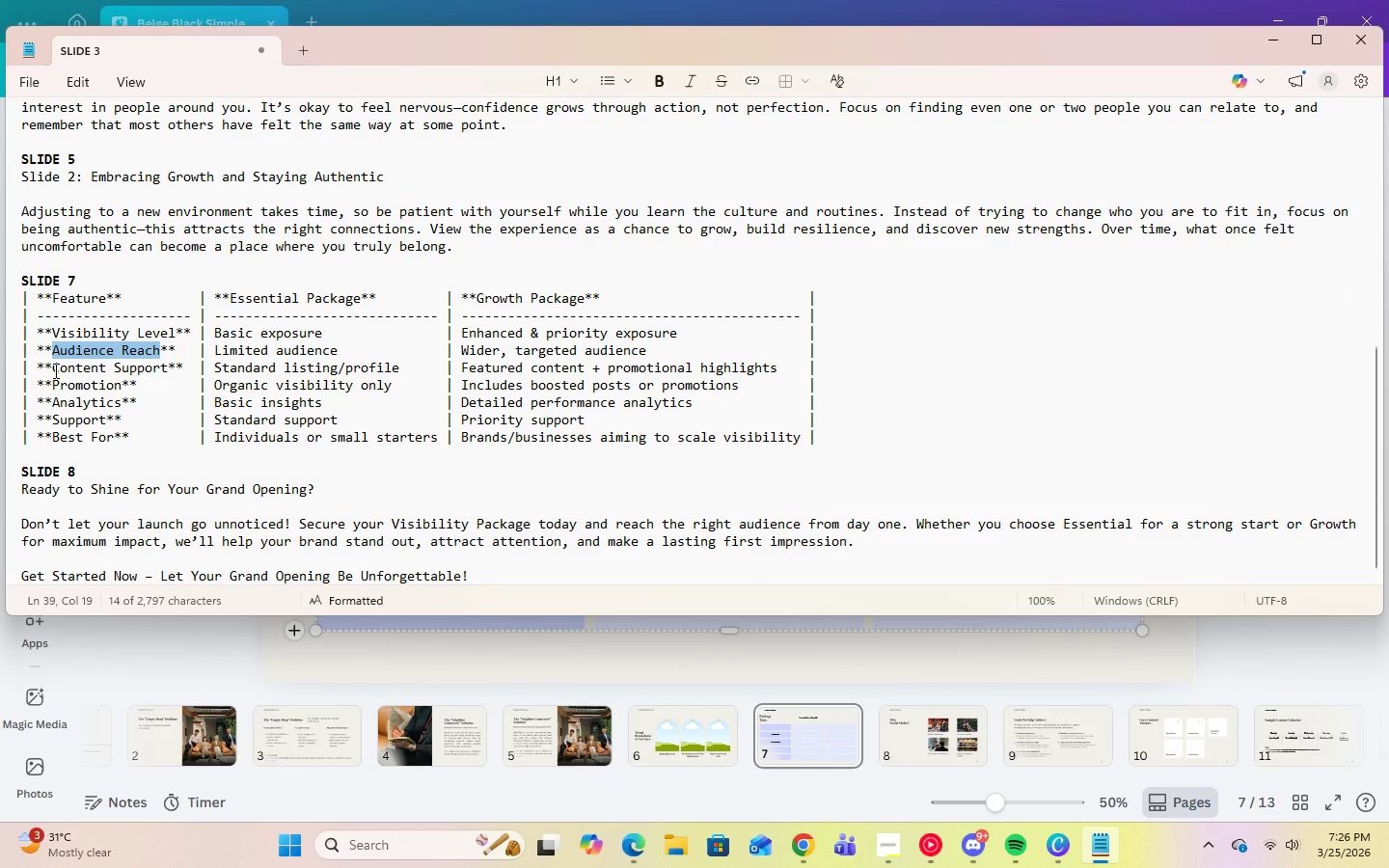 
left_click_drag(start_coordinate=[54, 370], to_coordinate=[167, 370])
 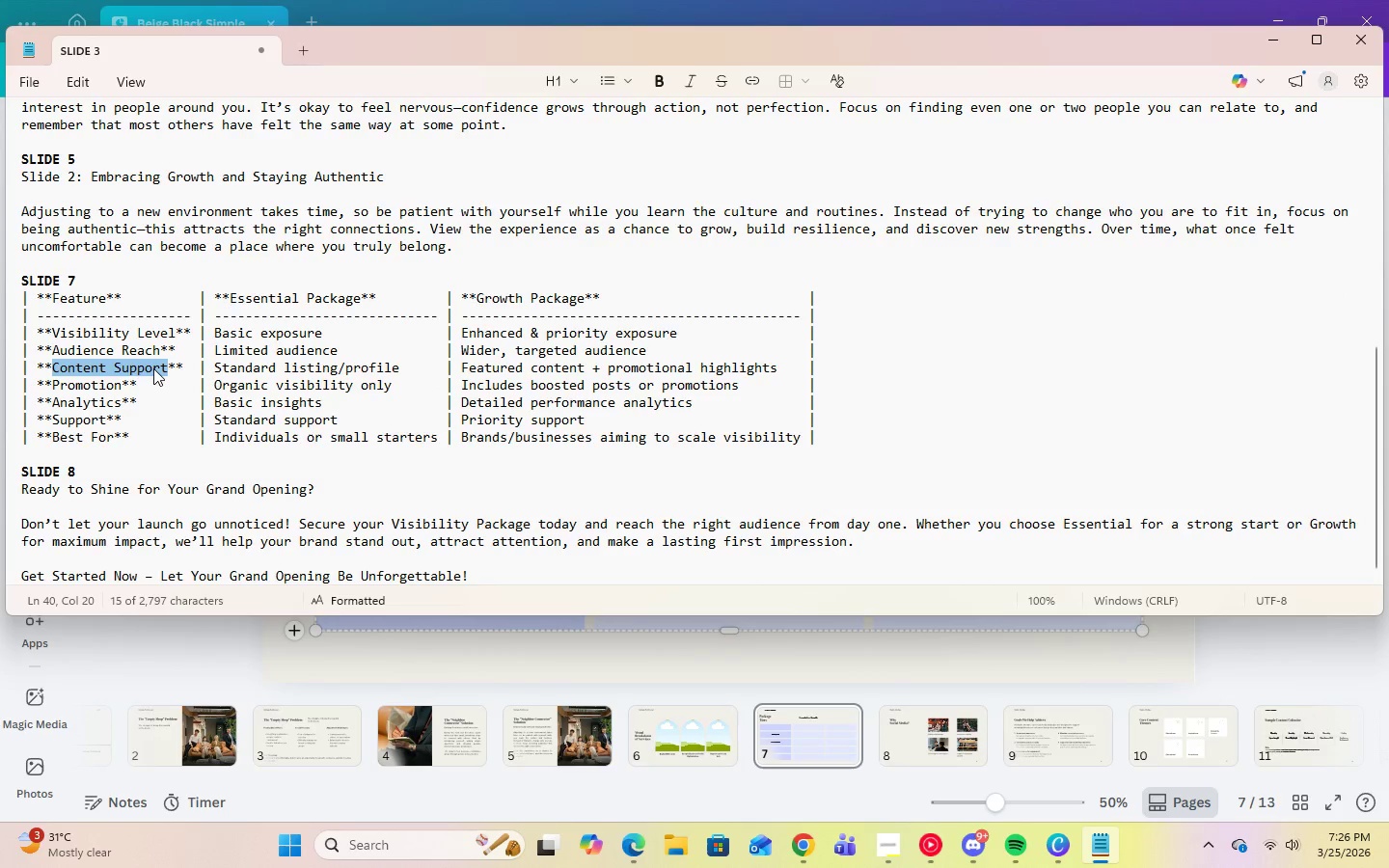 
right_click([153, 368])
 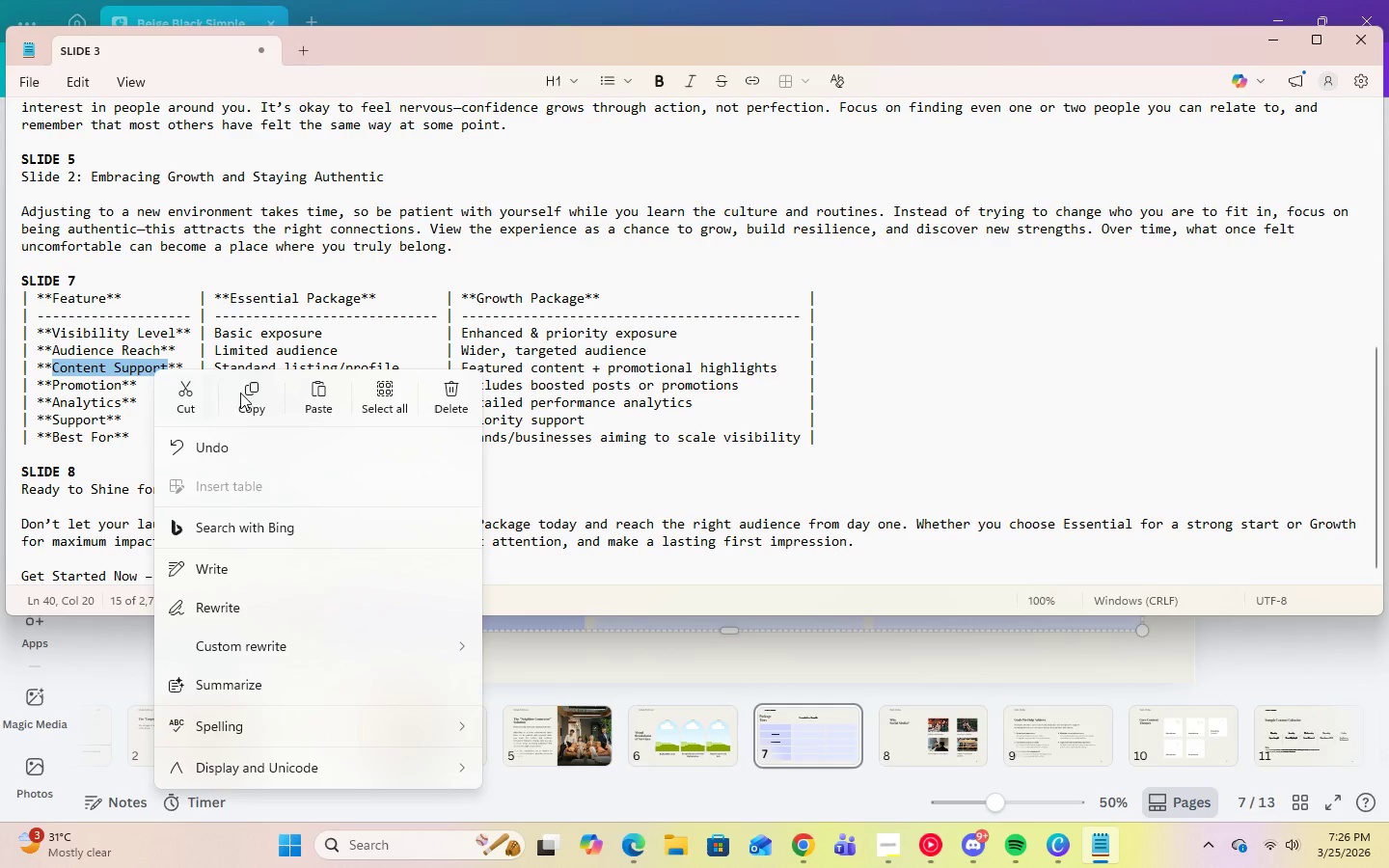 
left_click([245, 393])
 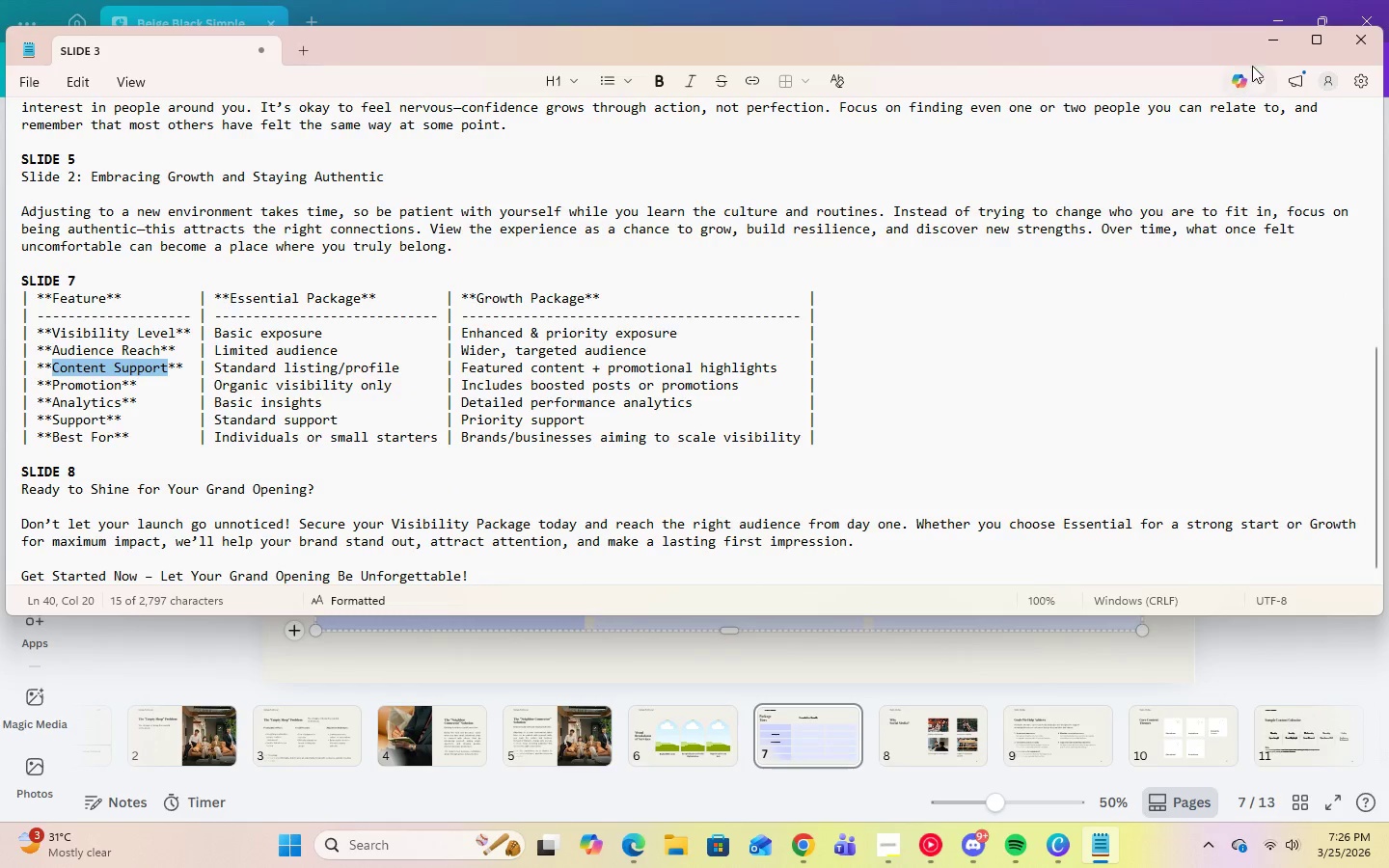 
left_click([1268, 48])
 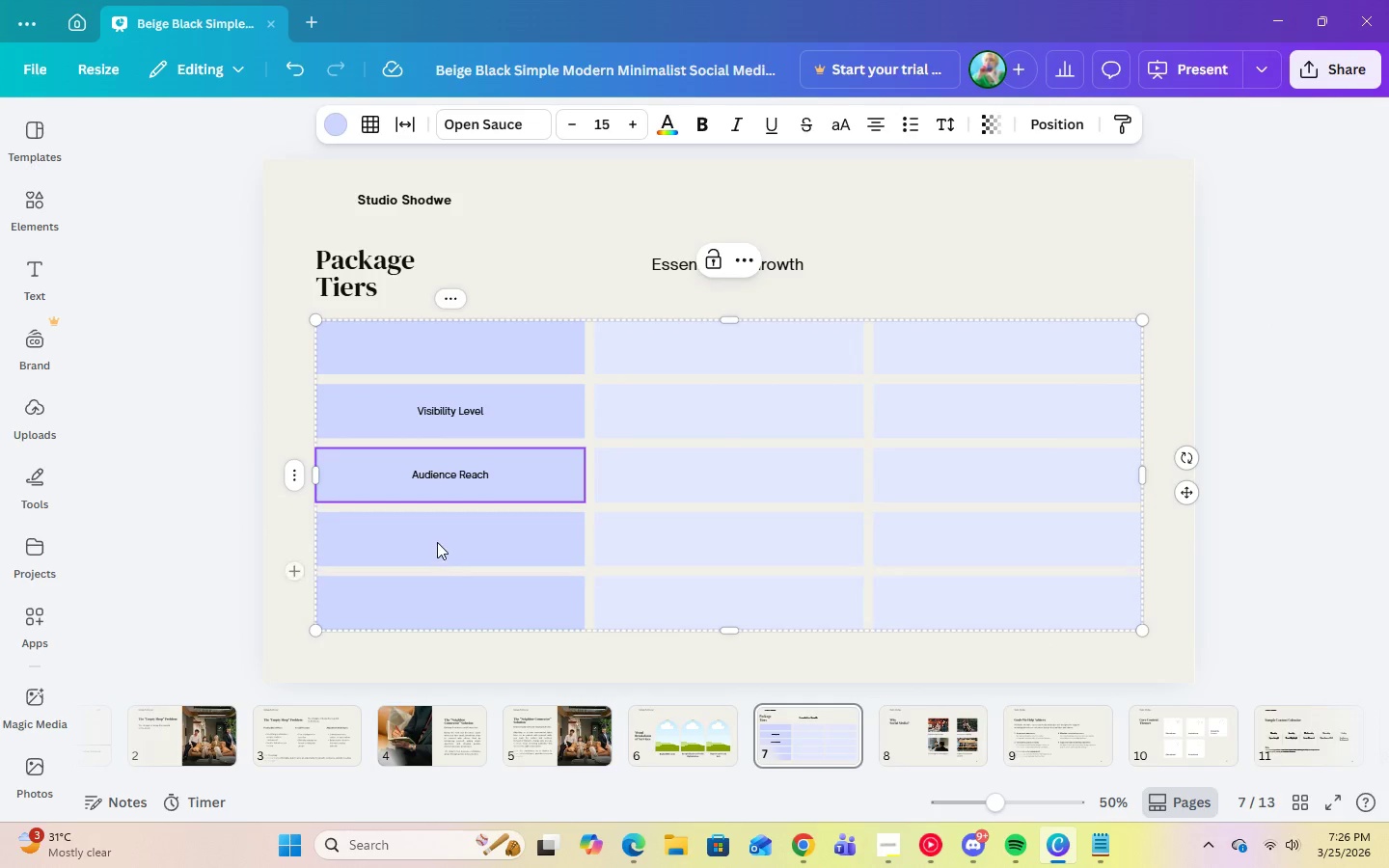 
double_click([437, 542])
 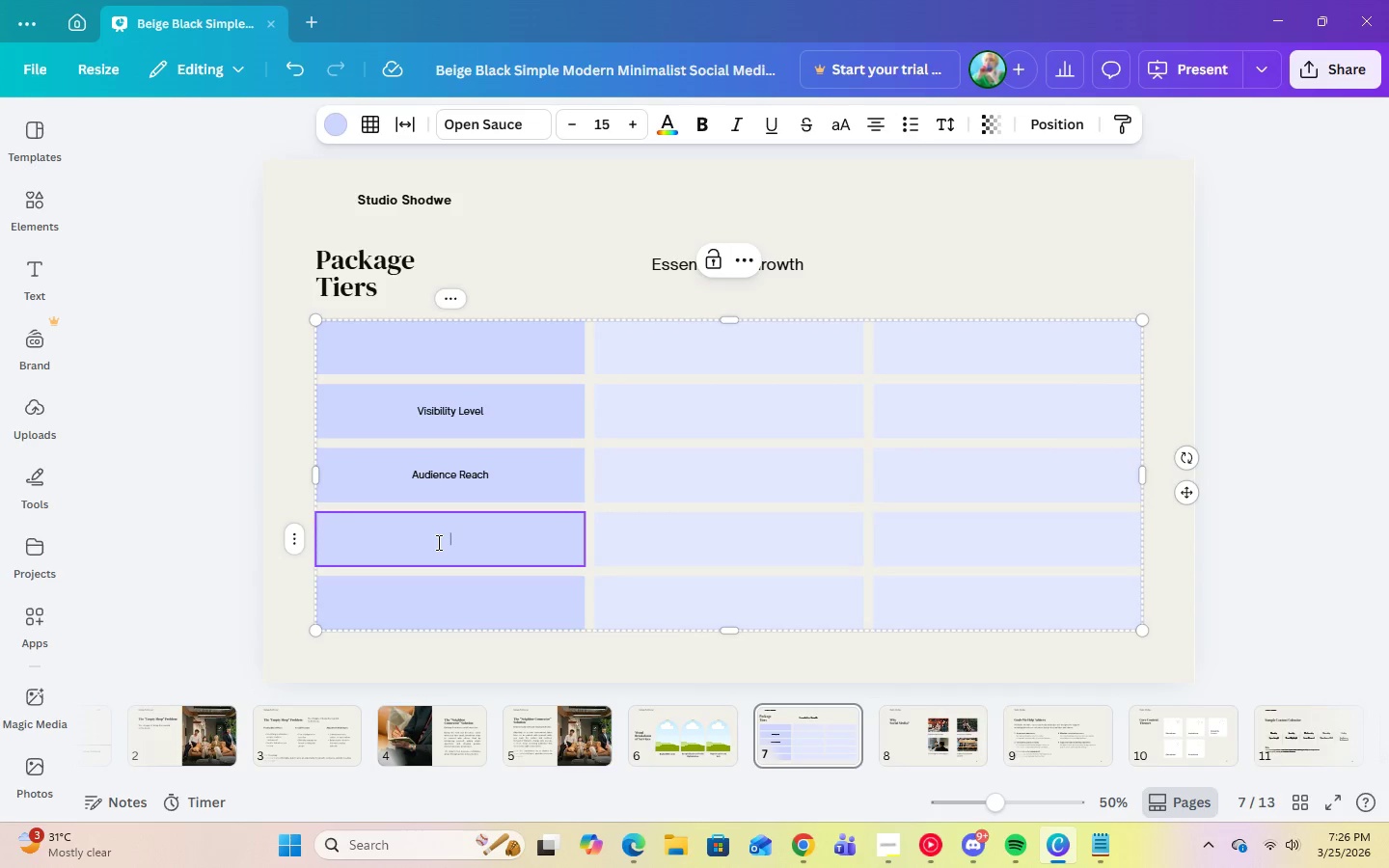 
right_click([437, 542])
 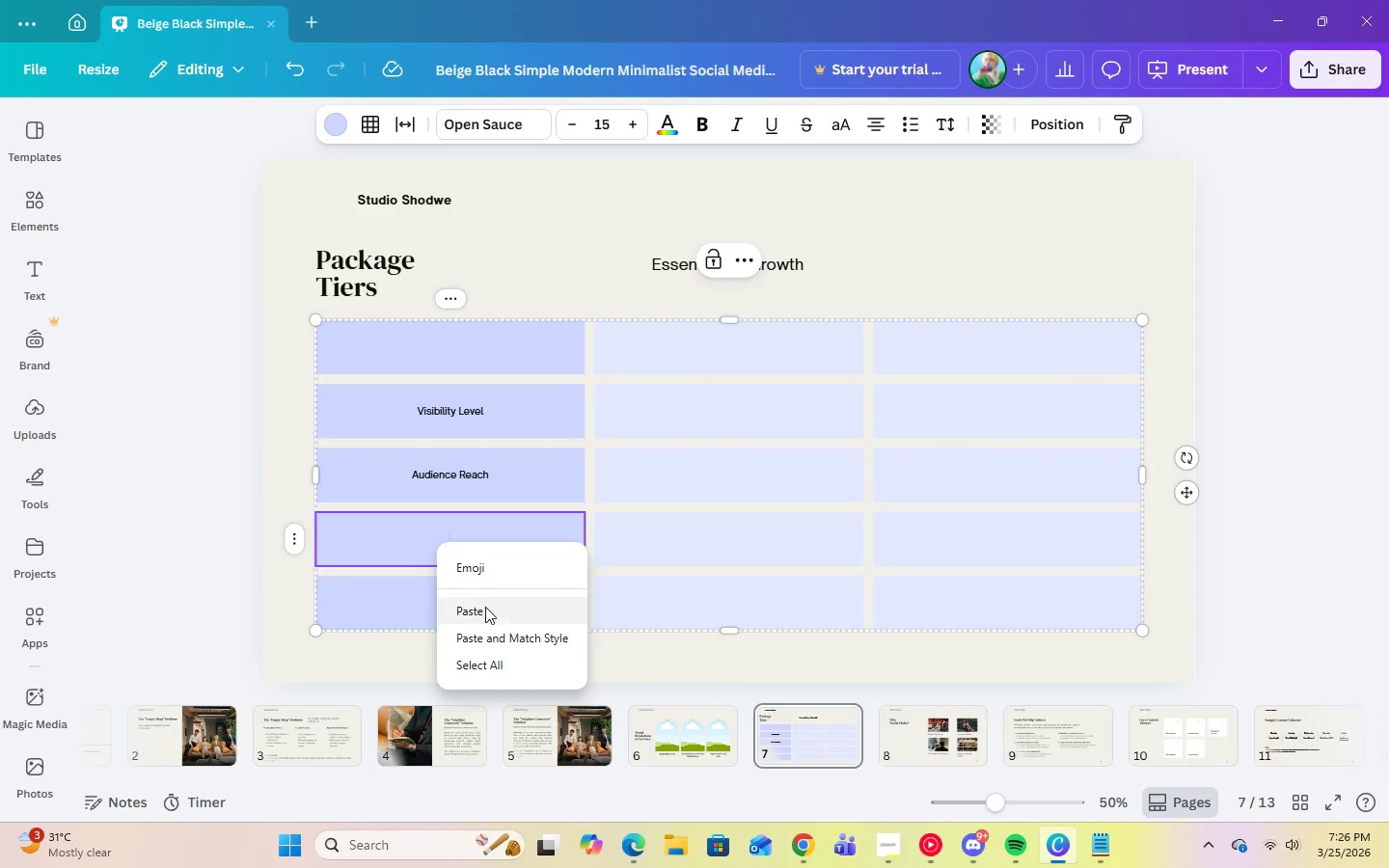 
left_click([483, 610])
 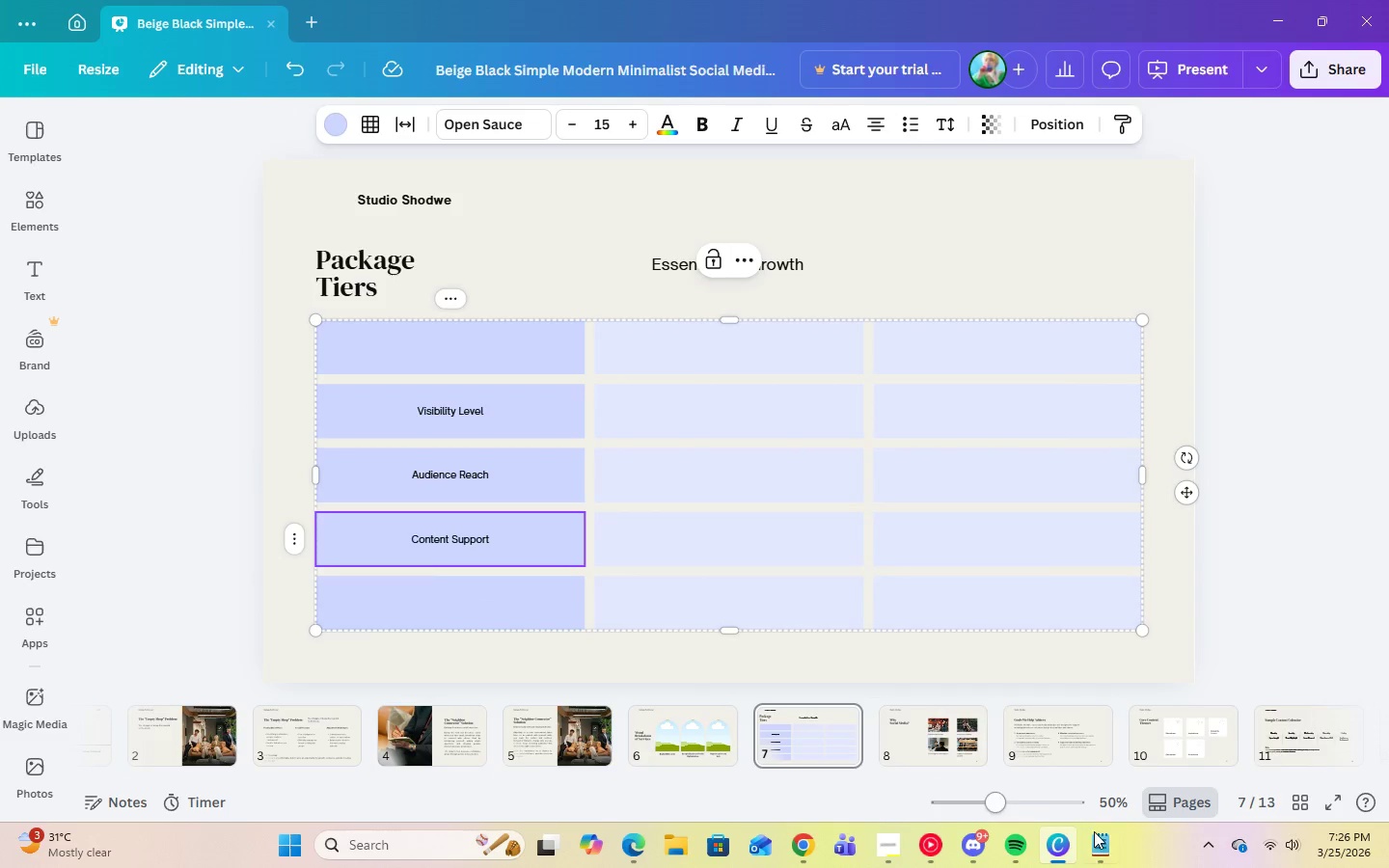 
left_click([1108, 859])
 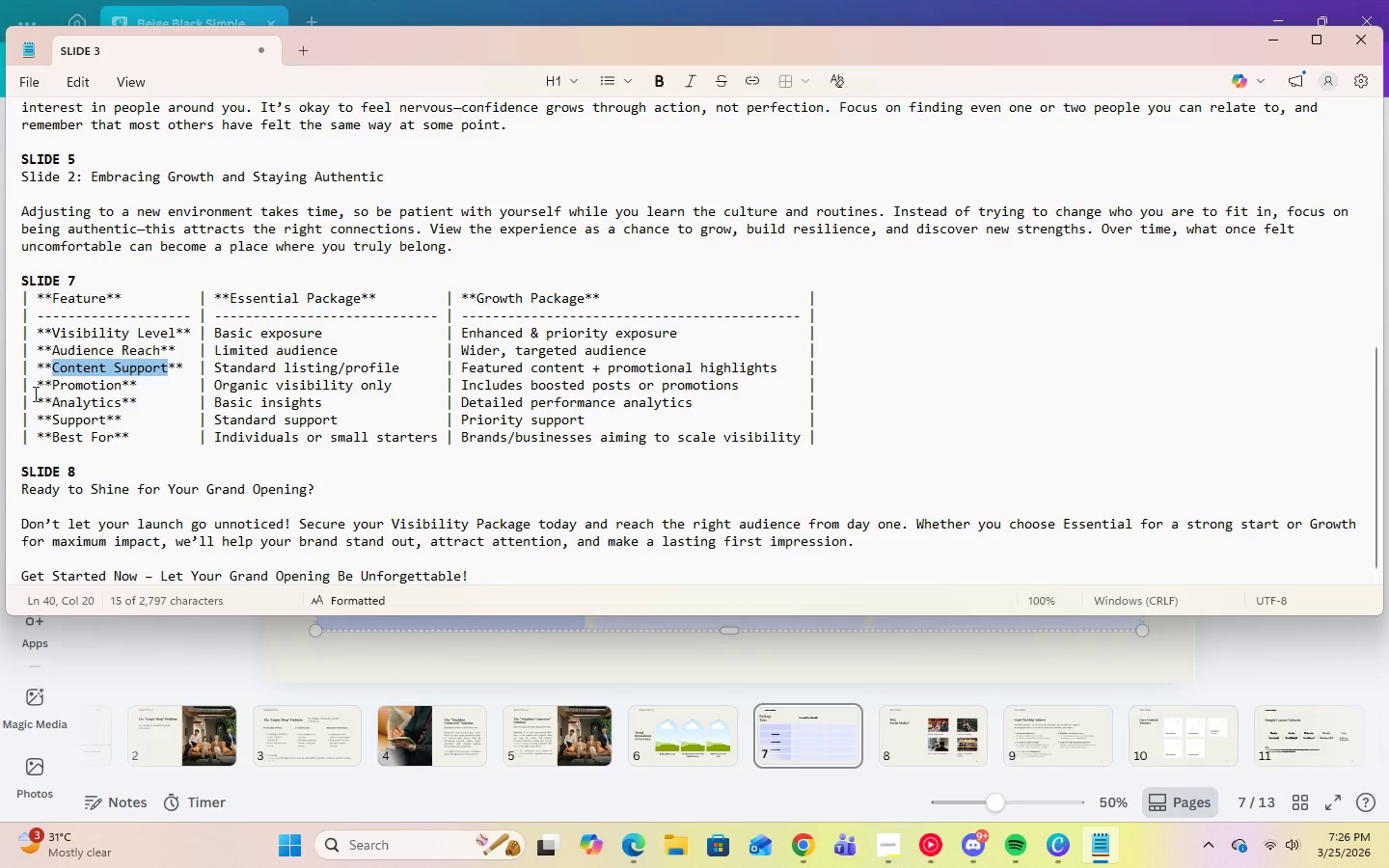 
left_click_drag(start_coordinate=[53, 383], to_coordinate=[121, 384])
 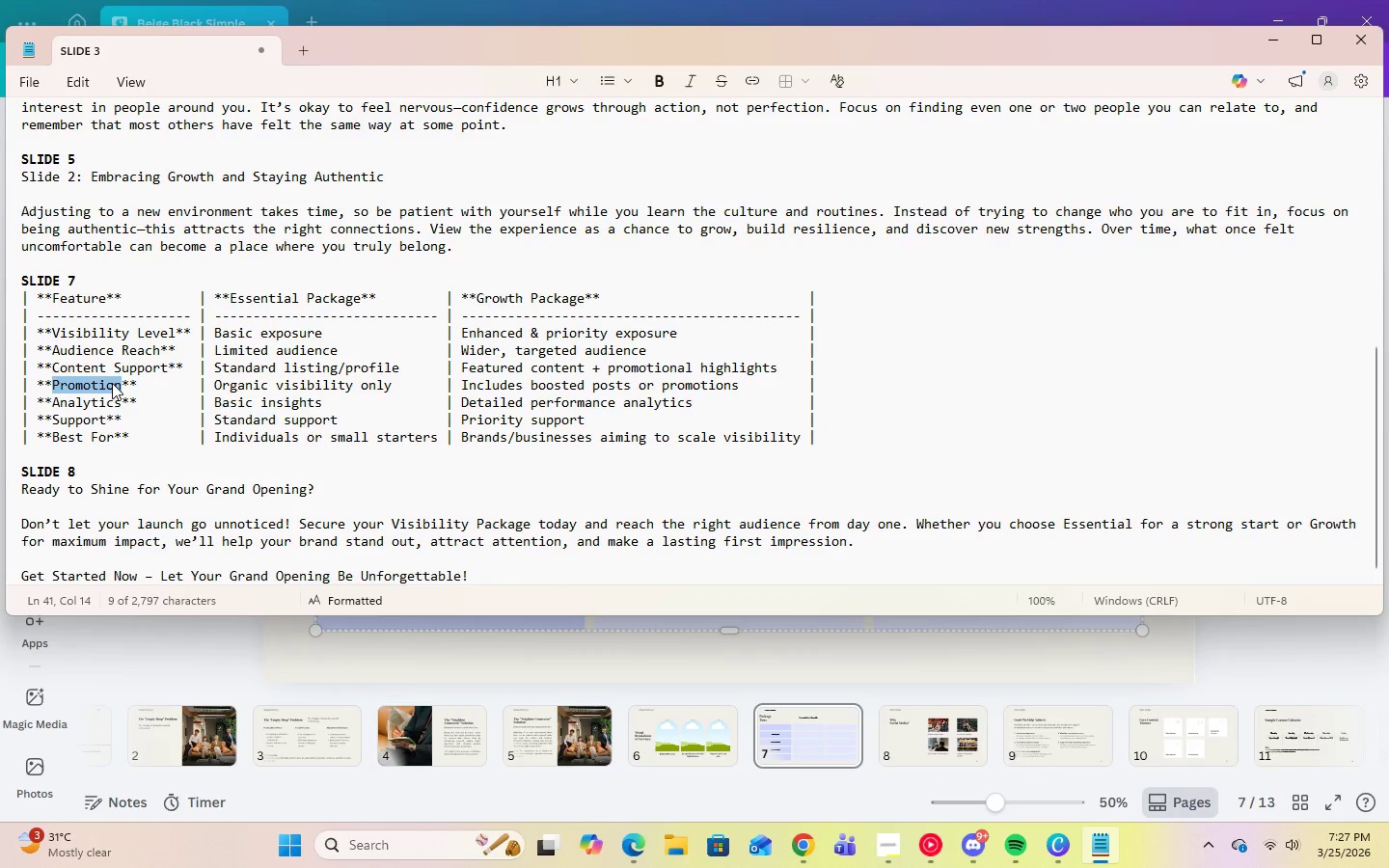 
right_click([112, 383])
 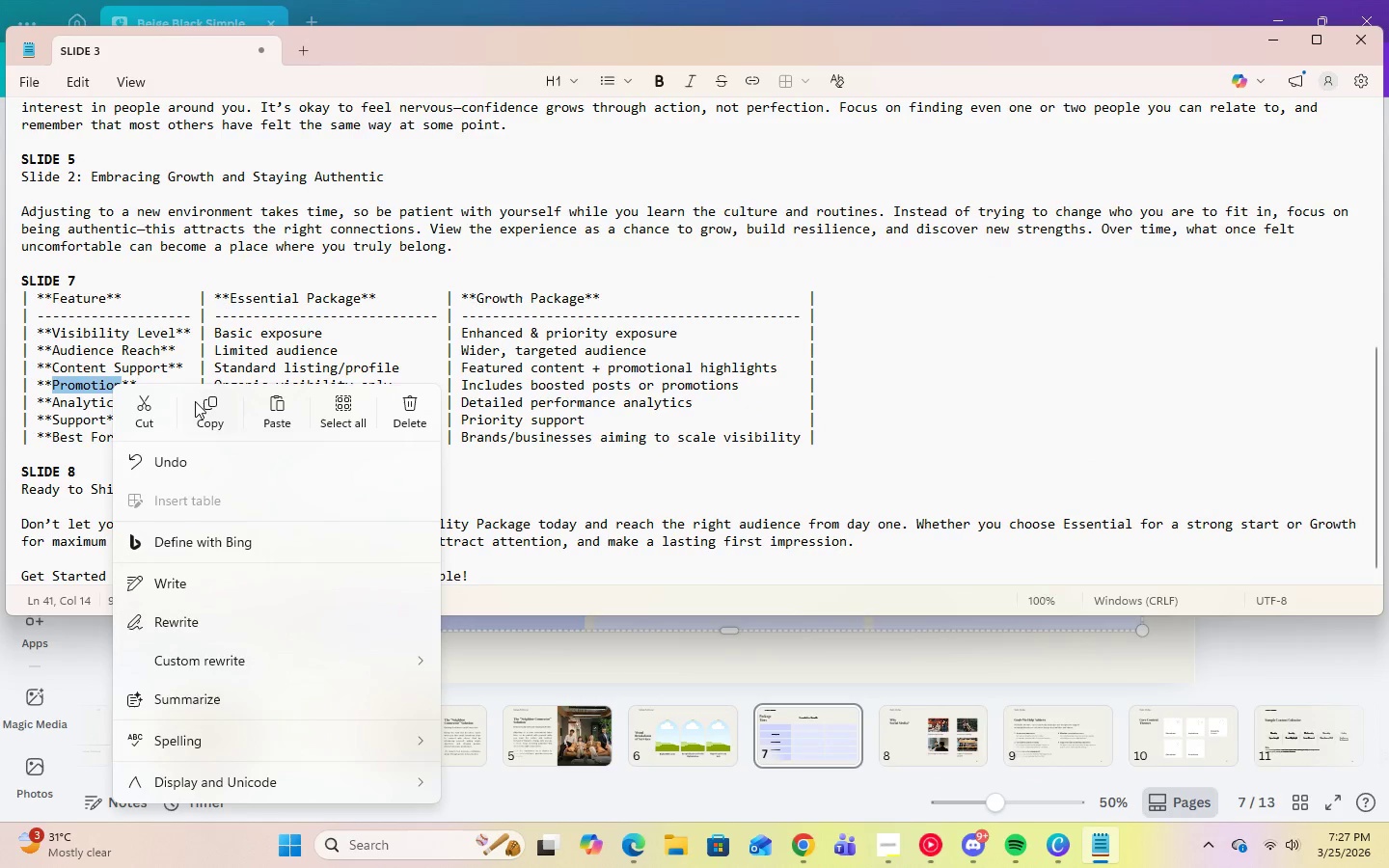 
left_click([204, 404])
 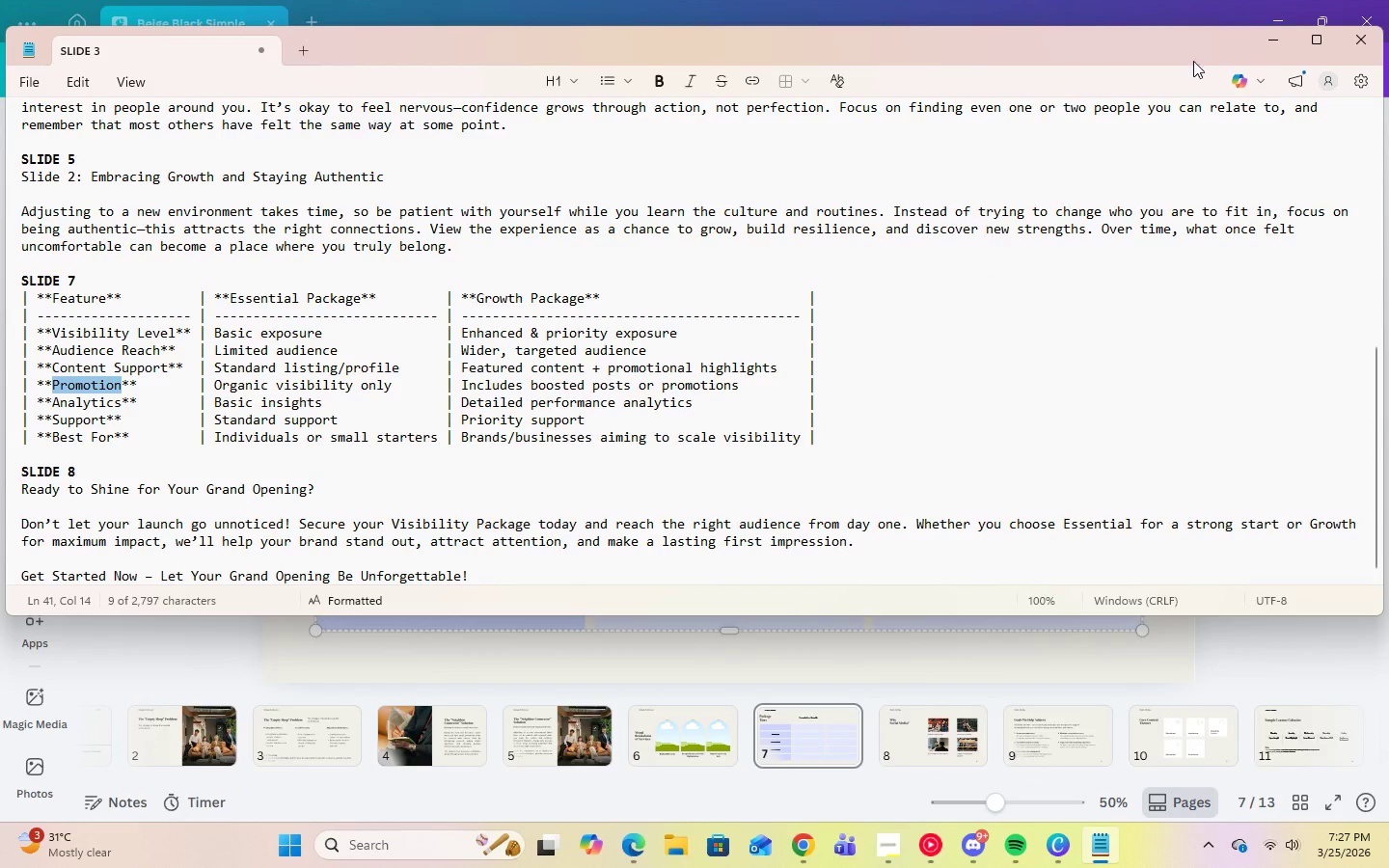 
left_click([1273, 48])
 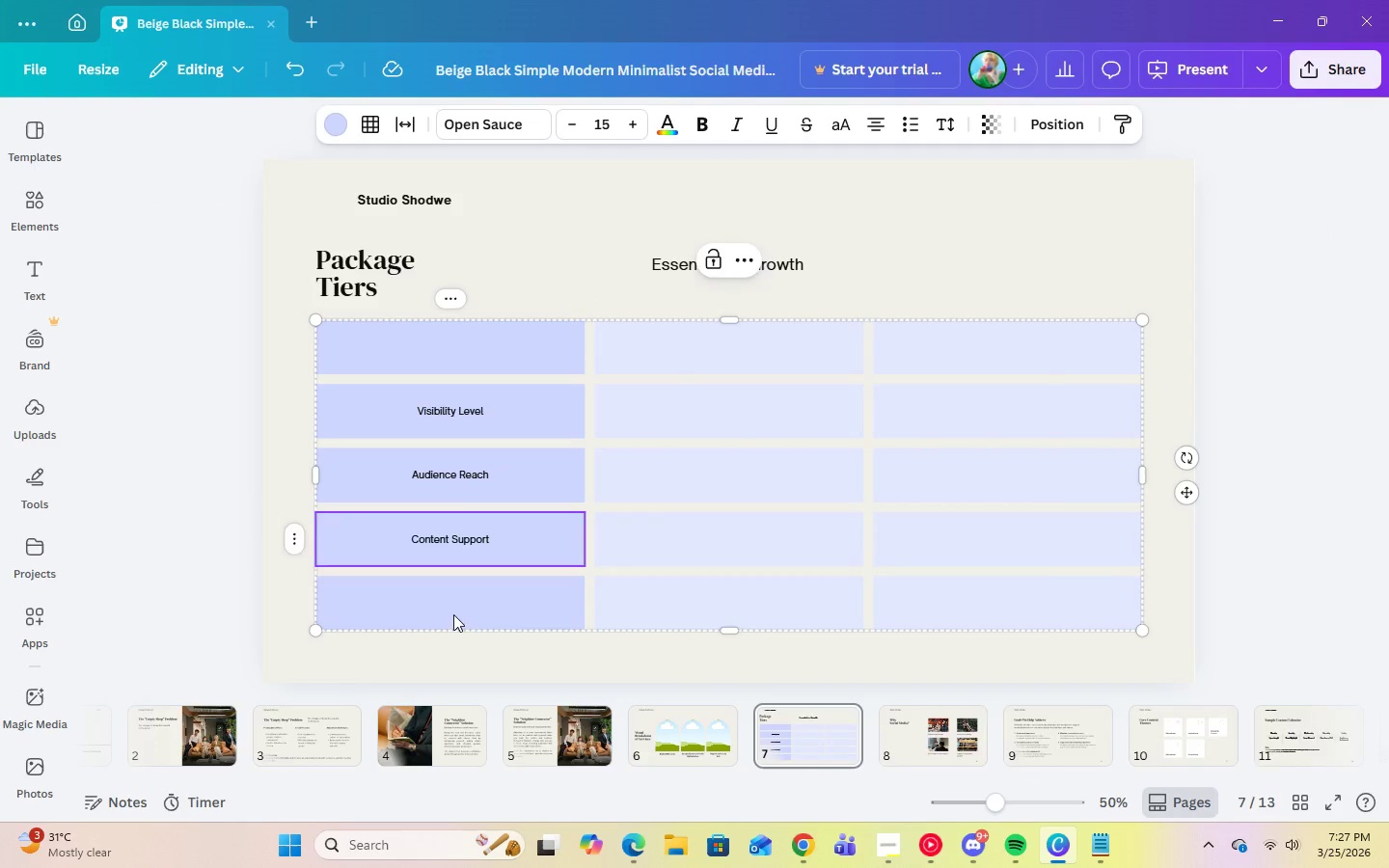 
double_click([451, 609])
 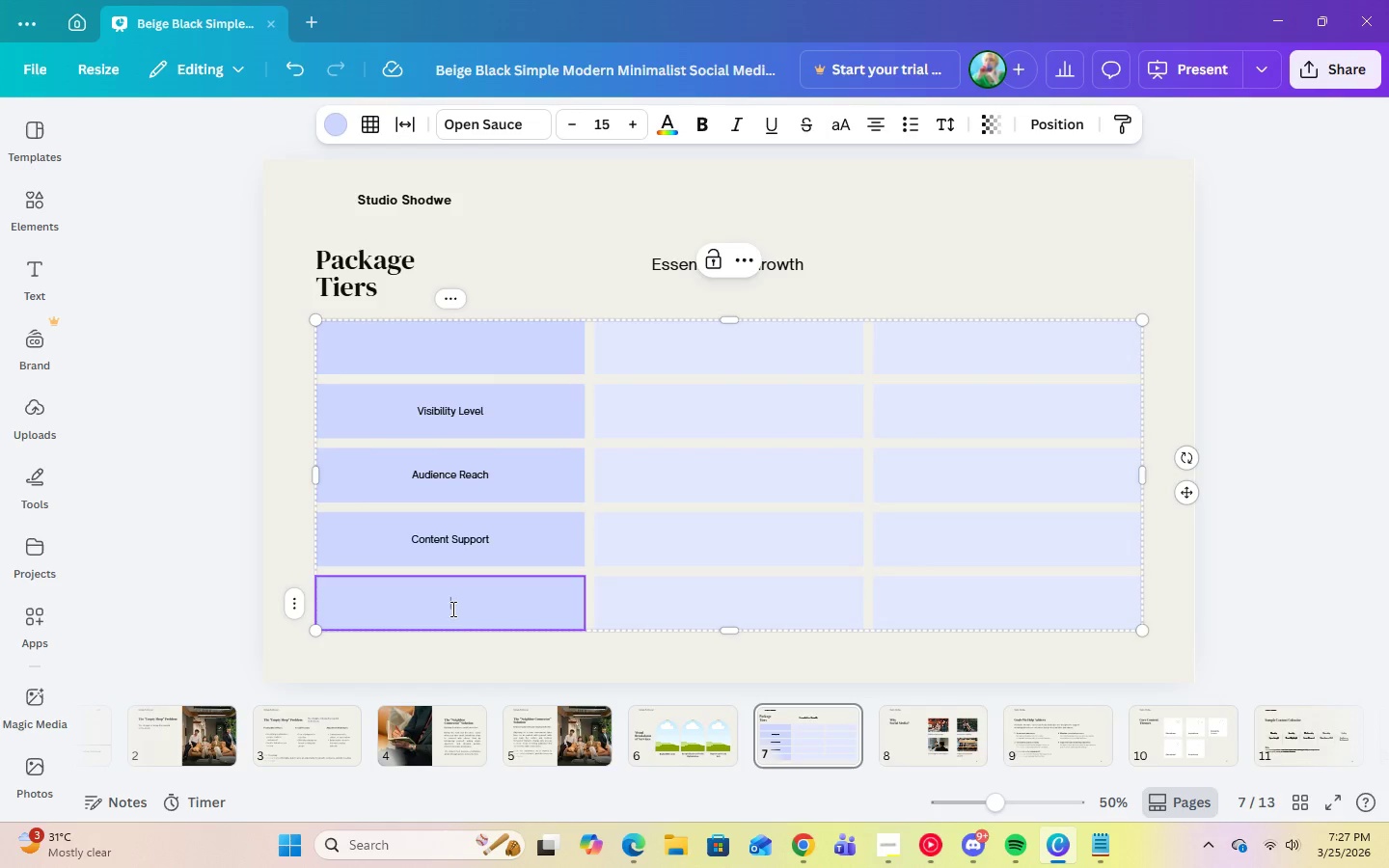 
right_click([451, 609])
 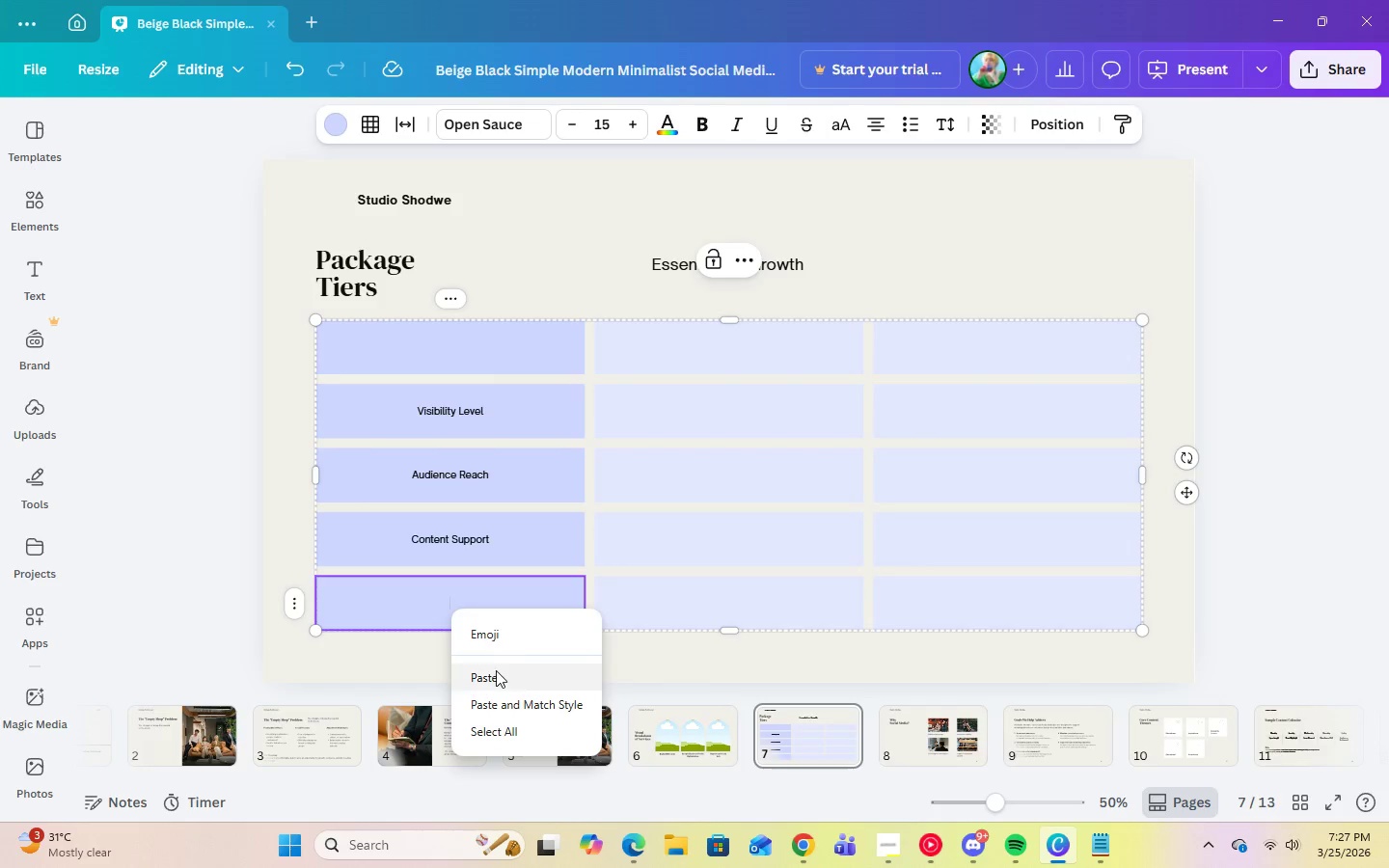 
left_click([495, 673])
 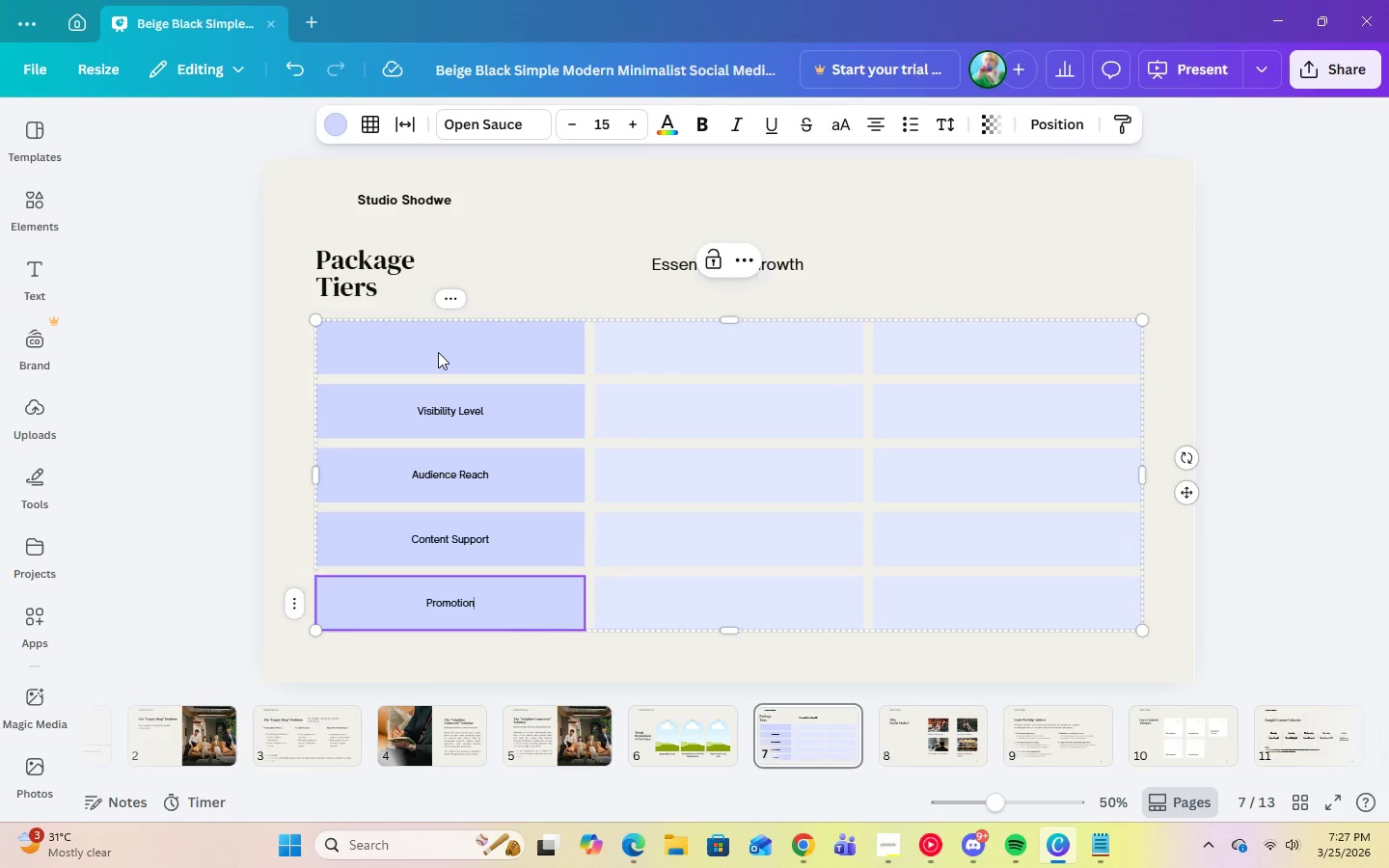 
double_click([438, 352])
 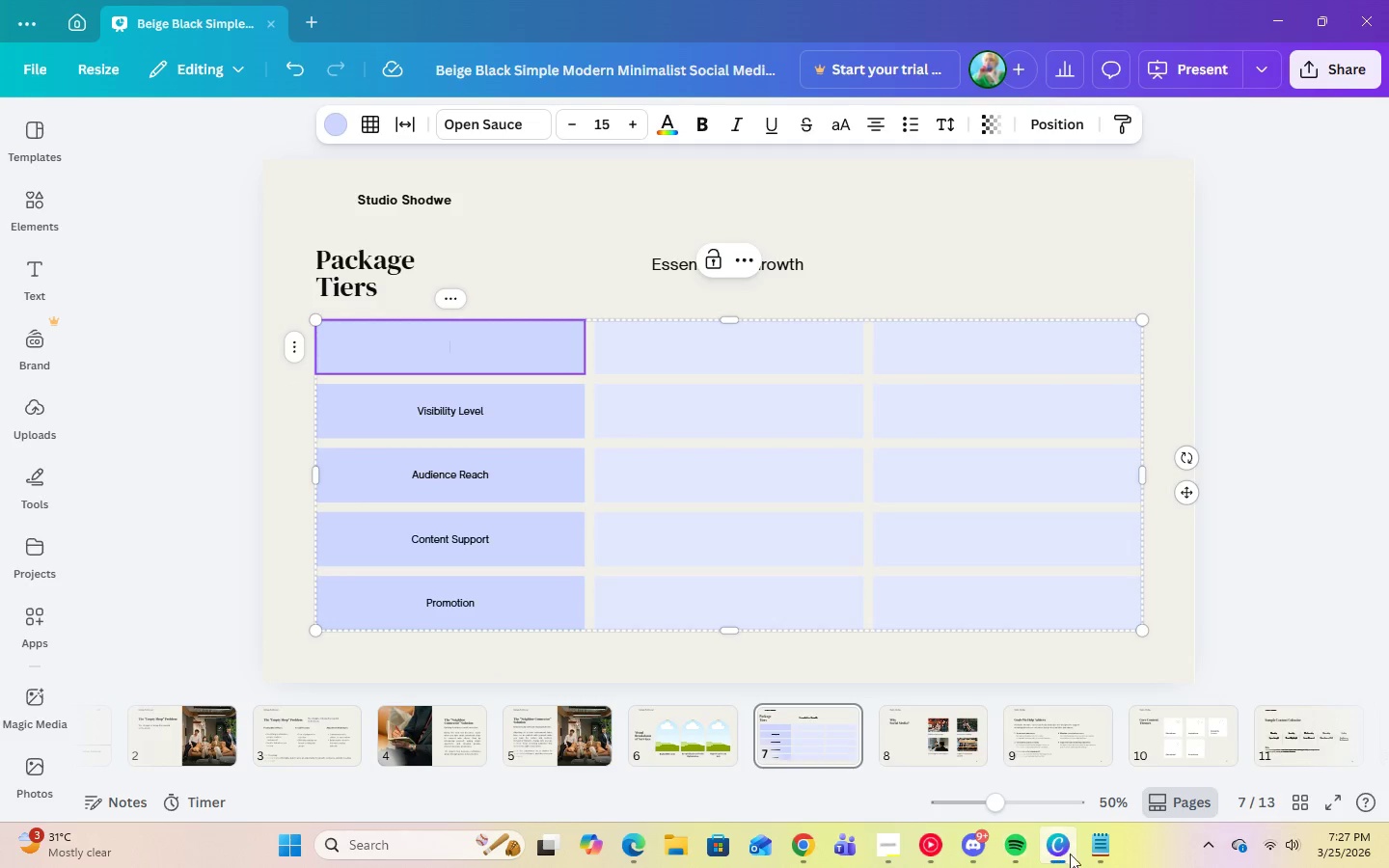 
left_click([1090, 851])
 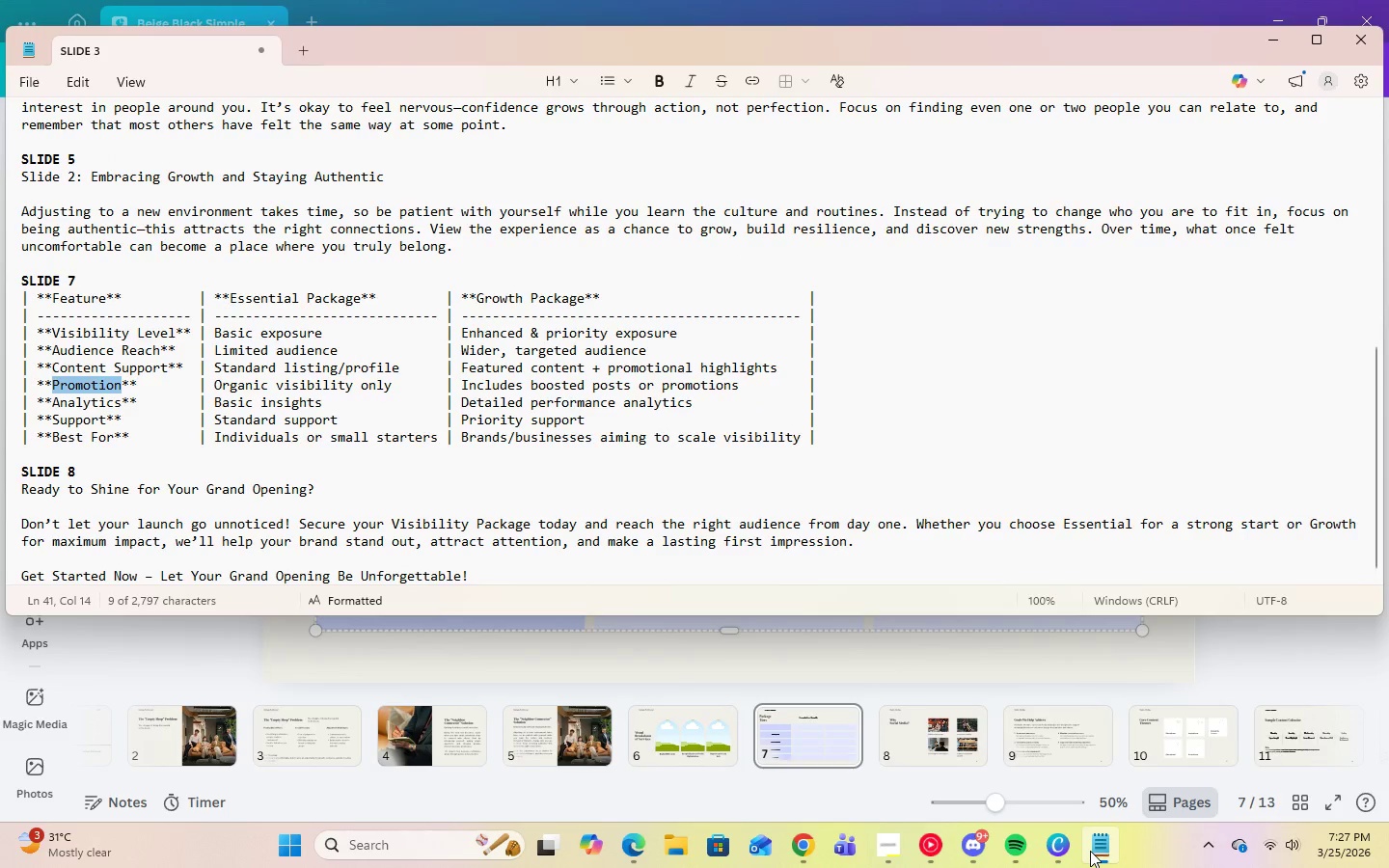 
left_click([1090, 851])
 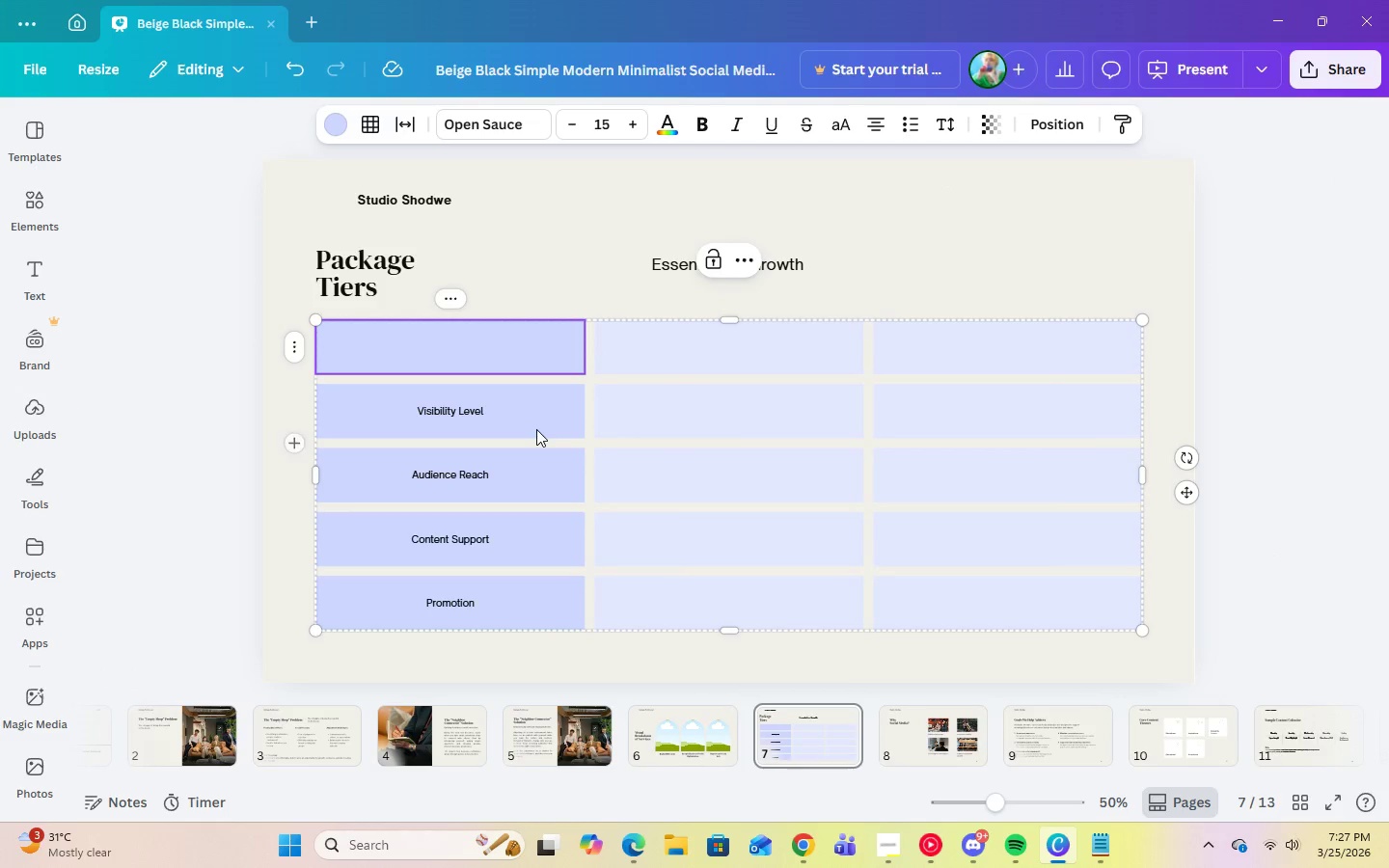 
type(Feature)
 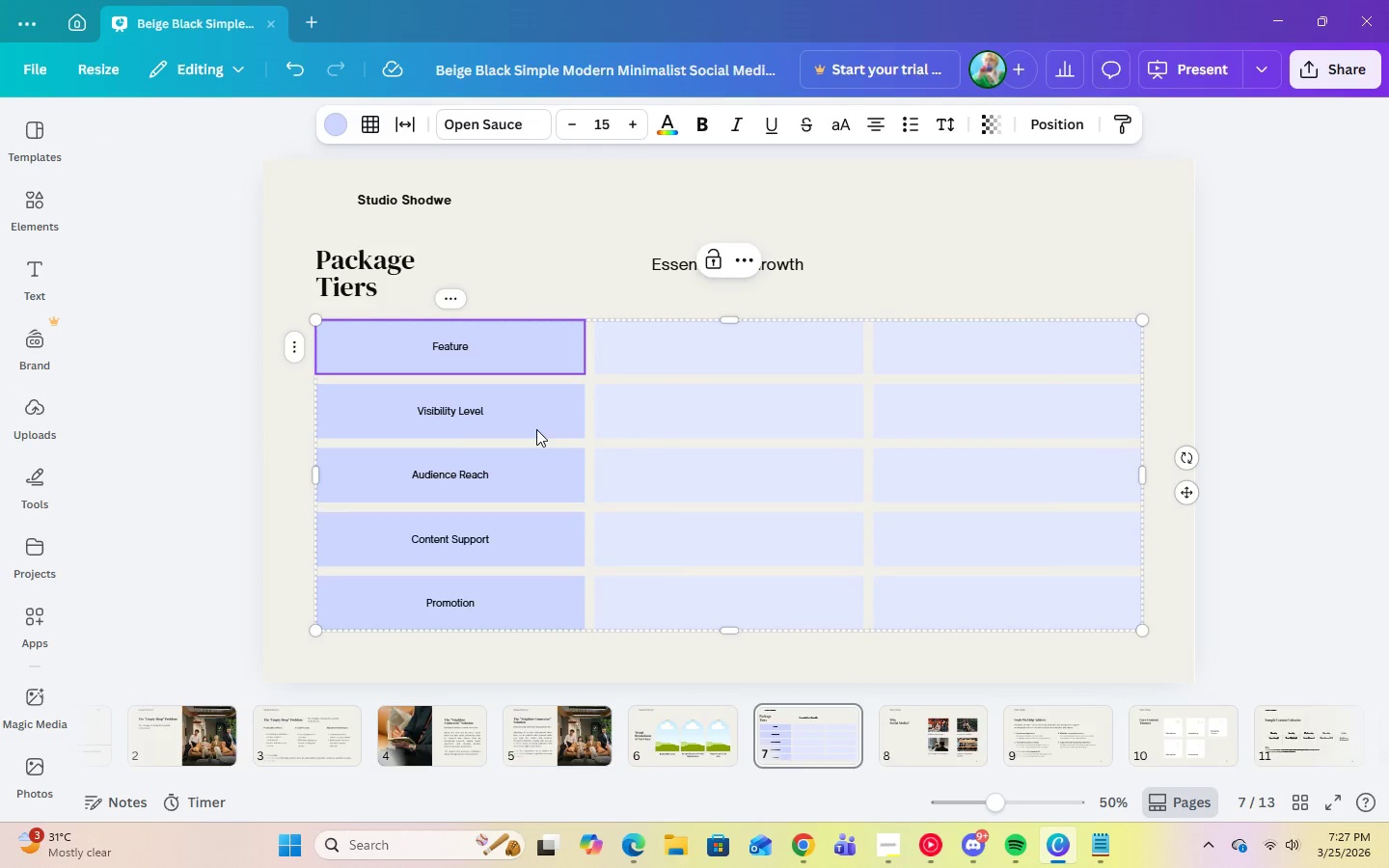 
key(ArrowRight)
 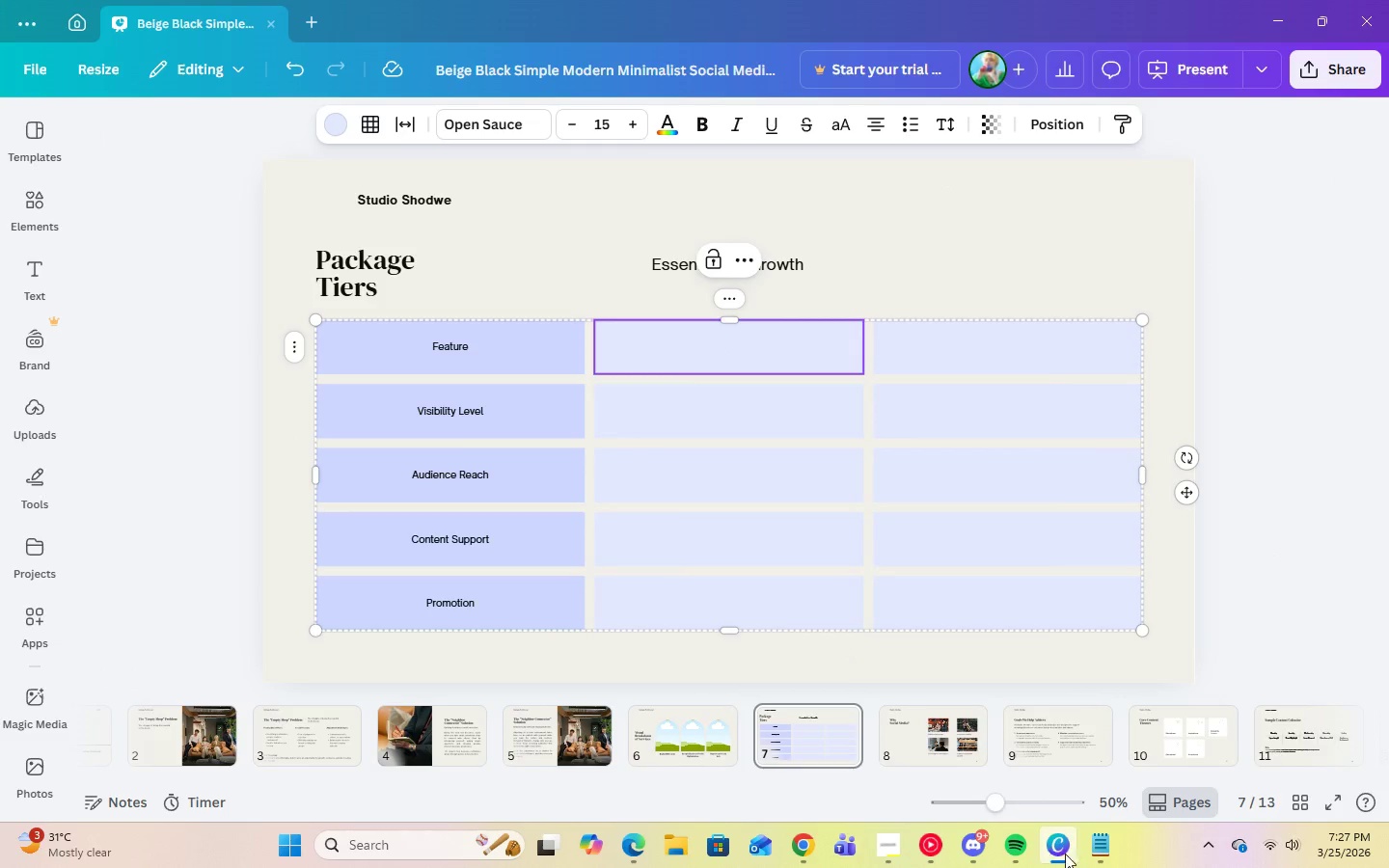 
left_click([1086, 851])
 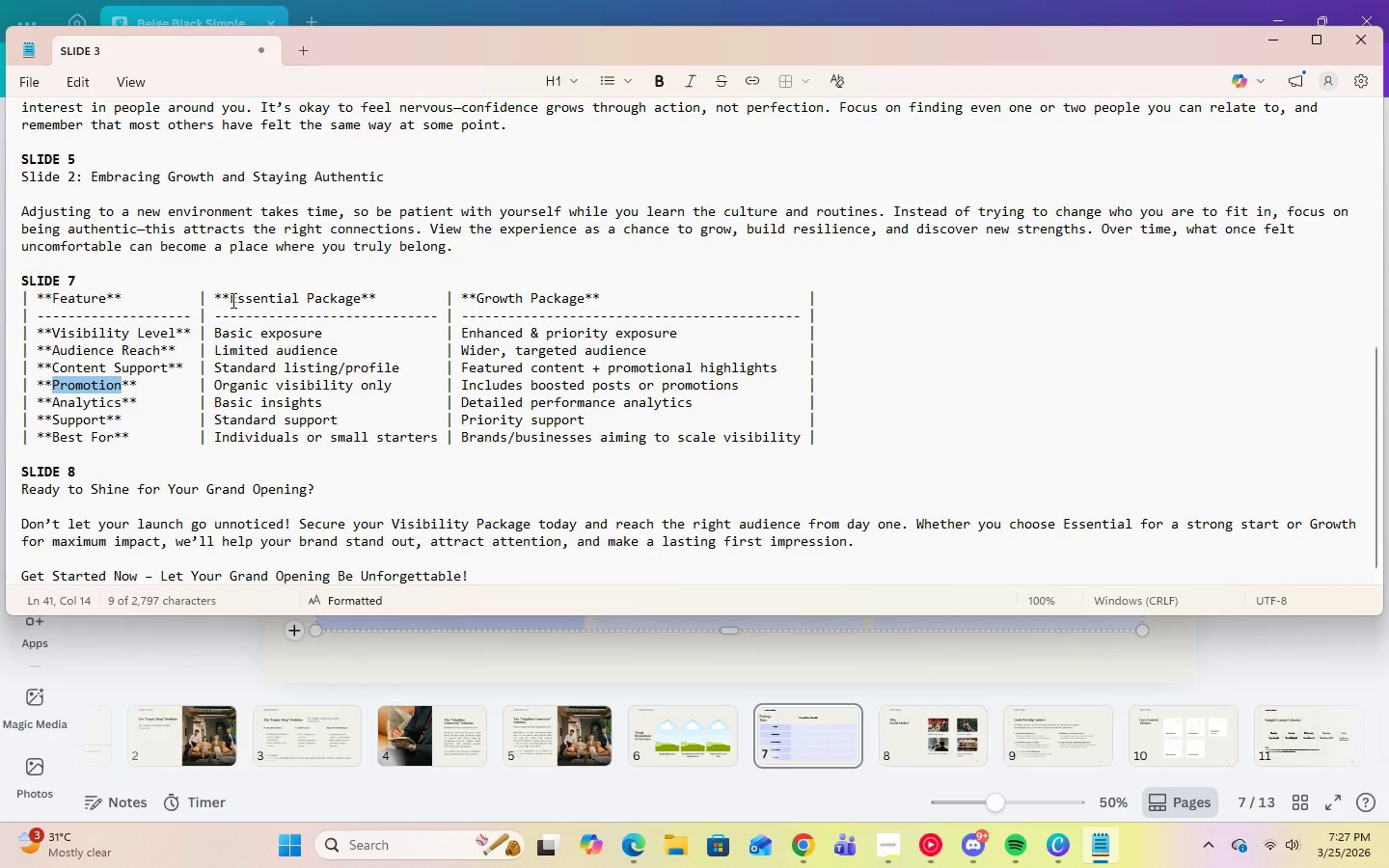 
left_click_drag(start_coordinate=[232, 300], to_coordinate=[363, 297])
 